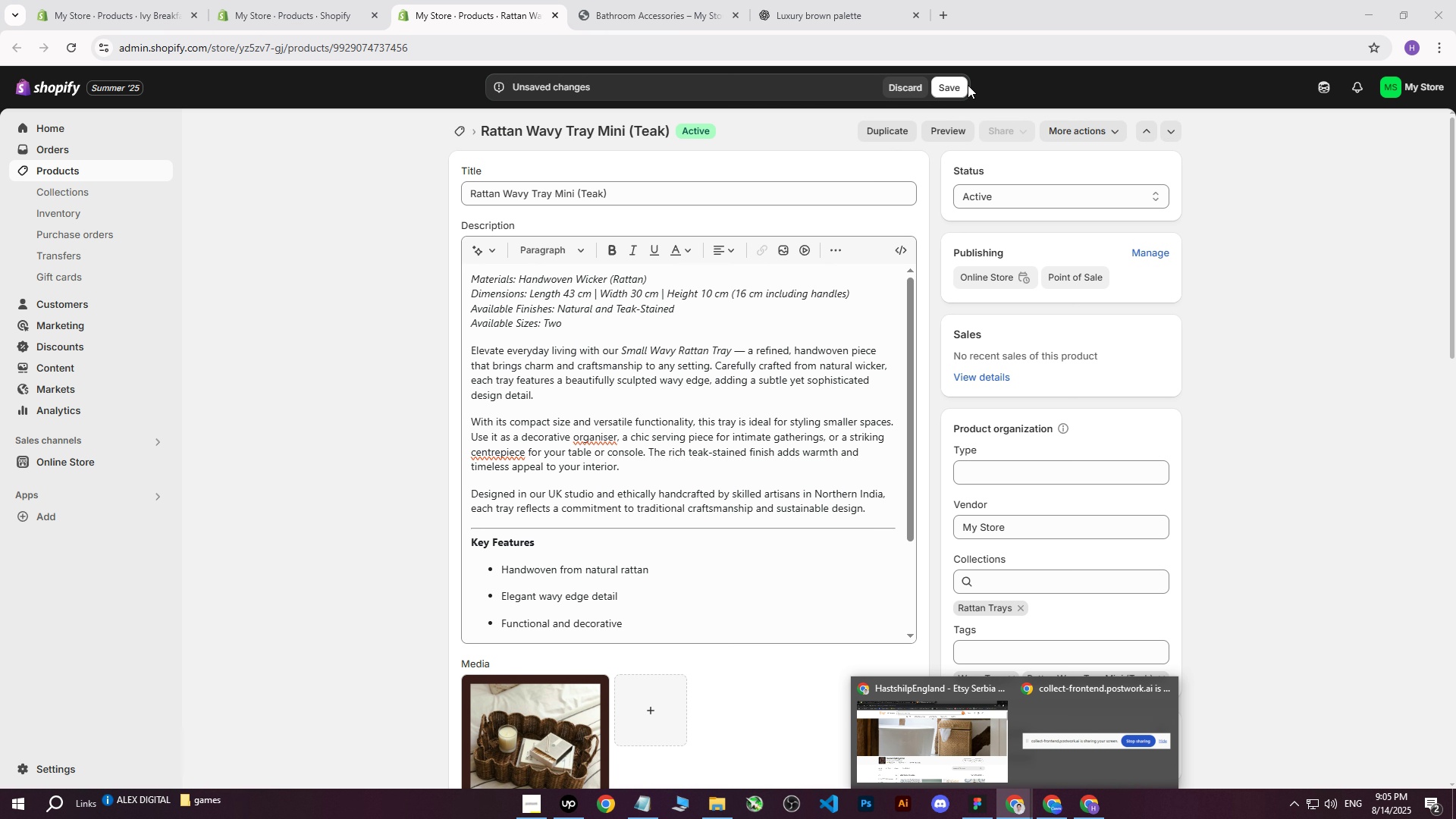 
left_click([962, 86])
 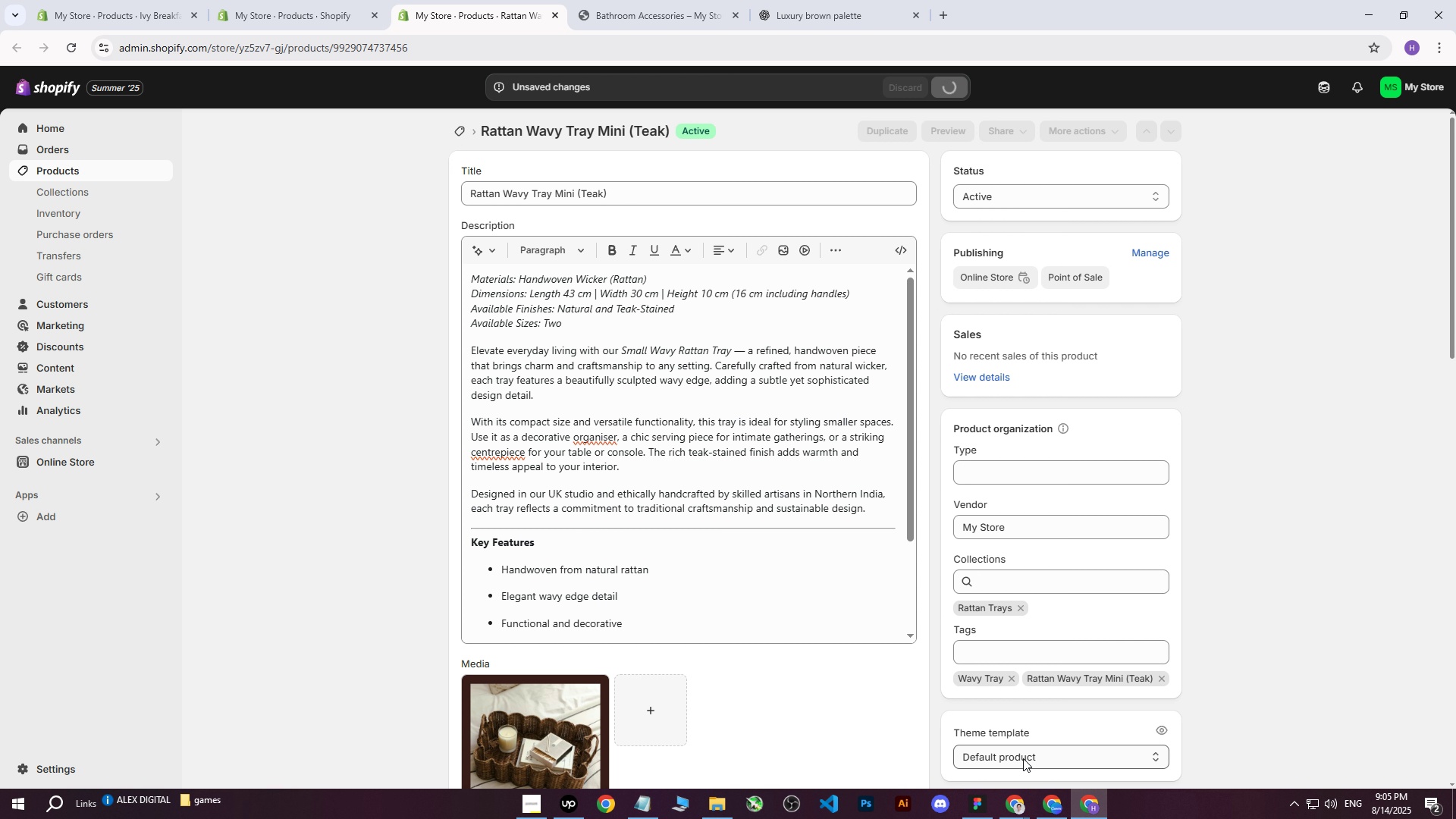 
left_click([1062, 818])
 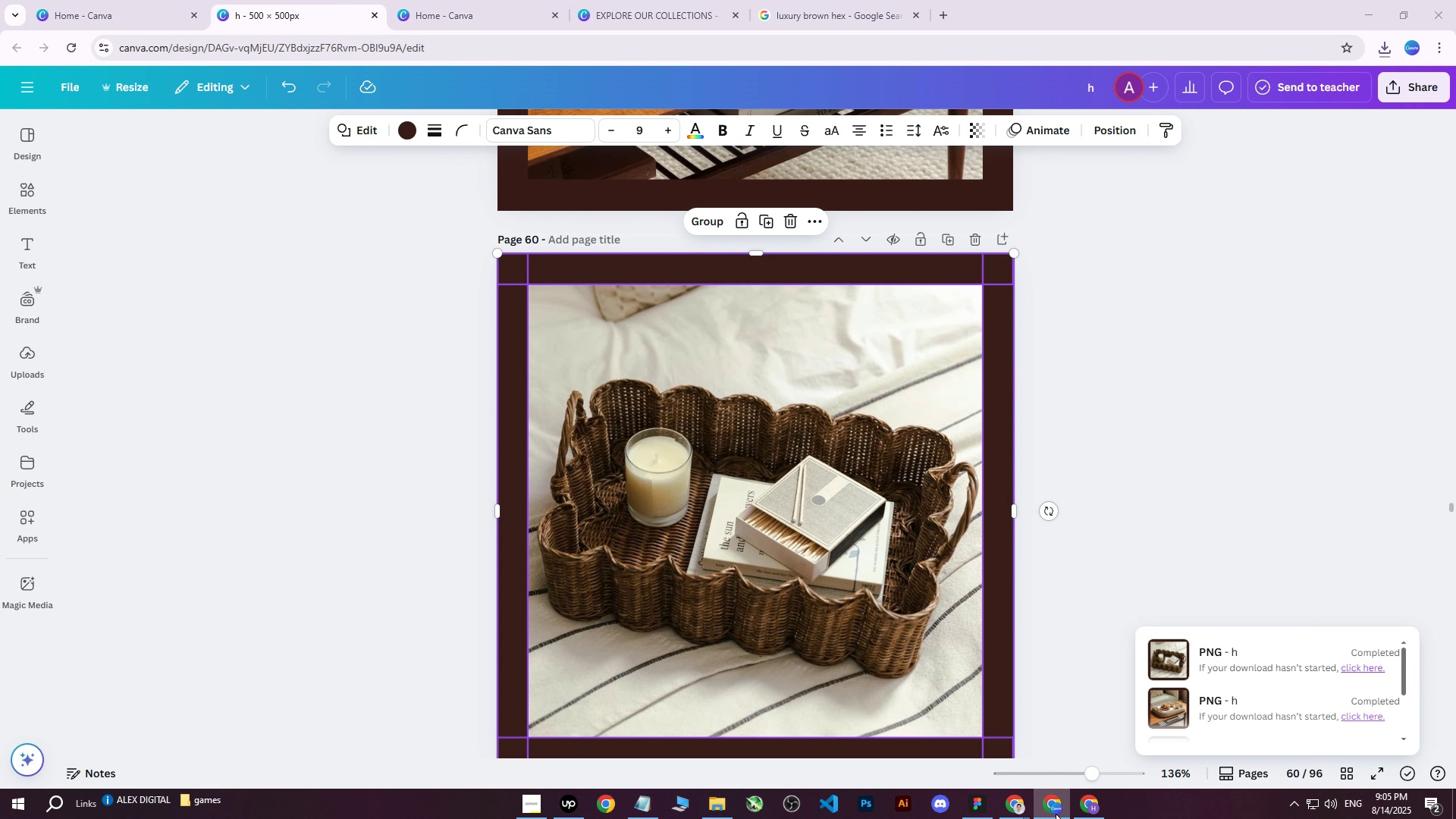 
left_click([1056, 814])
 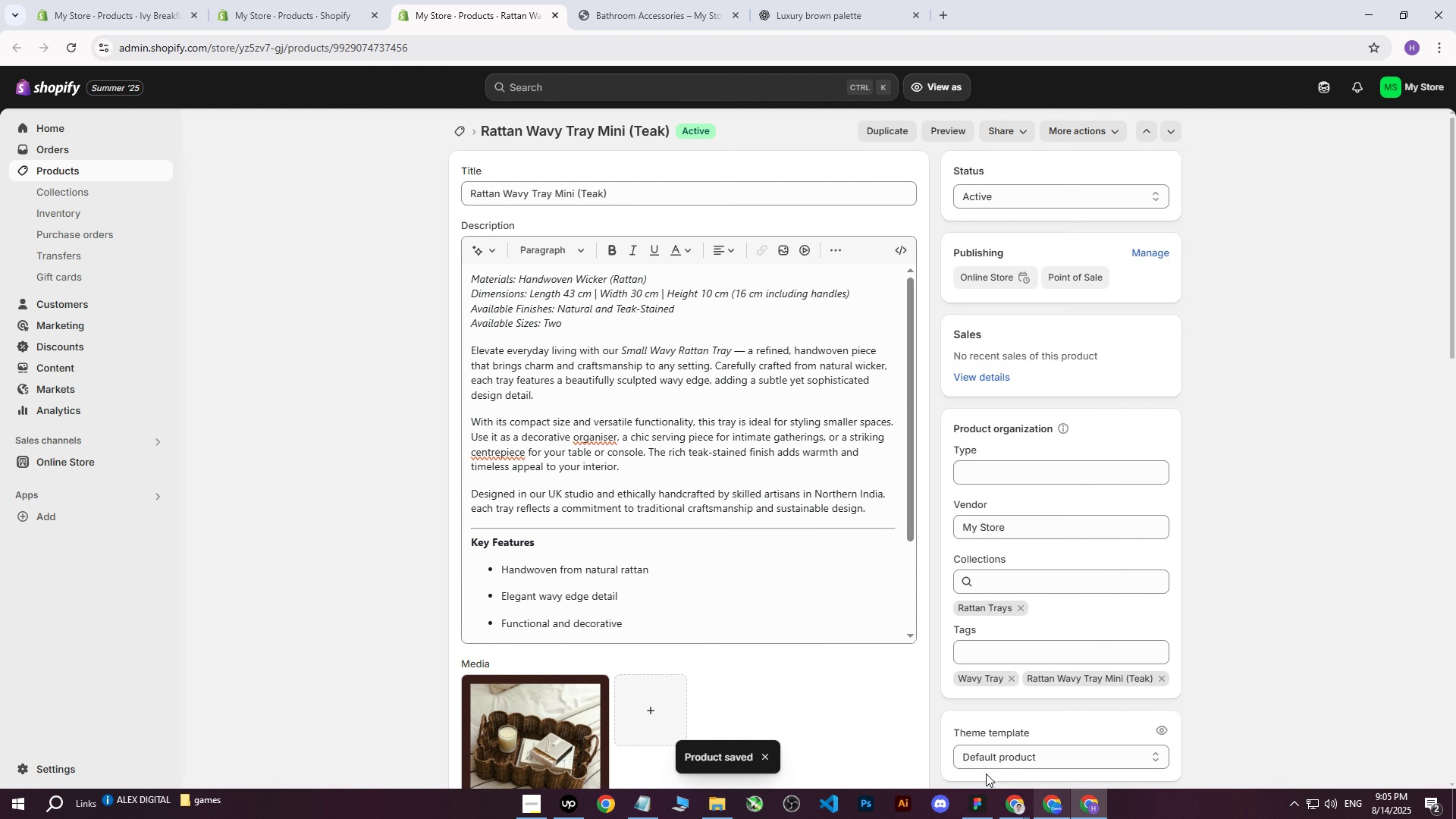 
scroll: coordinate [617, 645], scroll_direction: down, amount: 1.0
 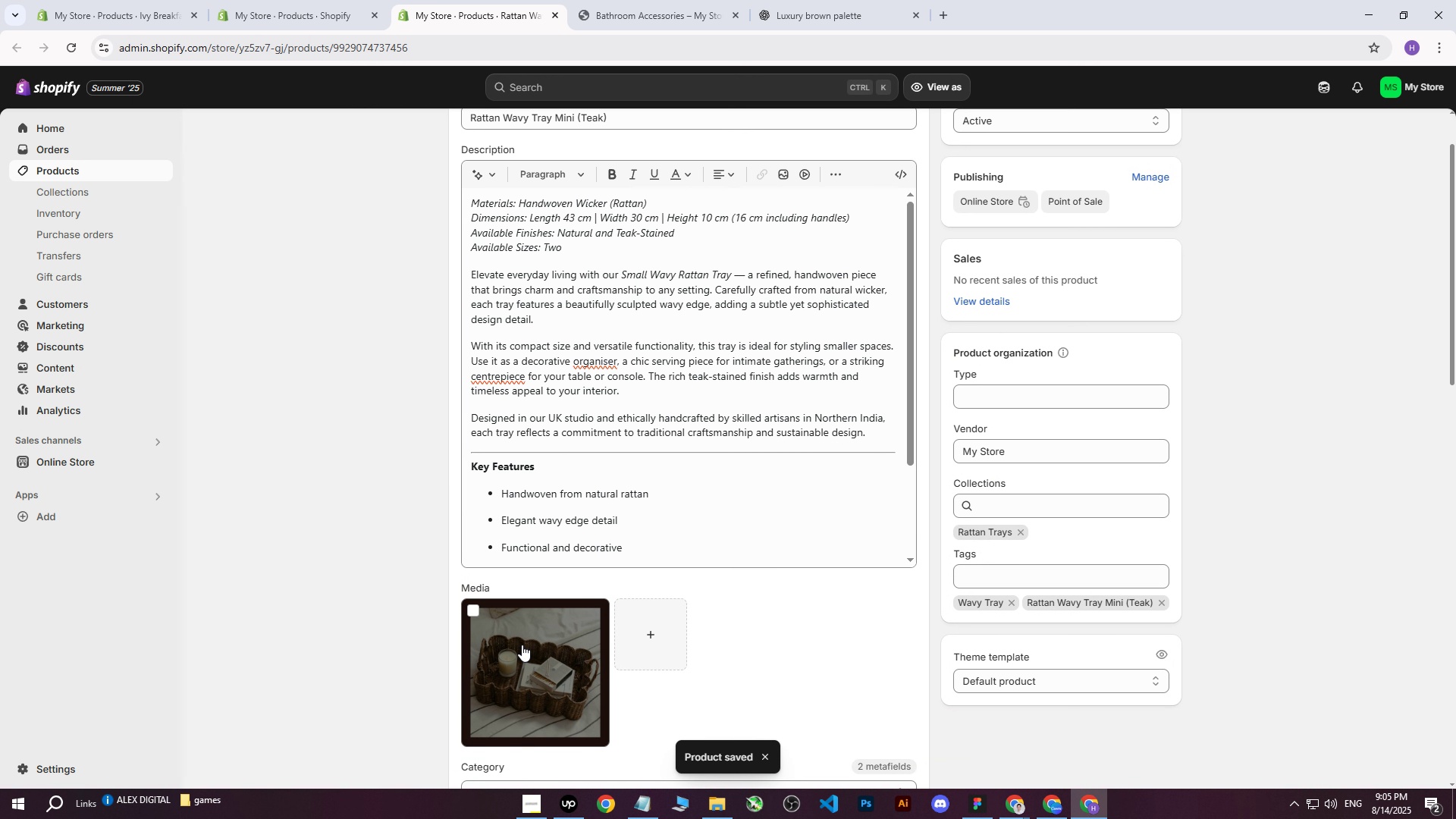 
left_click([522, 645])
 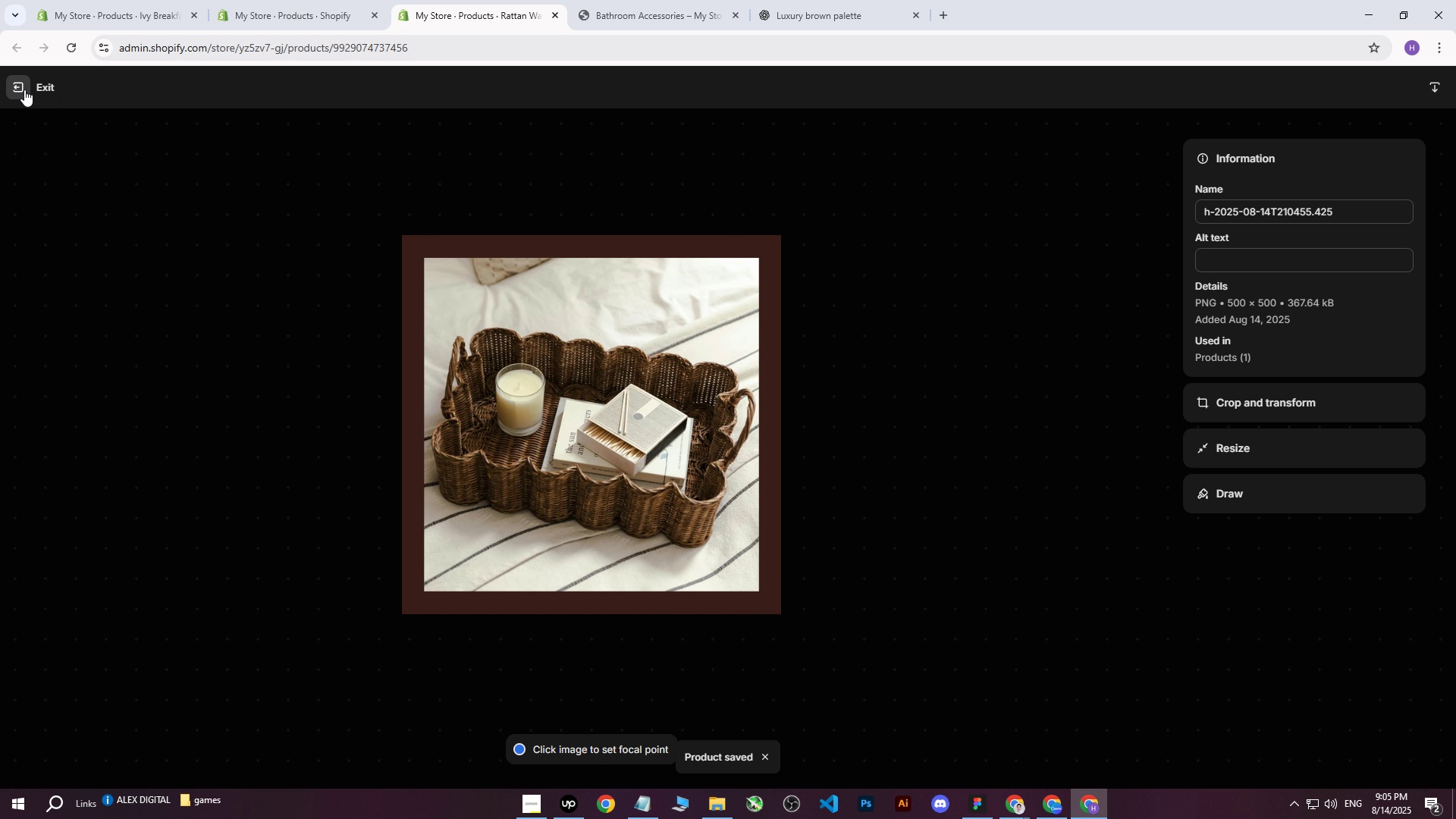 
left_click([24, 89])
 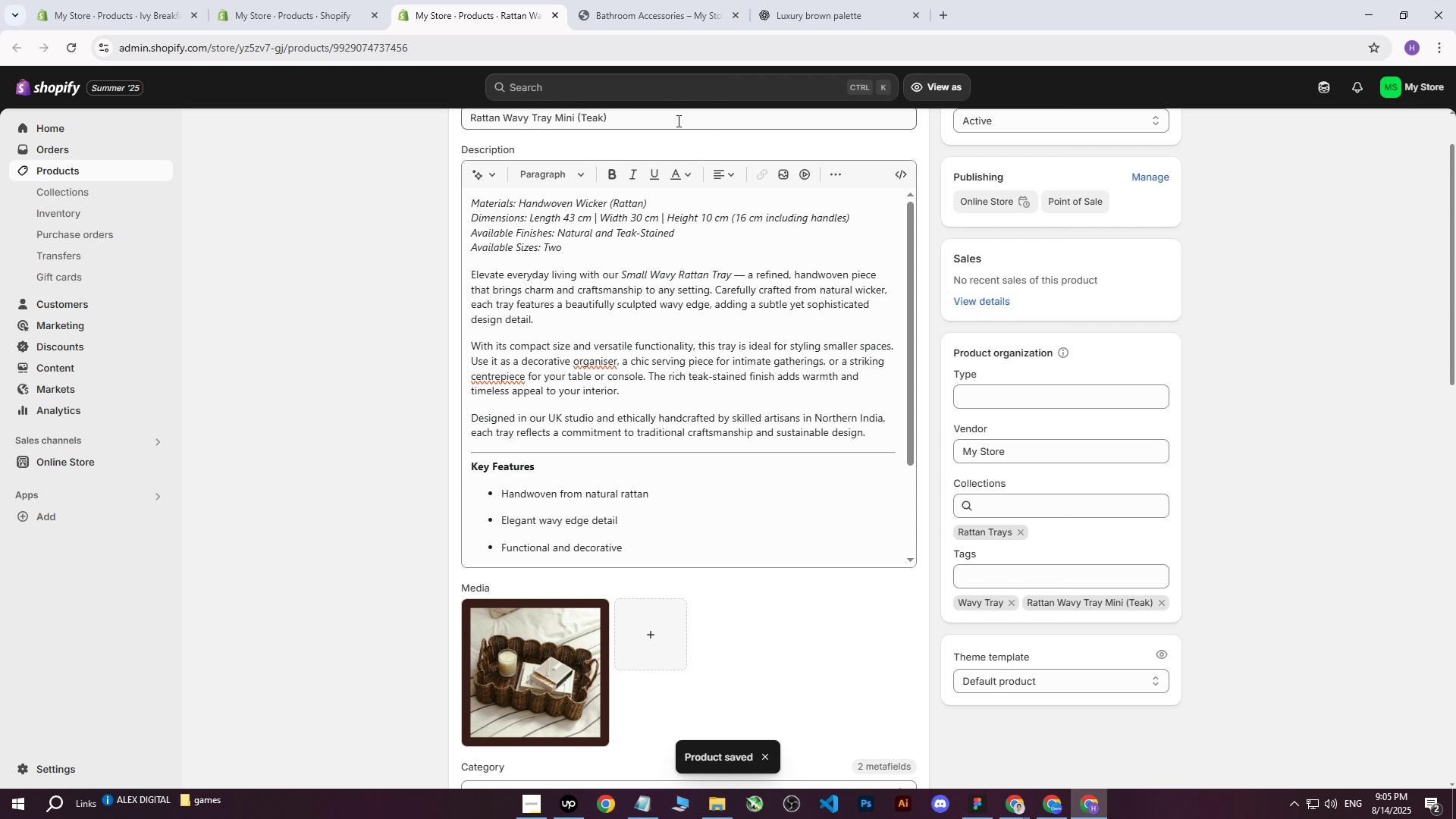 
left_click_drag(start_coordinate=[661, 119], to_coordinate=[347, 124])
 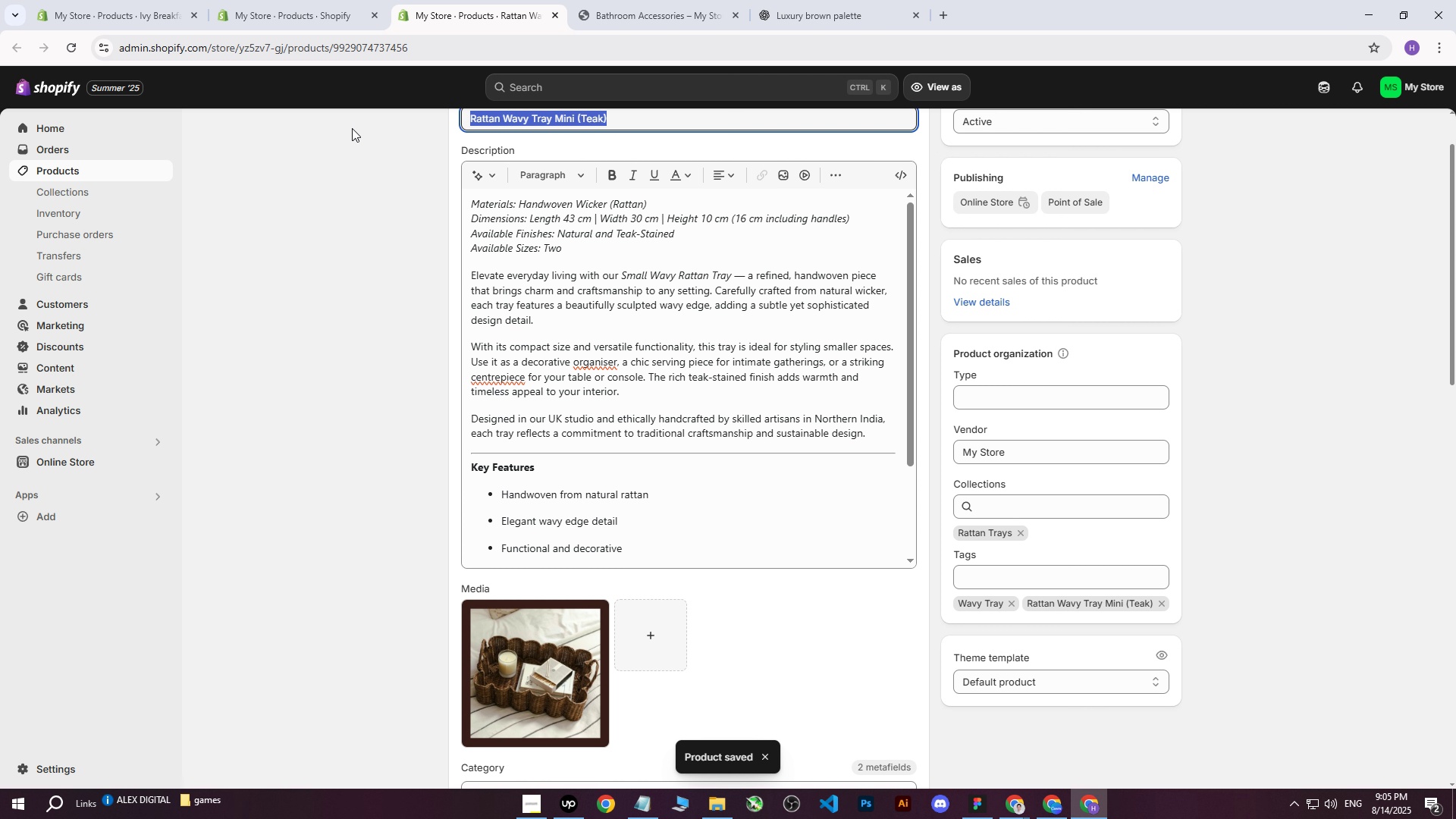 
key(Control+ControlLeft)
 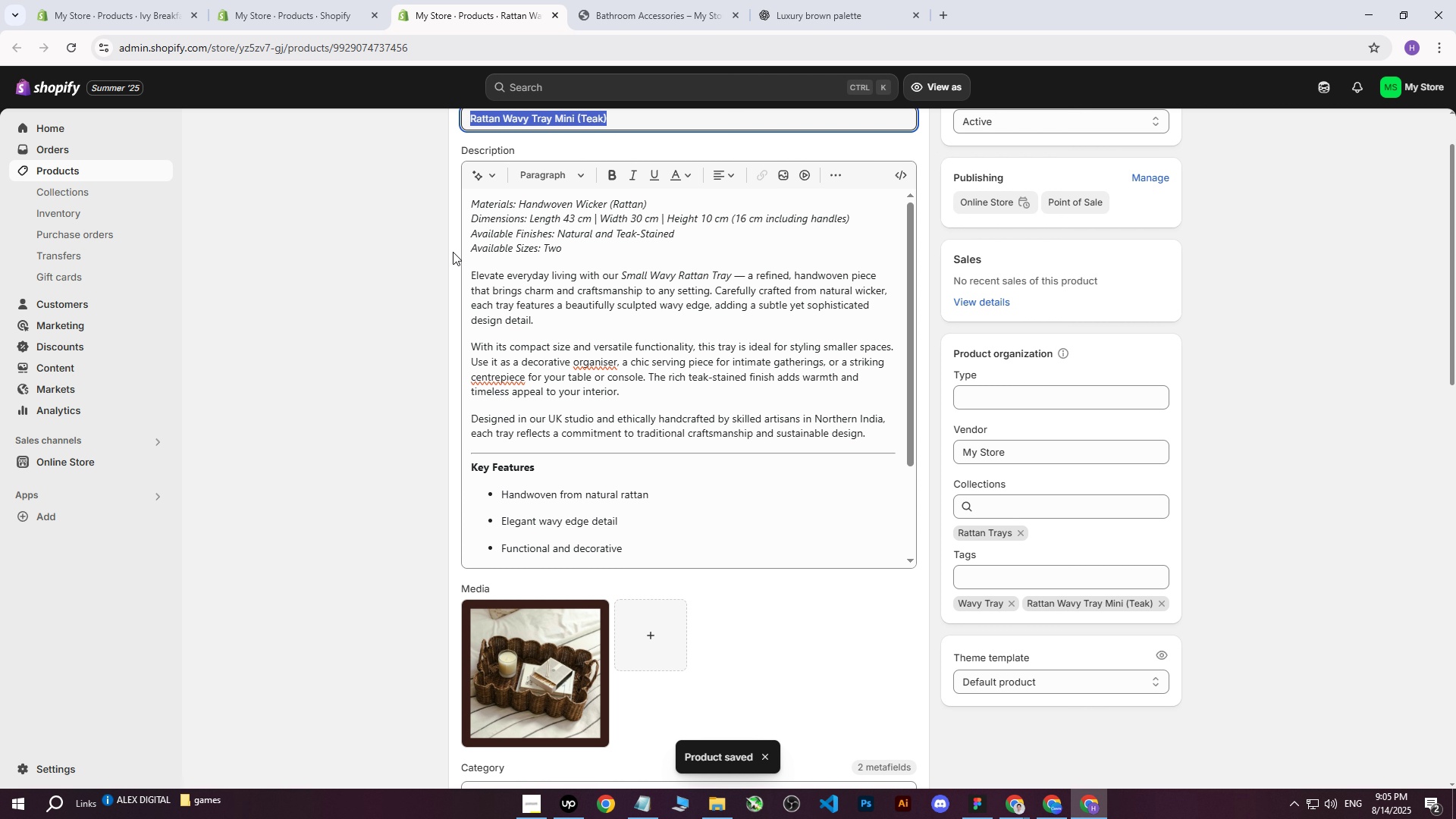 
key(Control+C)
 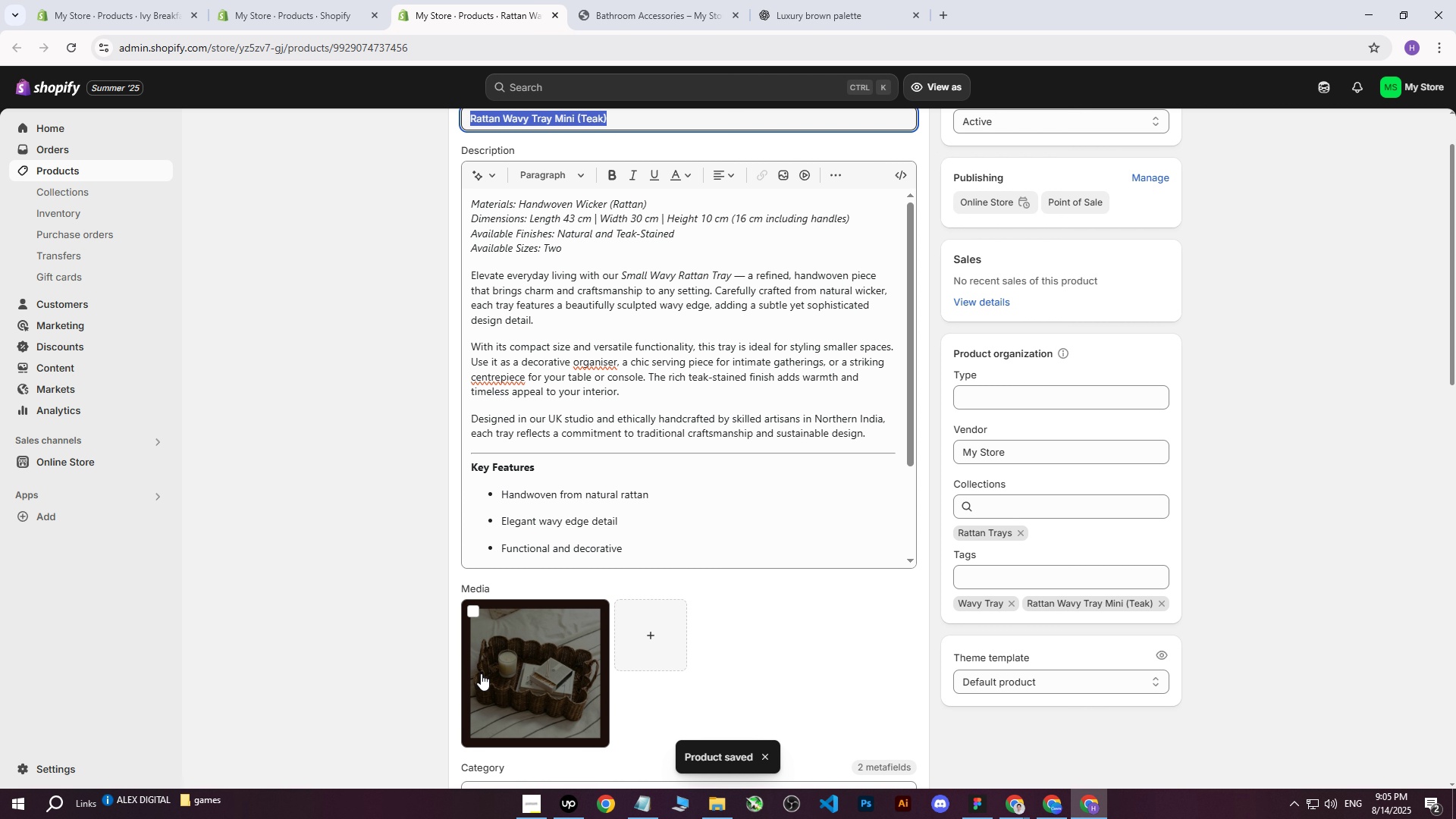 
left_click([479, 673])
 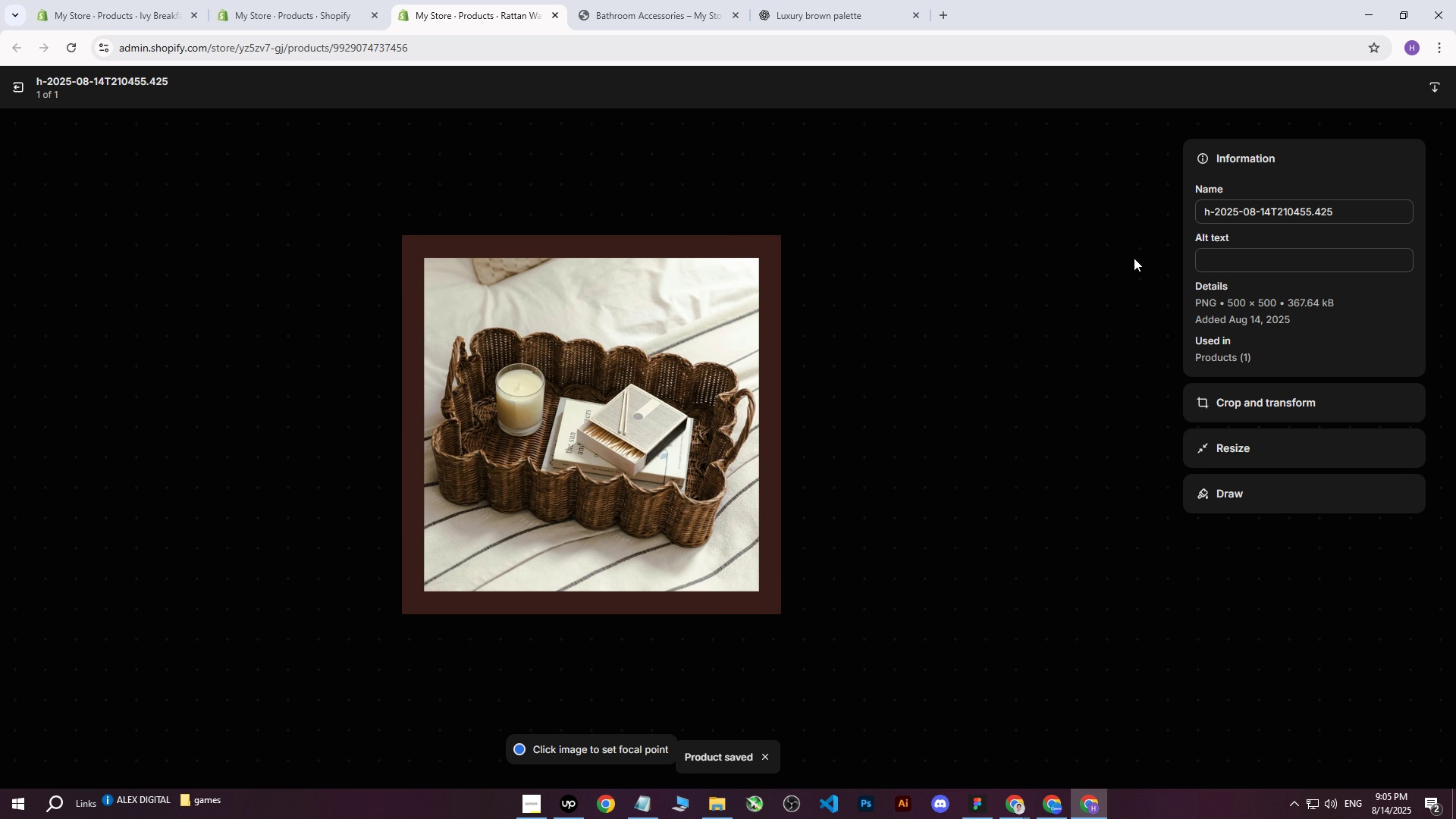 
left_click([1258, 249])
 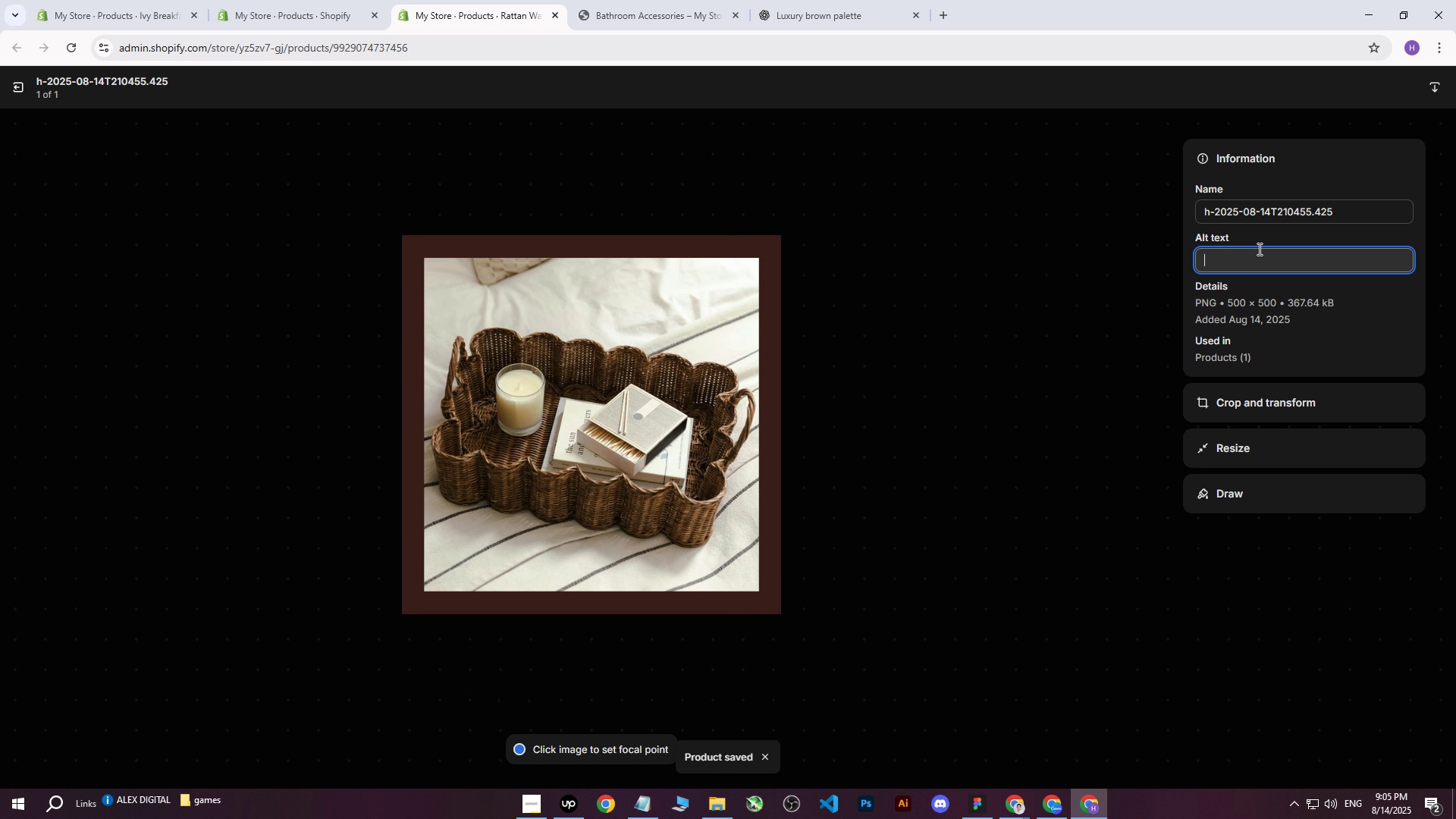 
key(Control+ControlLeft)
 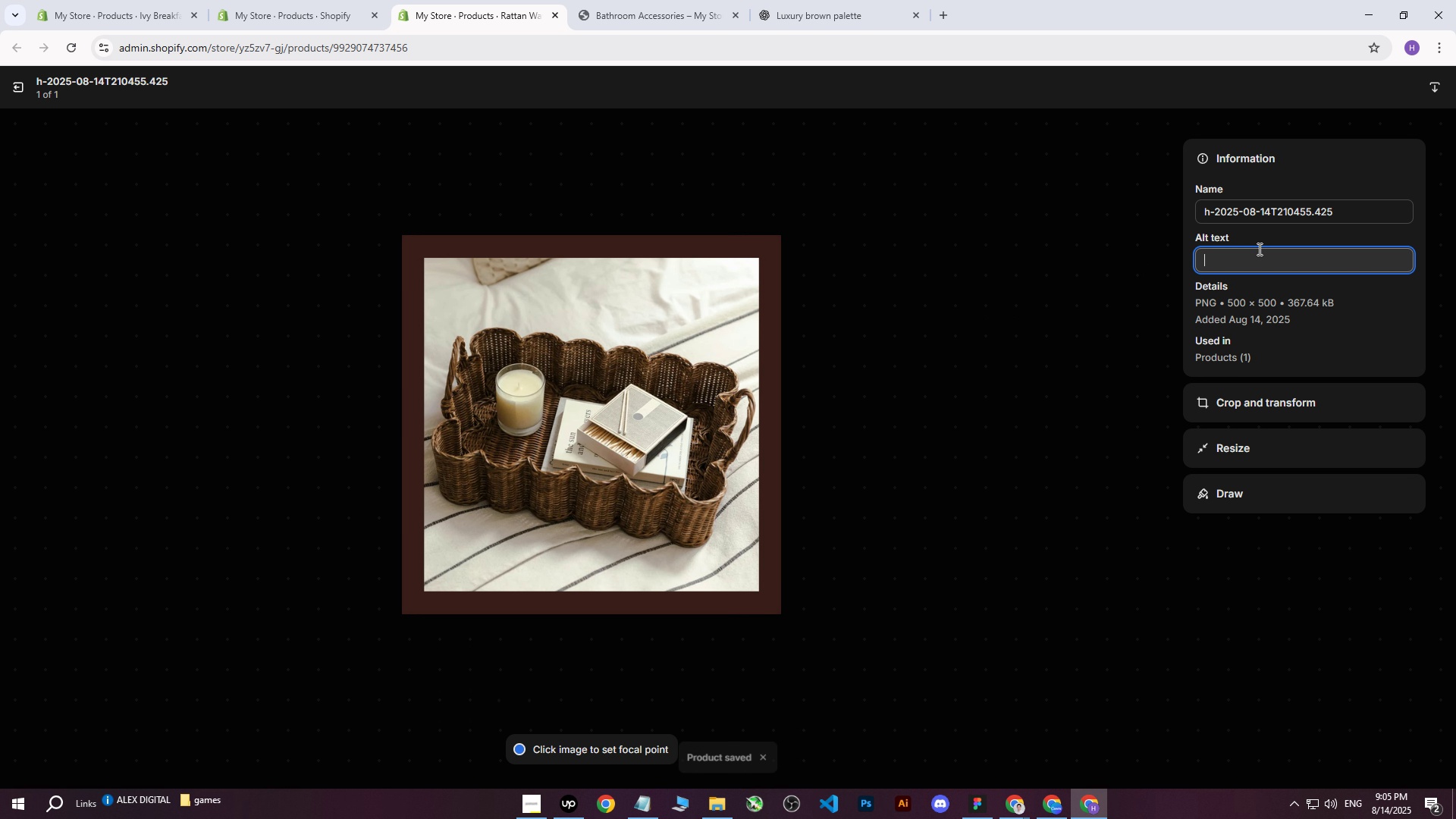 
key(Control+V)
 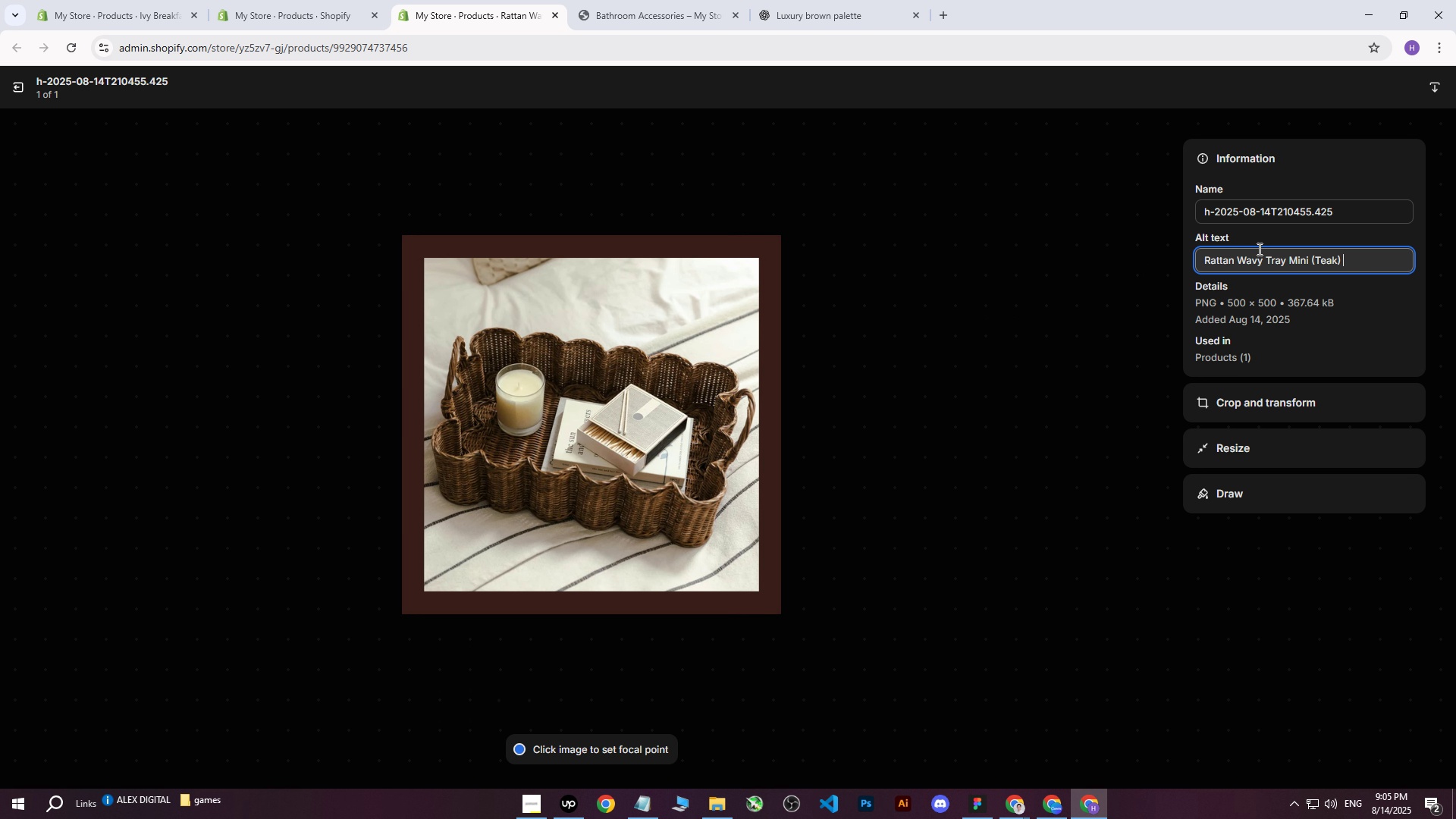 
type( standing on bed with cangles and books.)
 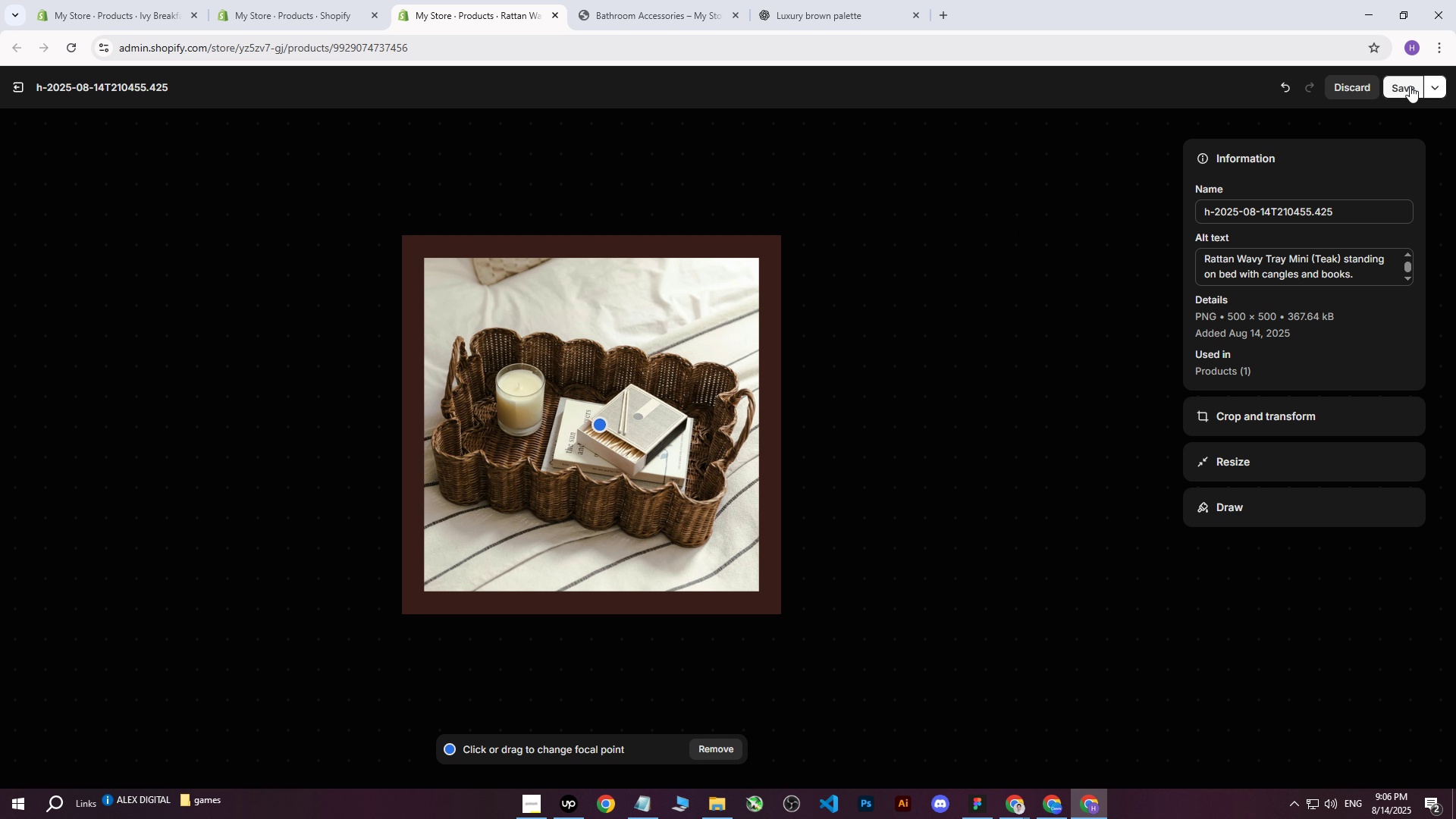 
left_click([600, 425])
 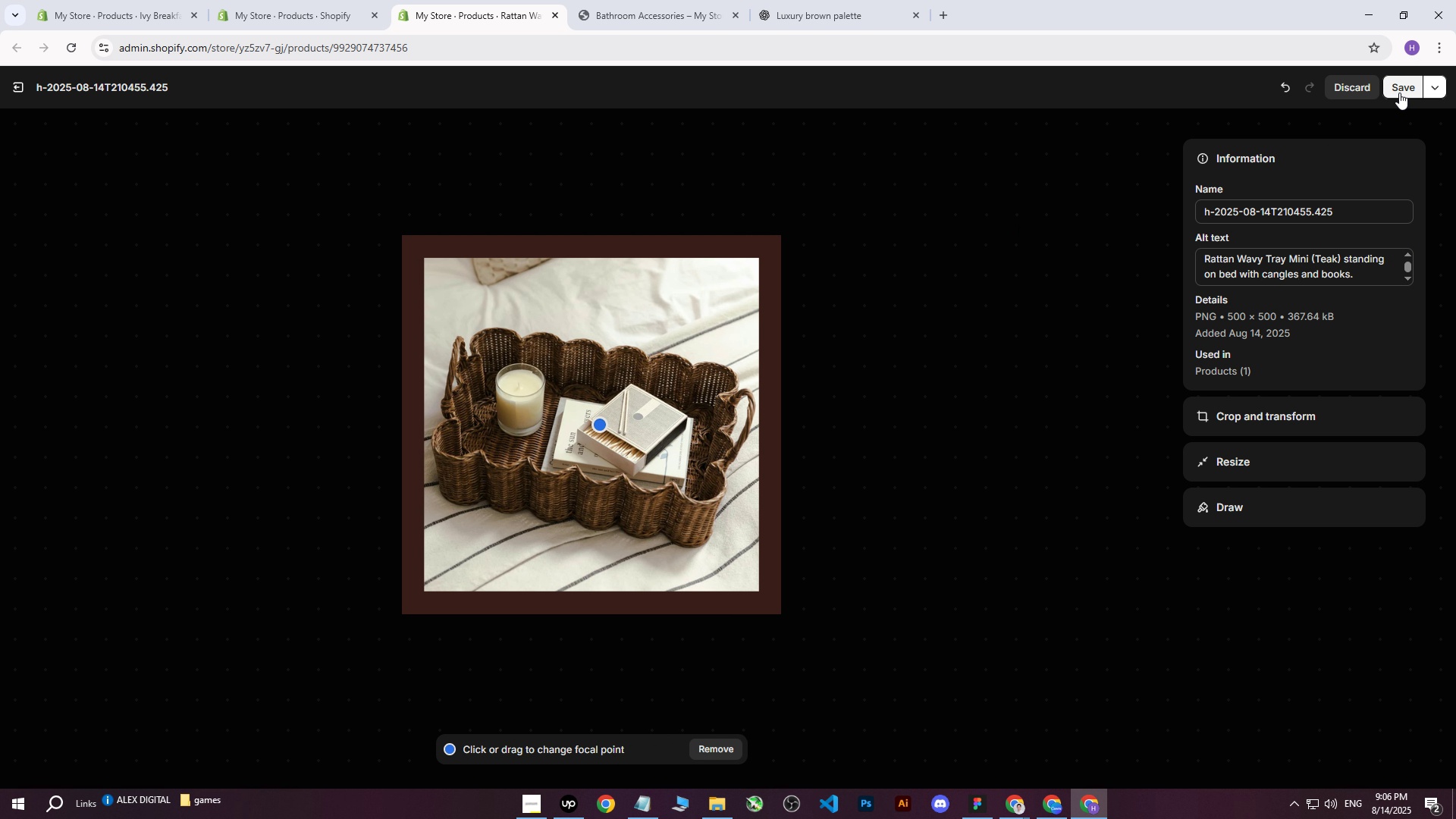 
left_click([1410, 86])
 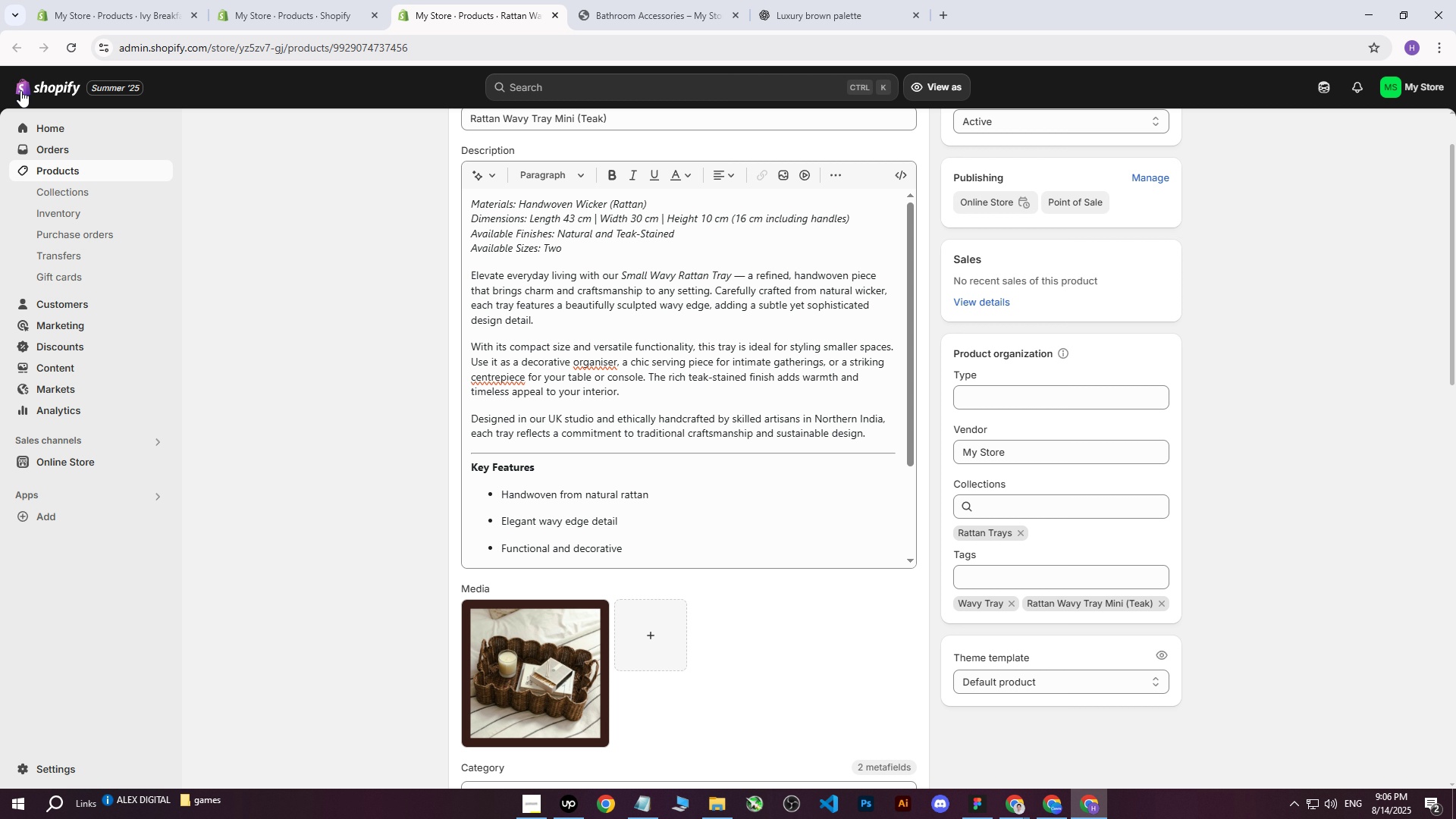 
left_click([20, 90])
 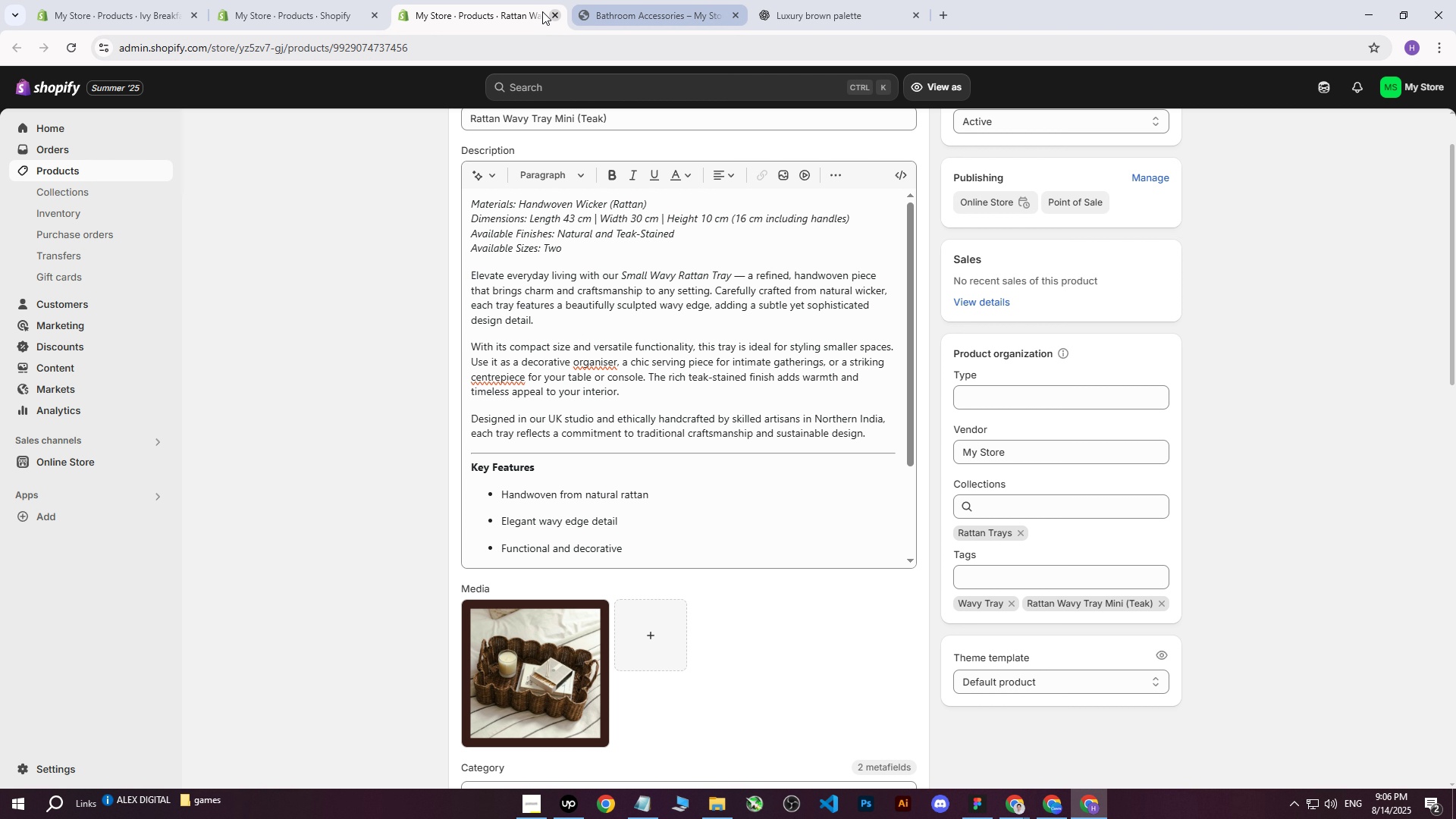 
left_click([552, 12])
 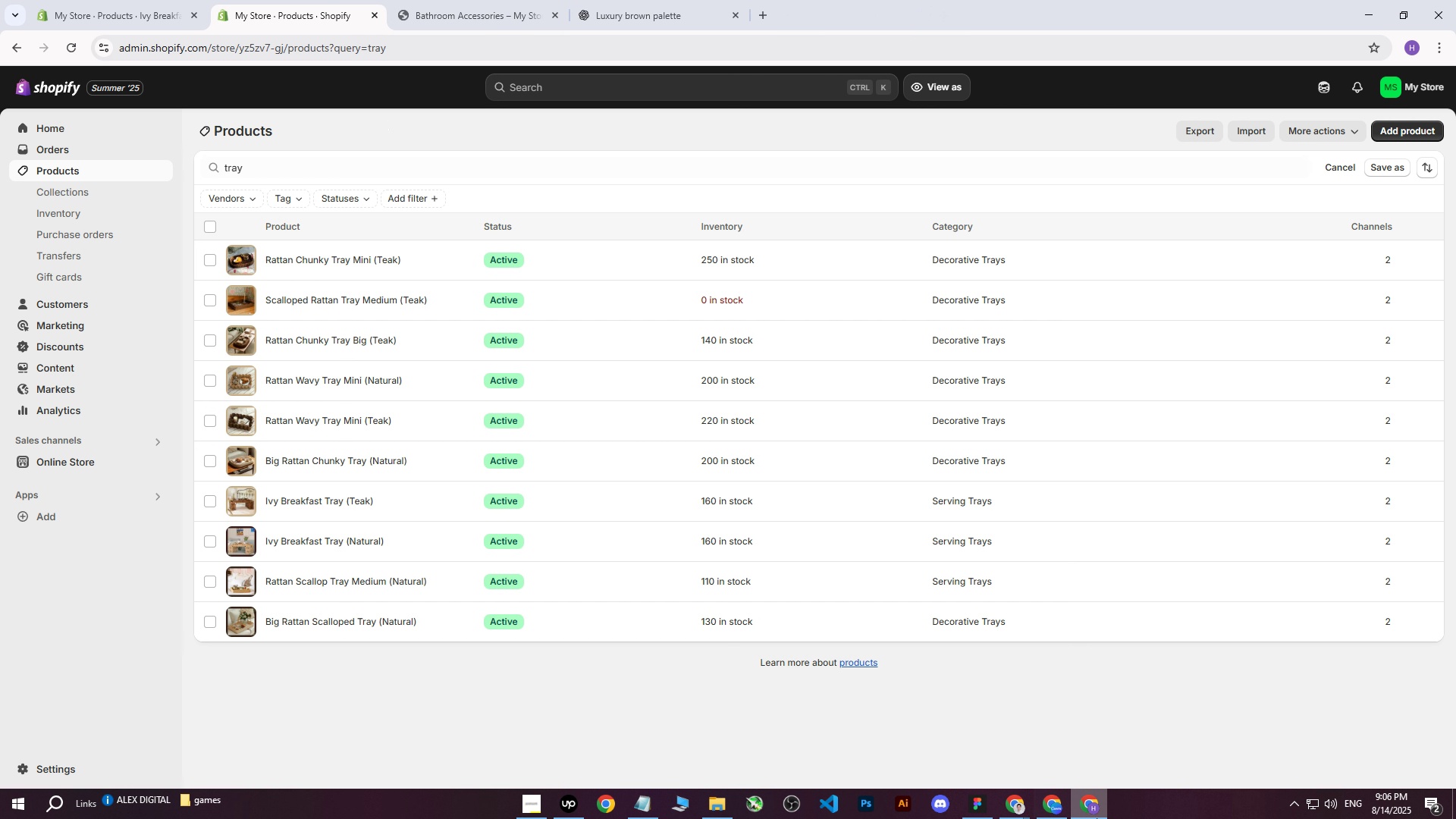 
left_click([1058, 801])
 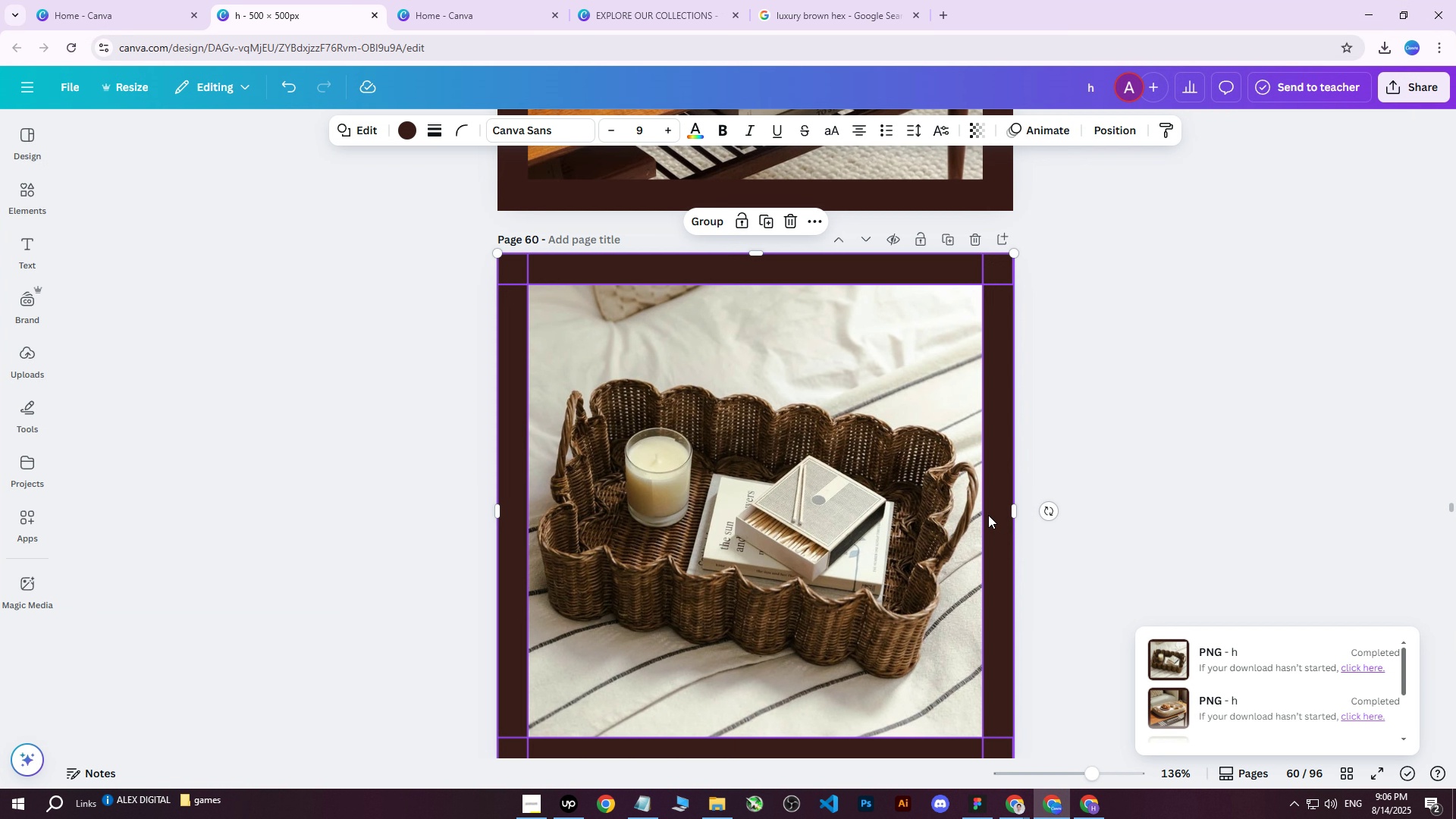 
scroll: coordinate [956, 501], scroll_direction: down, amount: 7.0
 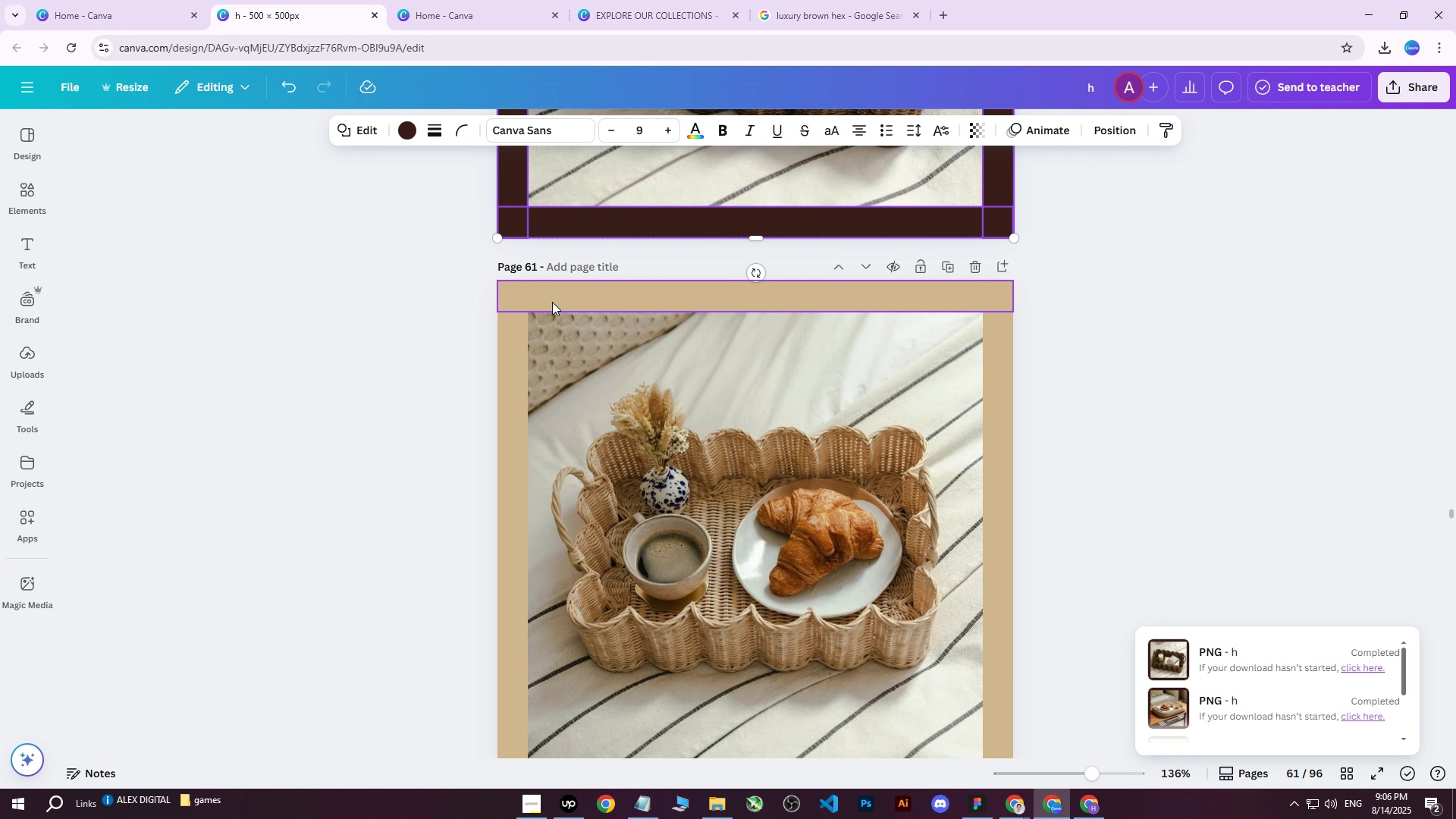 
left_click([554, 294])
 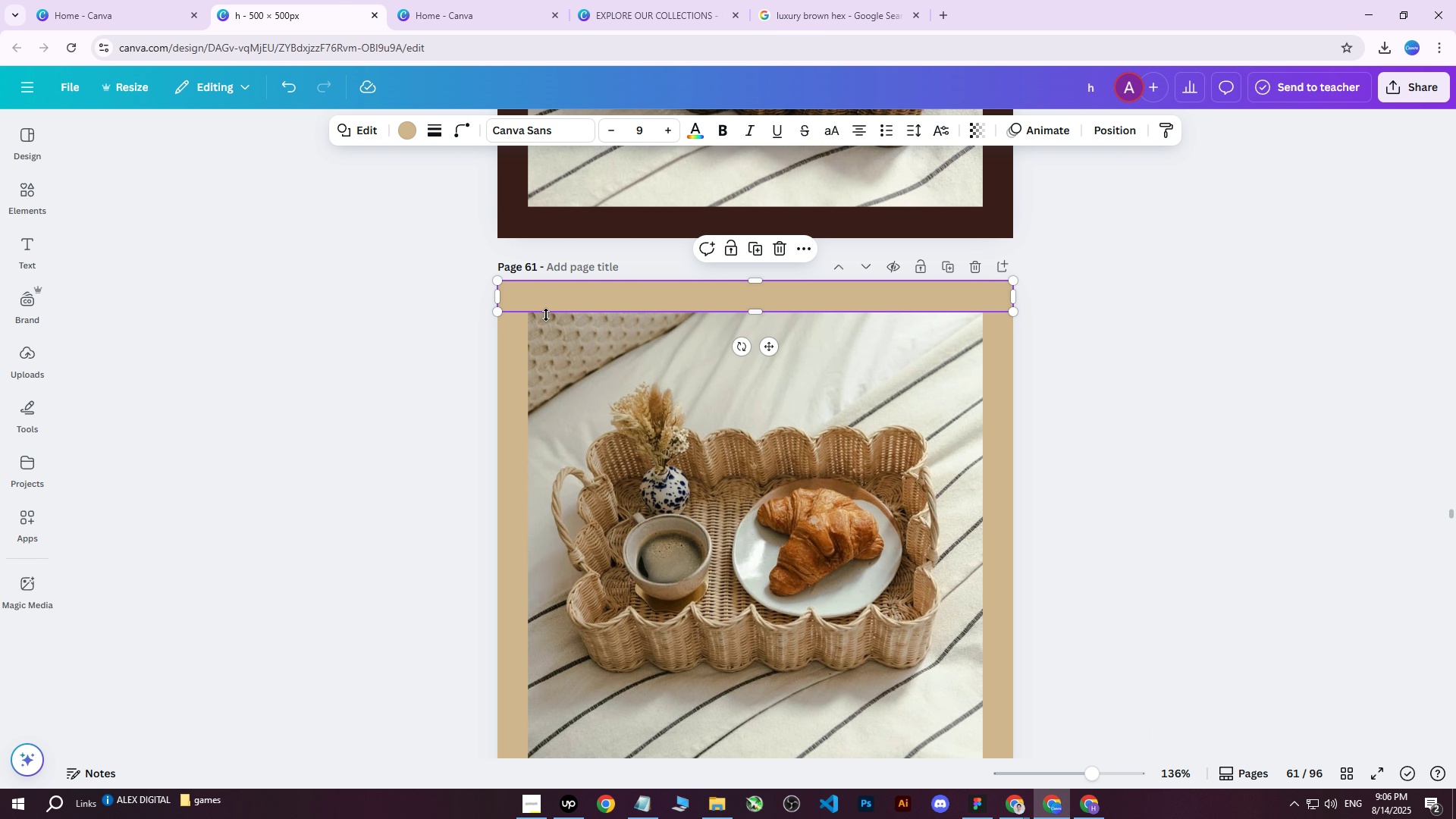 
hold_key(key=ShiftLeft, duration=0.9)
double_click([512, 395])
 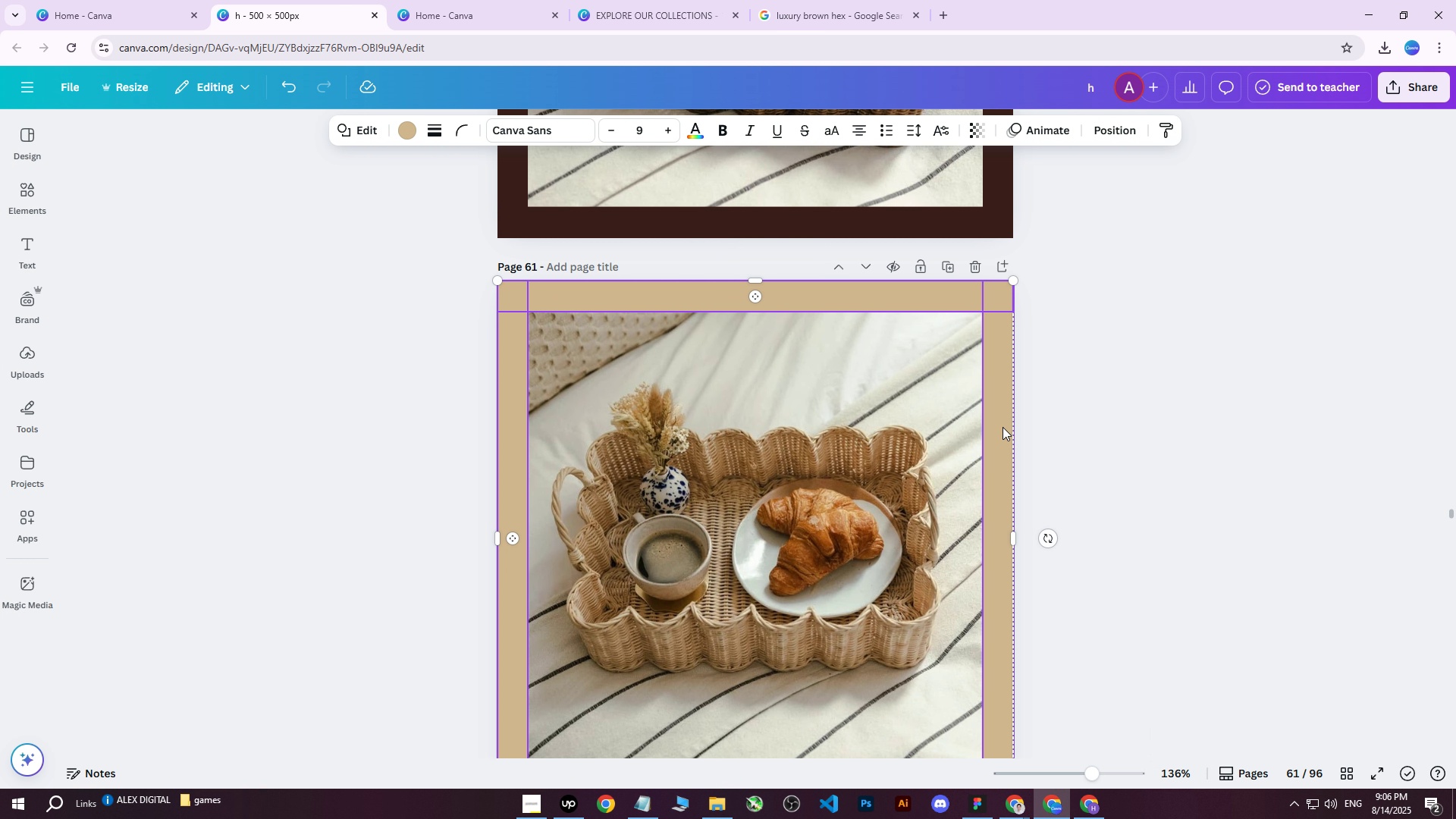 
left_click([1006, 426])
 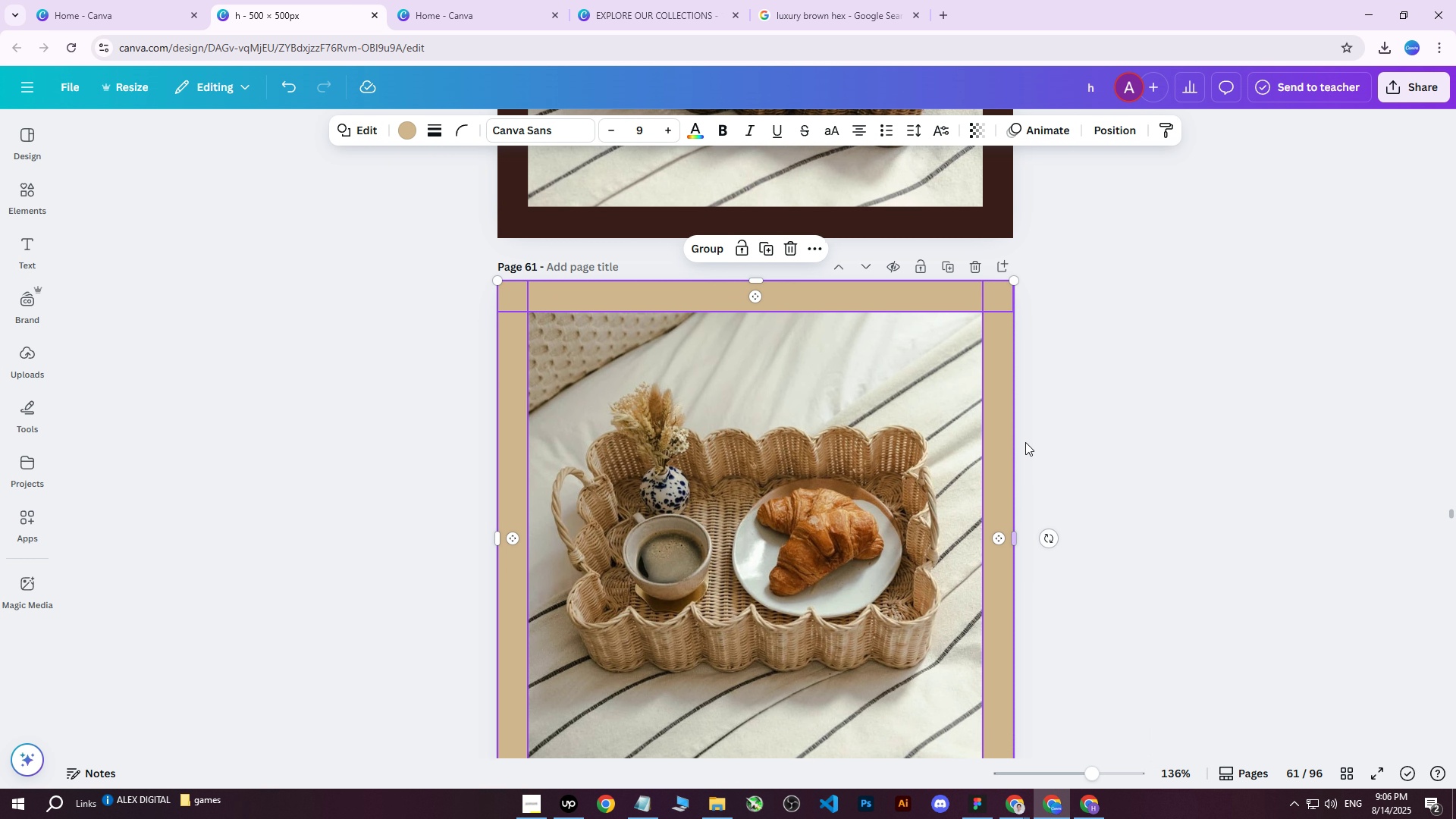 
scroll: coordinate [1034, 451], scroll_direction: down, amount: 4.0
 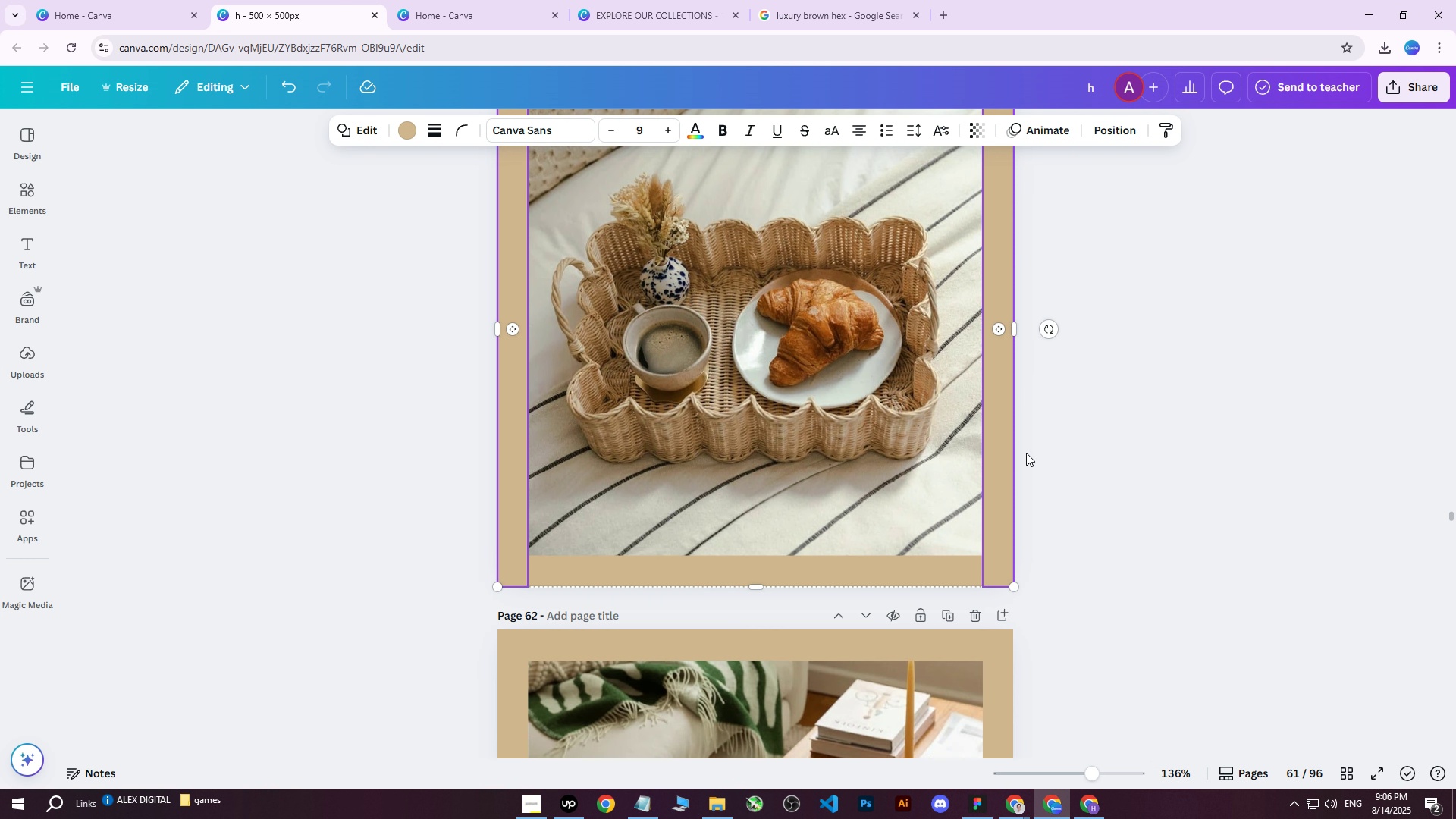 
hold_key(key=ShiftLeft, duration=0.56)
left_click([827, 478])
 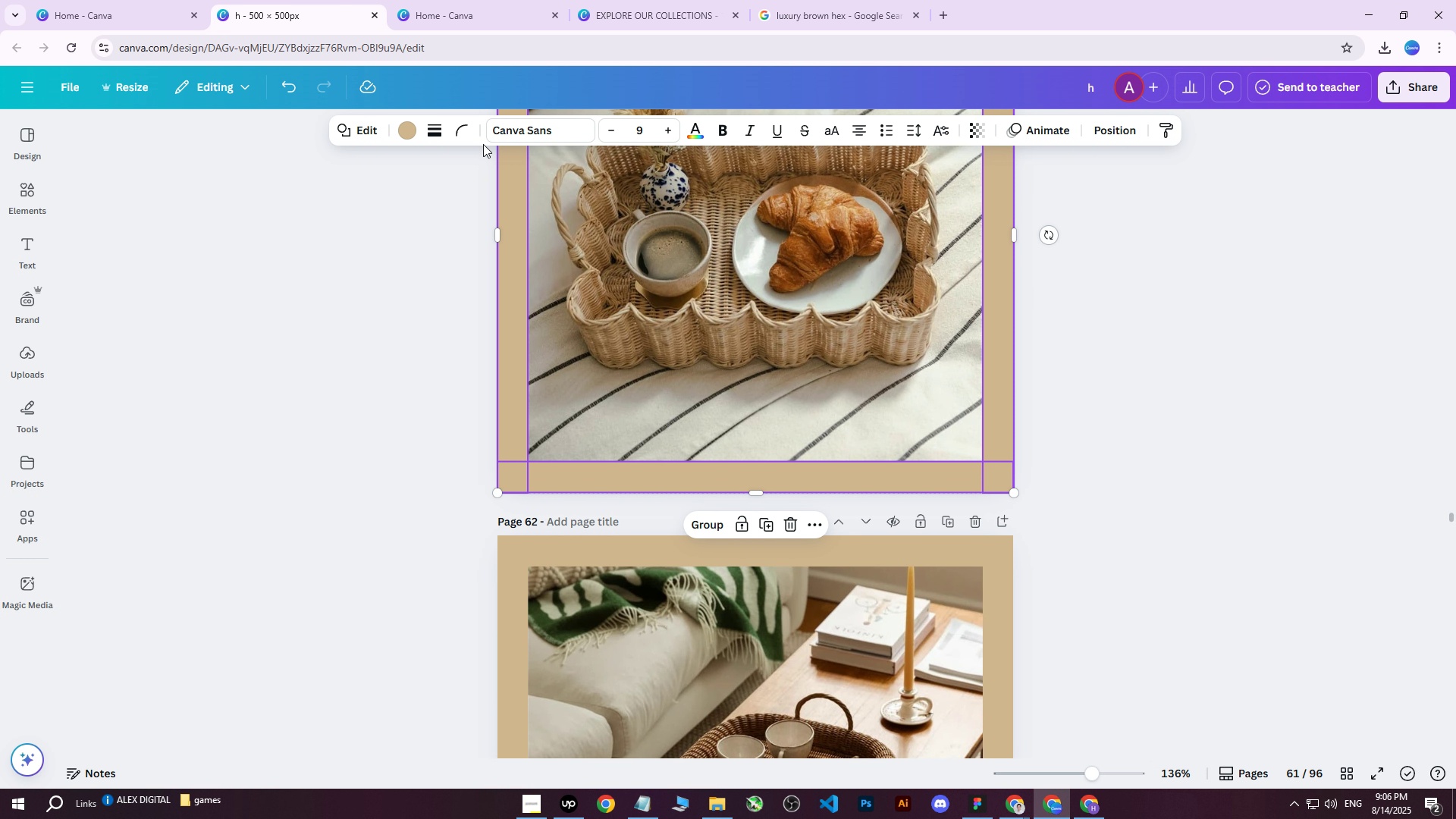 
left_click([407, 136])
 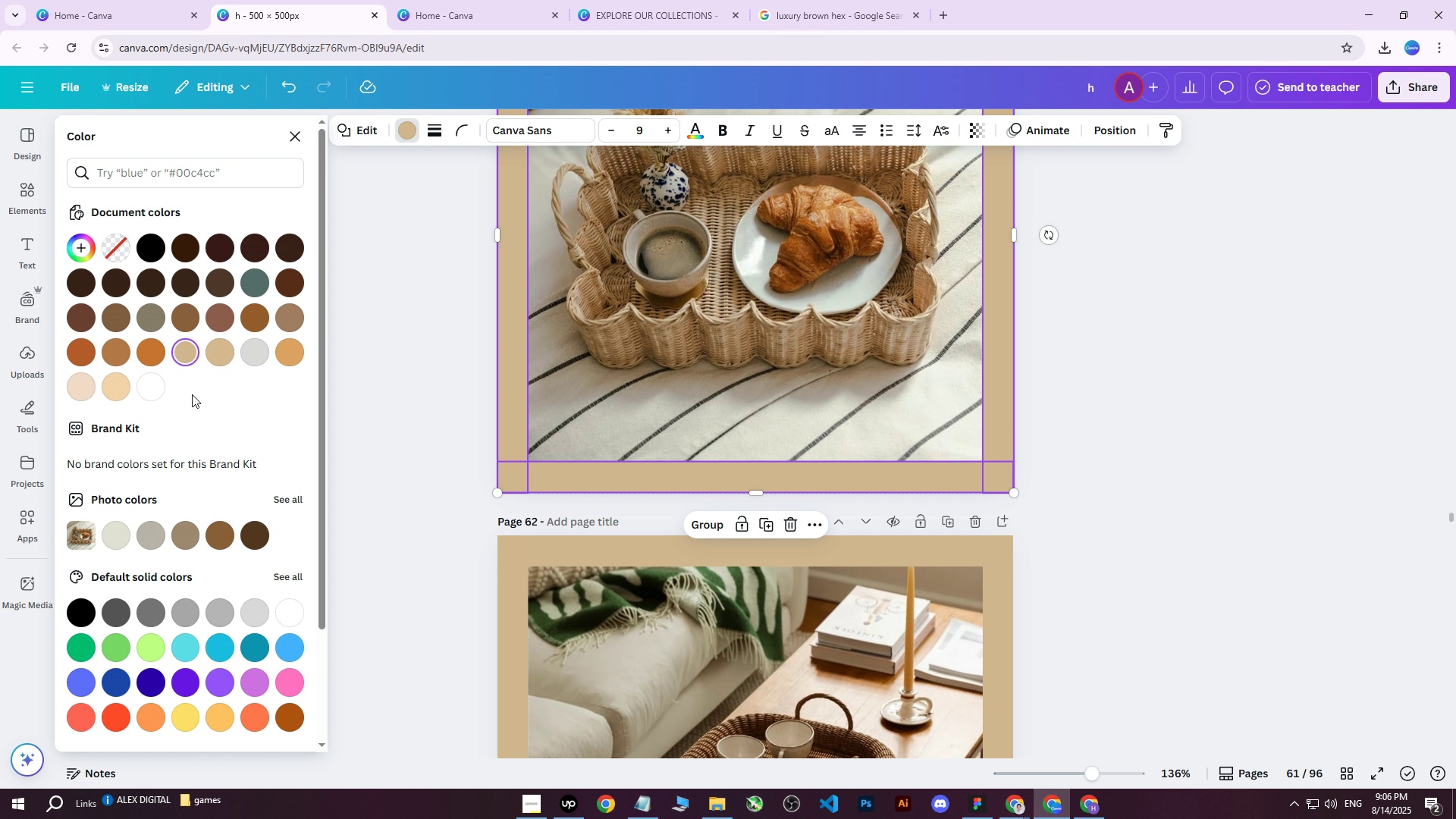 
left_click([188, 352])
 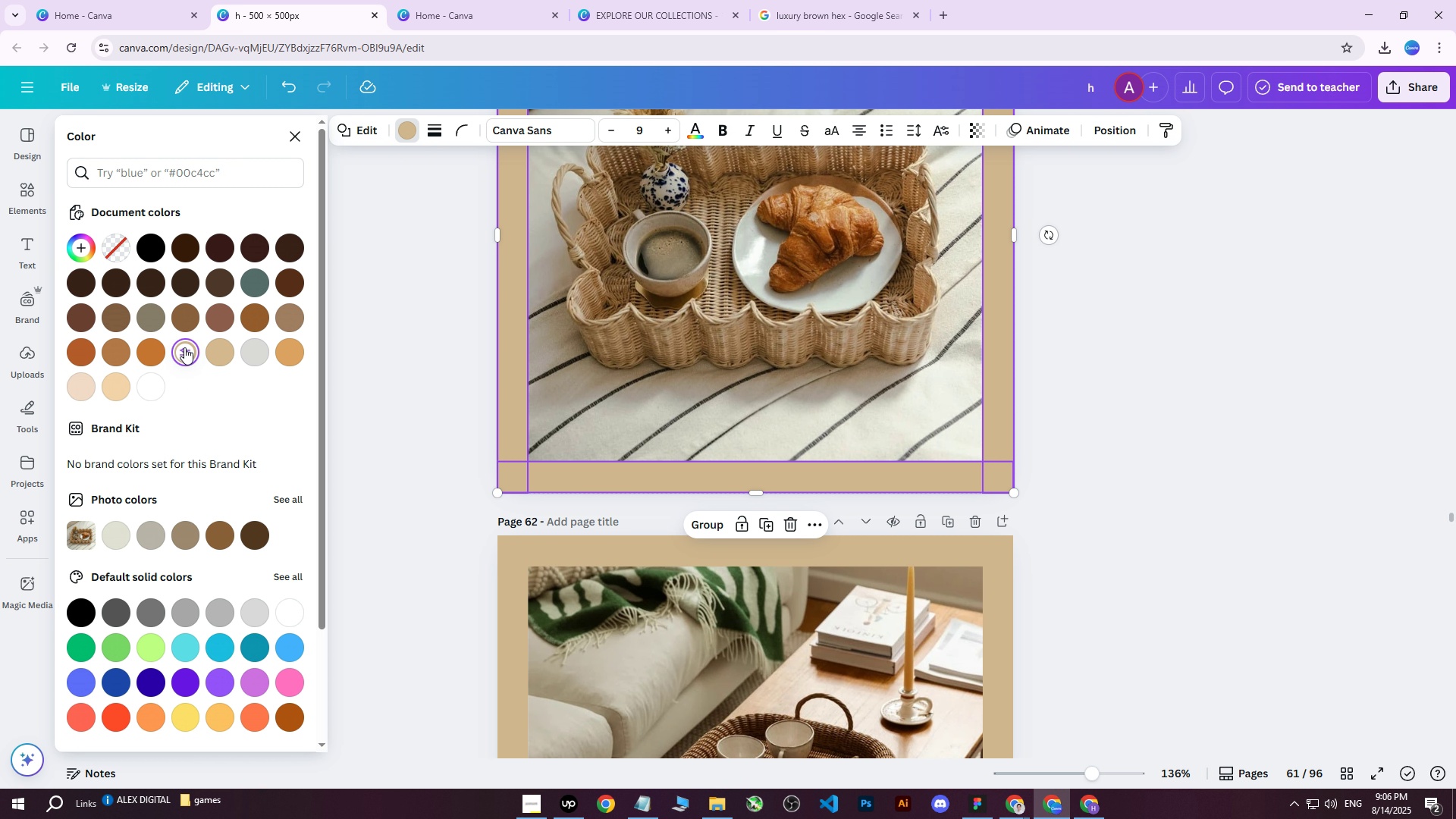 
scroll: coordinate [391, 382], scroll_direction: up, amount: 5.0
 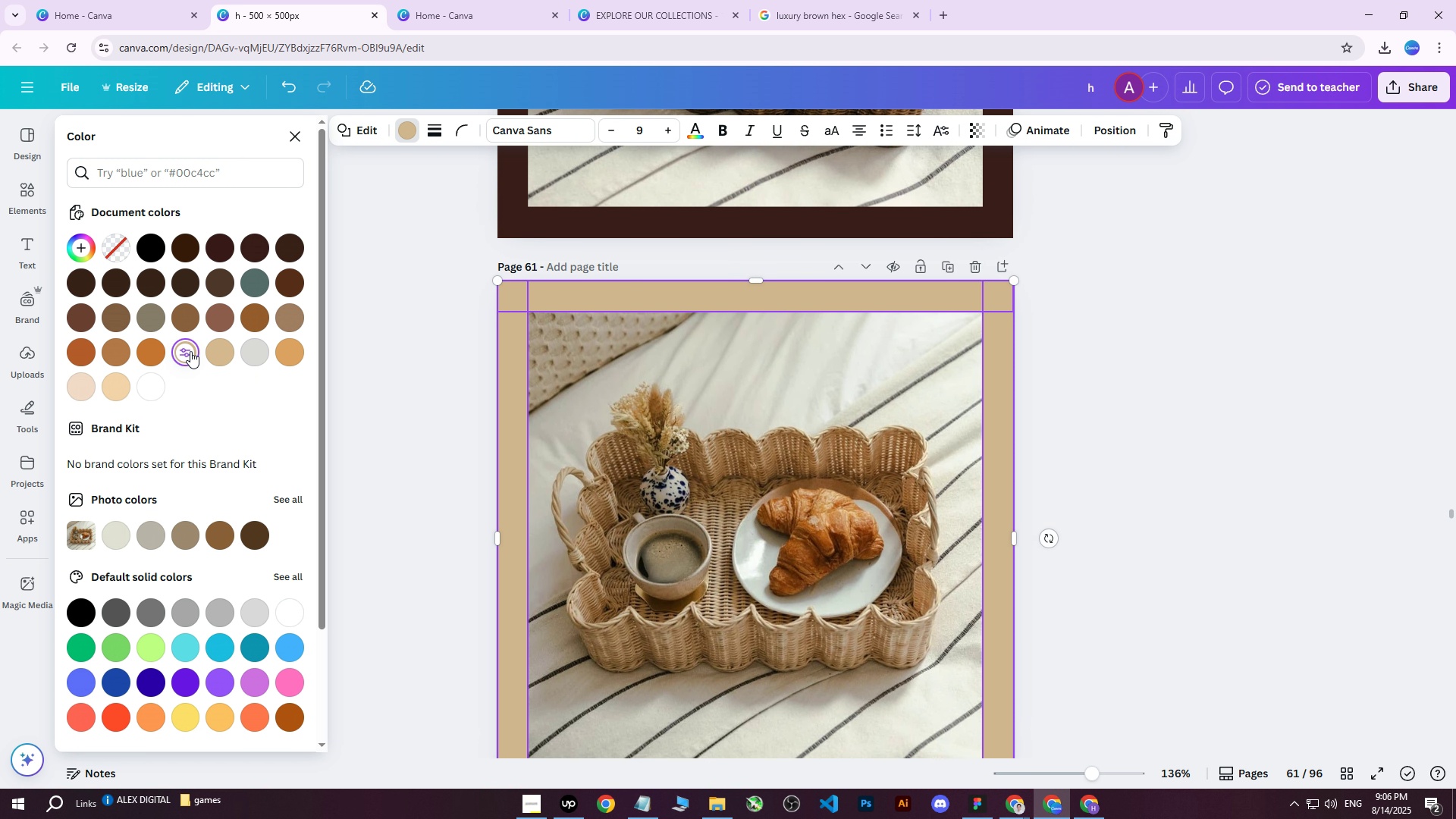 
left_click([187, 351])
 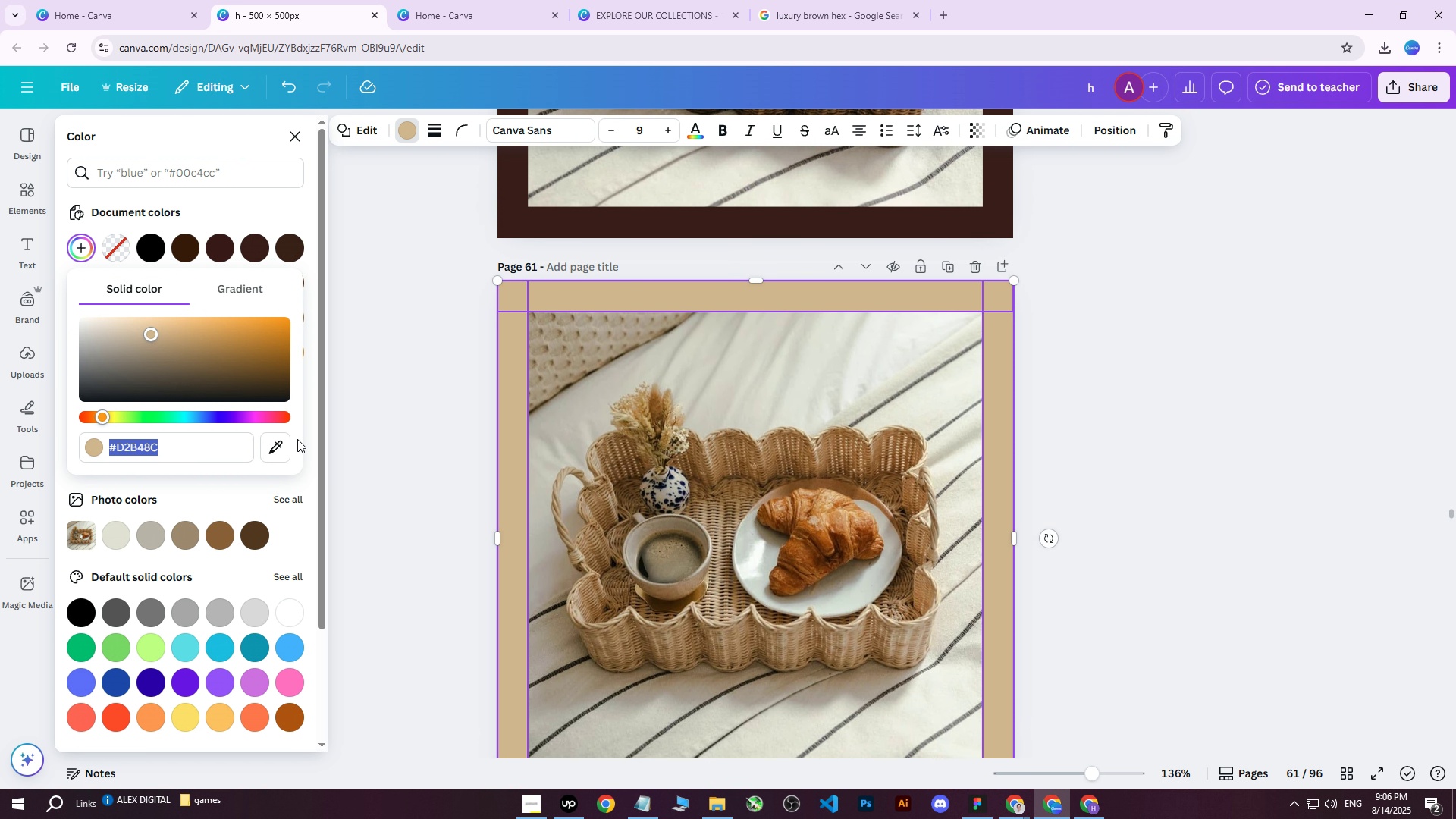 
left_click([284, 444])
 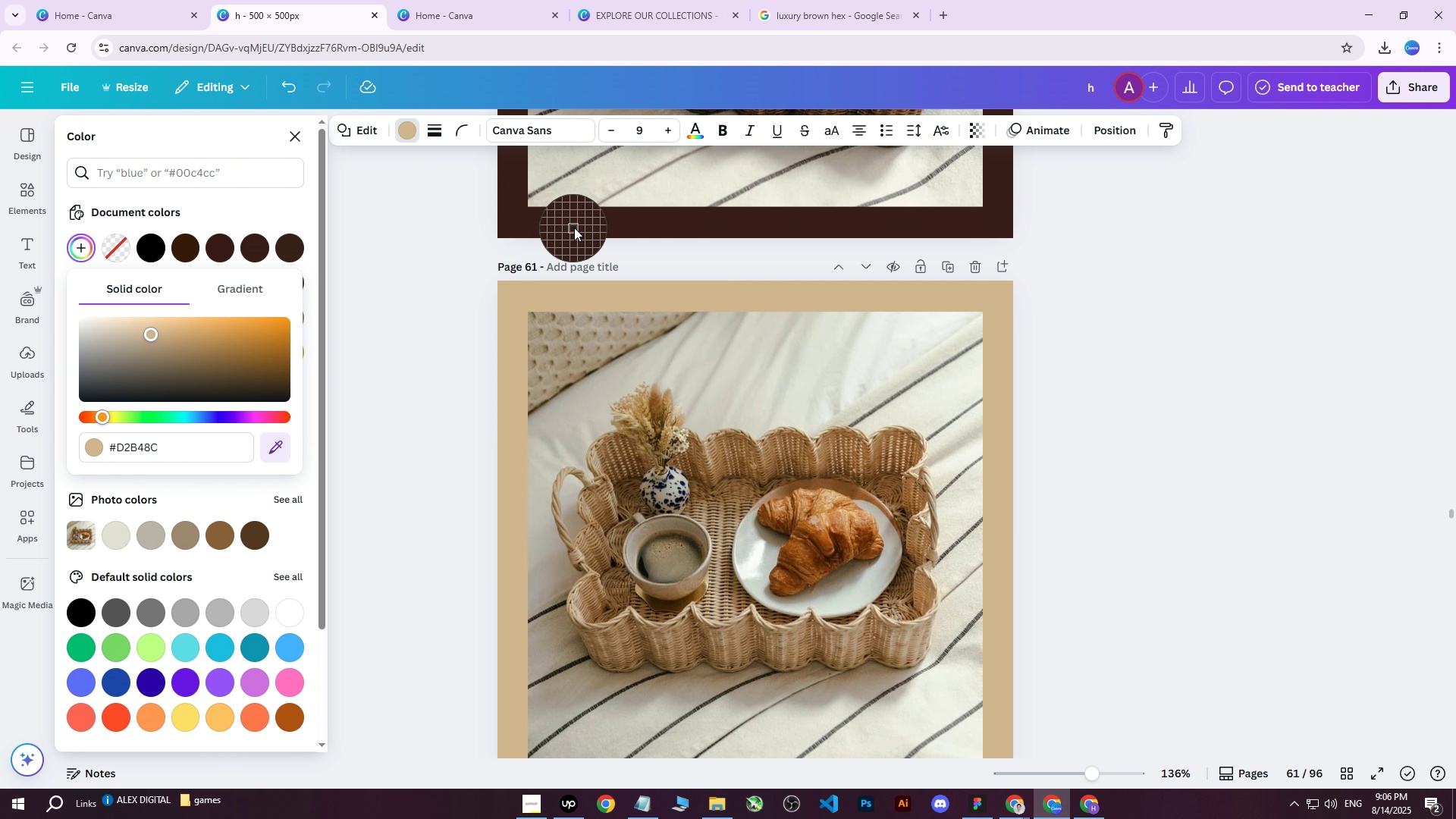 
left_click([580, 222])
 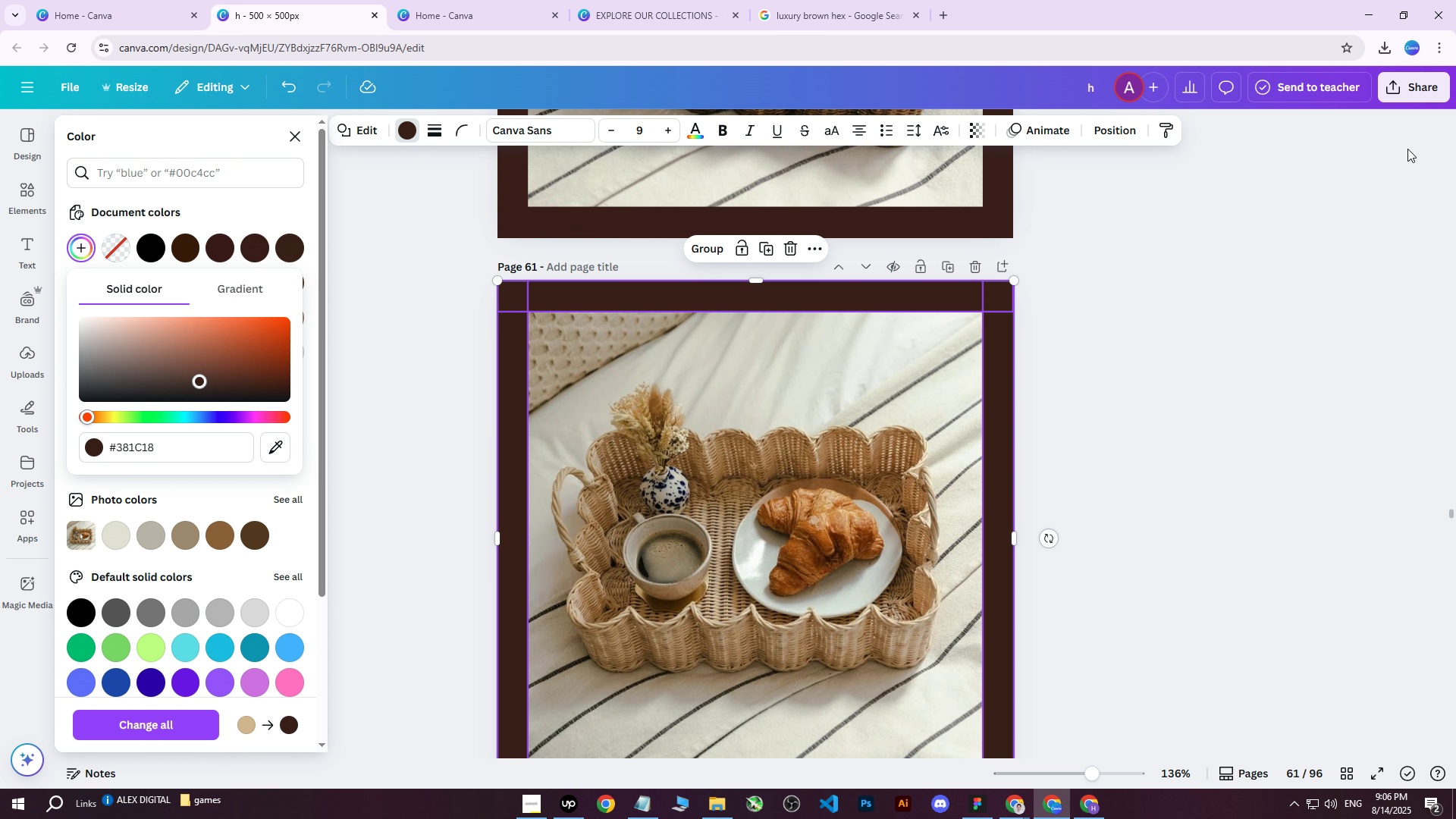 
left_click([1418, 102])
 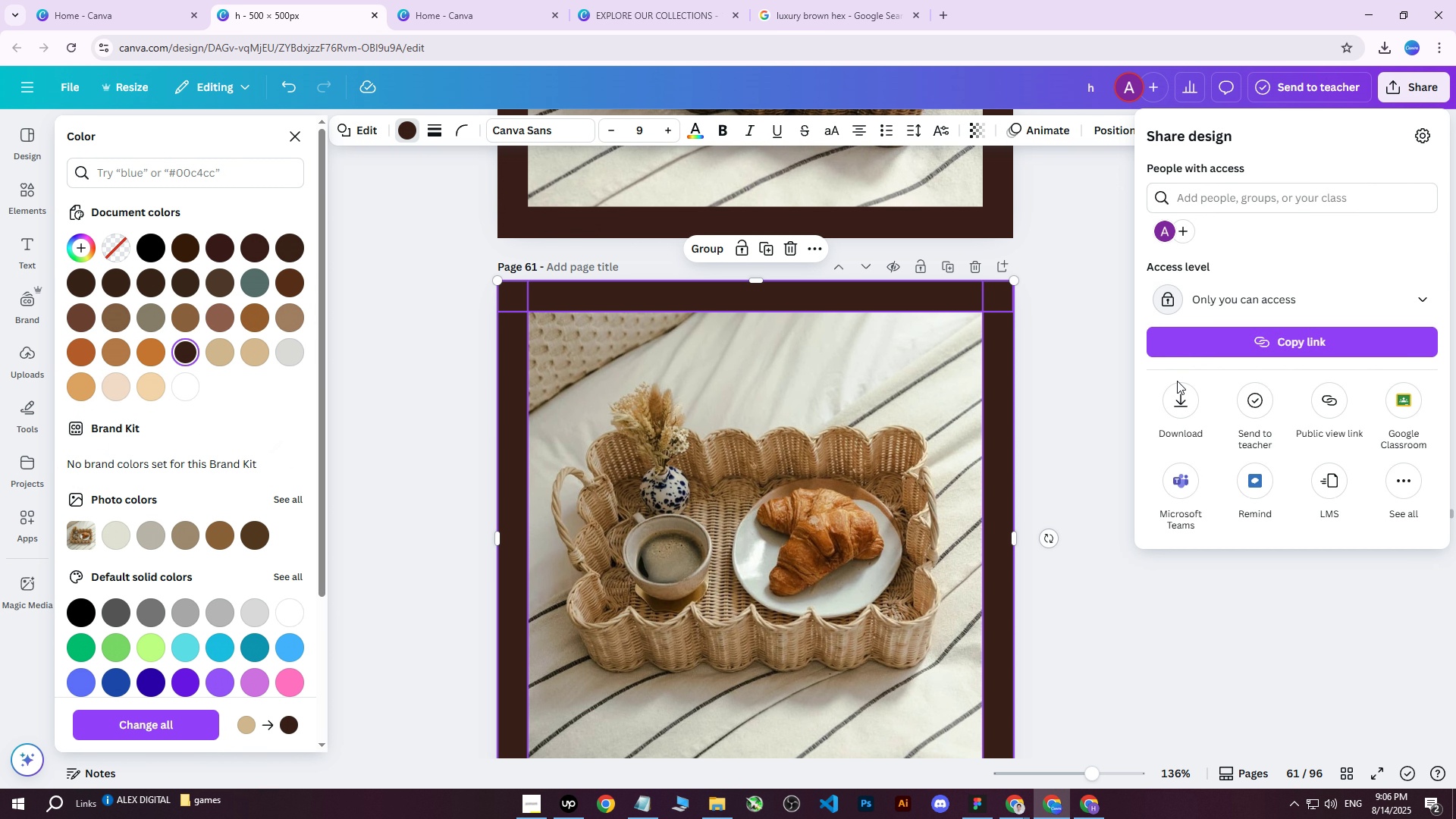 
left_click([1178, 394])
 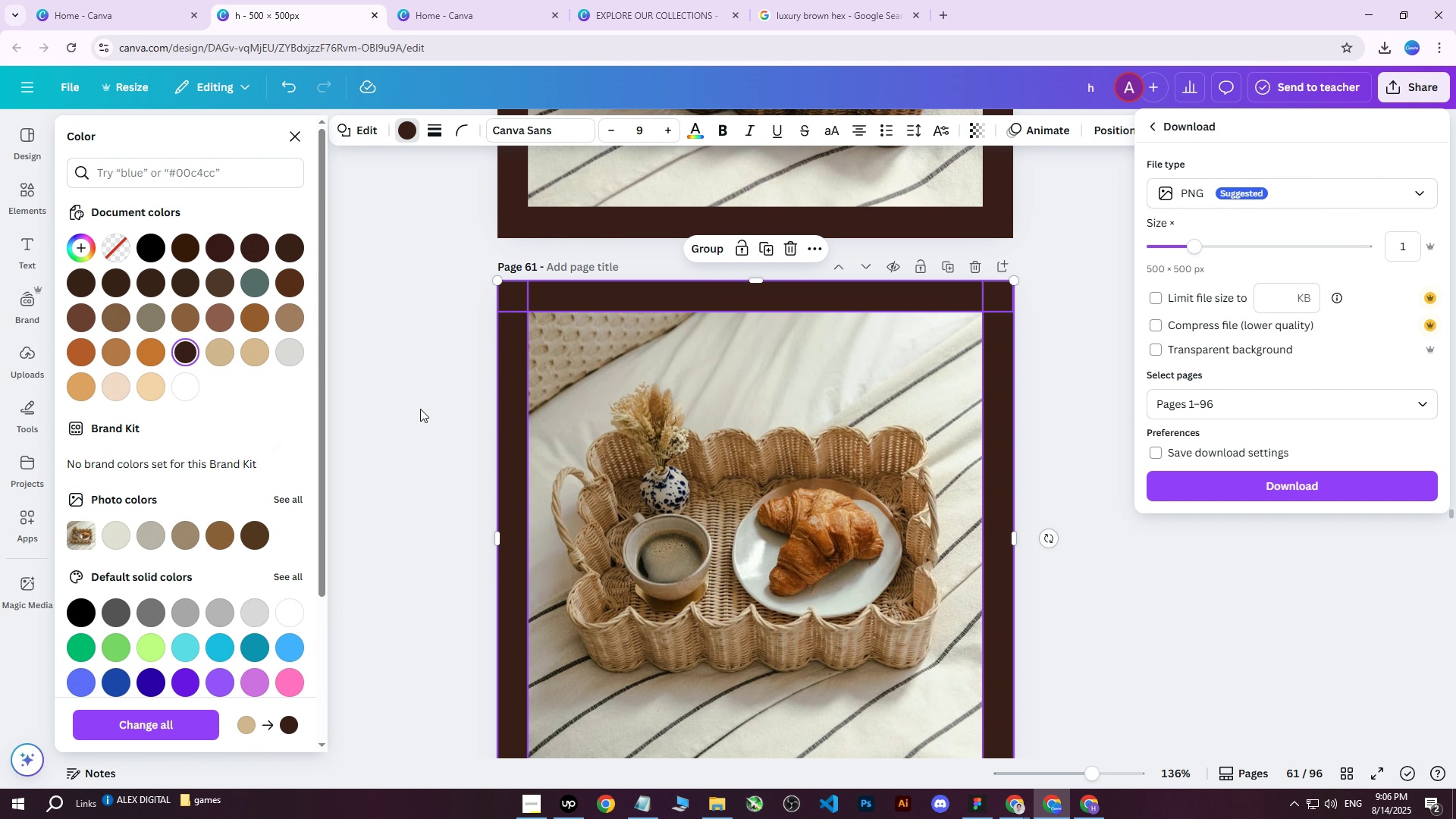 
double_click([419, 409])
 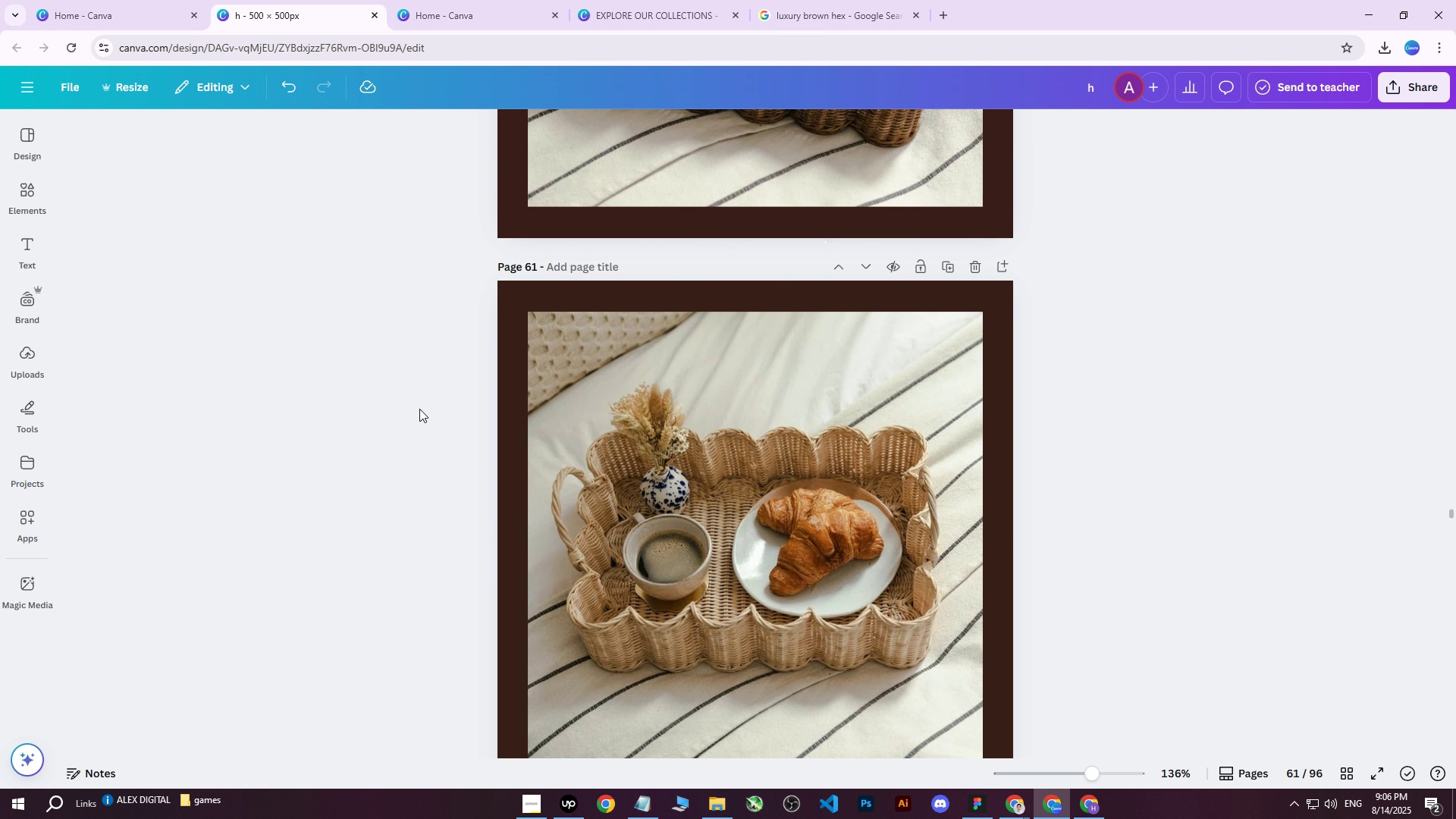 
triple_click([419, 409])
 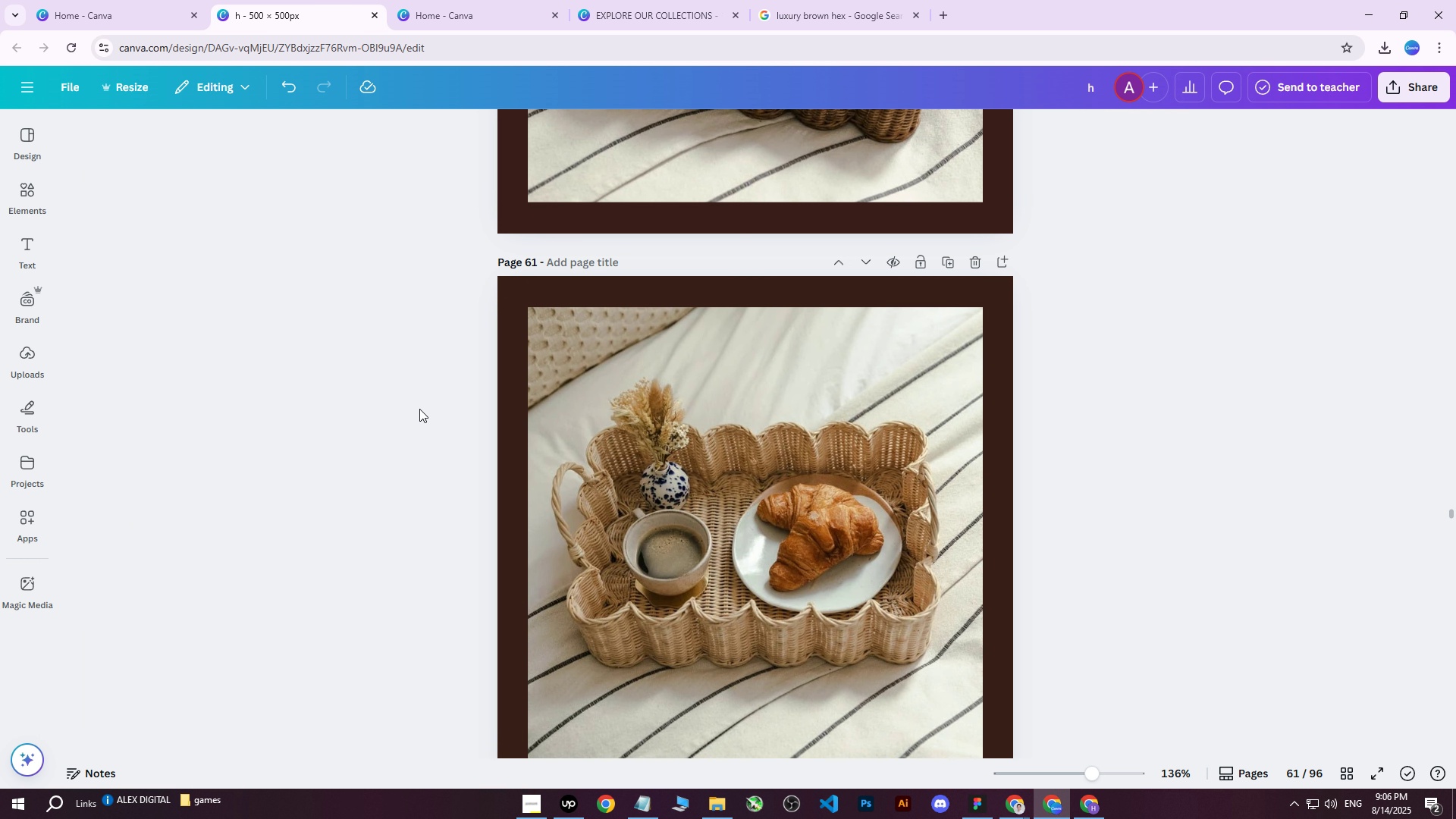 
scroll: coordinate [736, 413], scroll_direction: up, amount: 1.0
 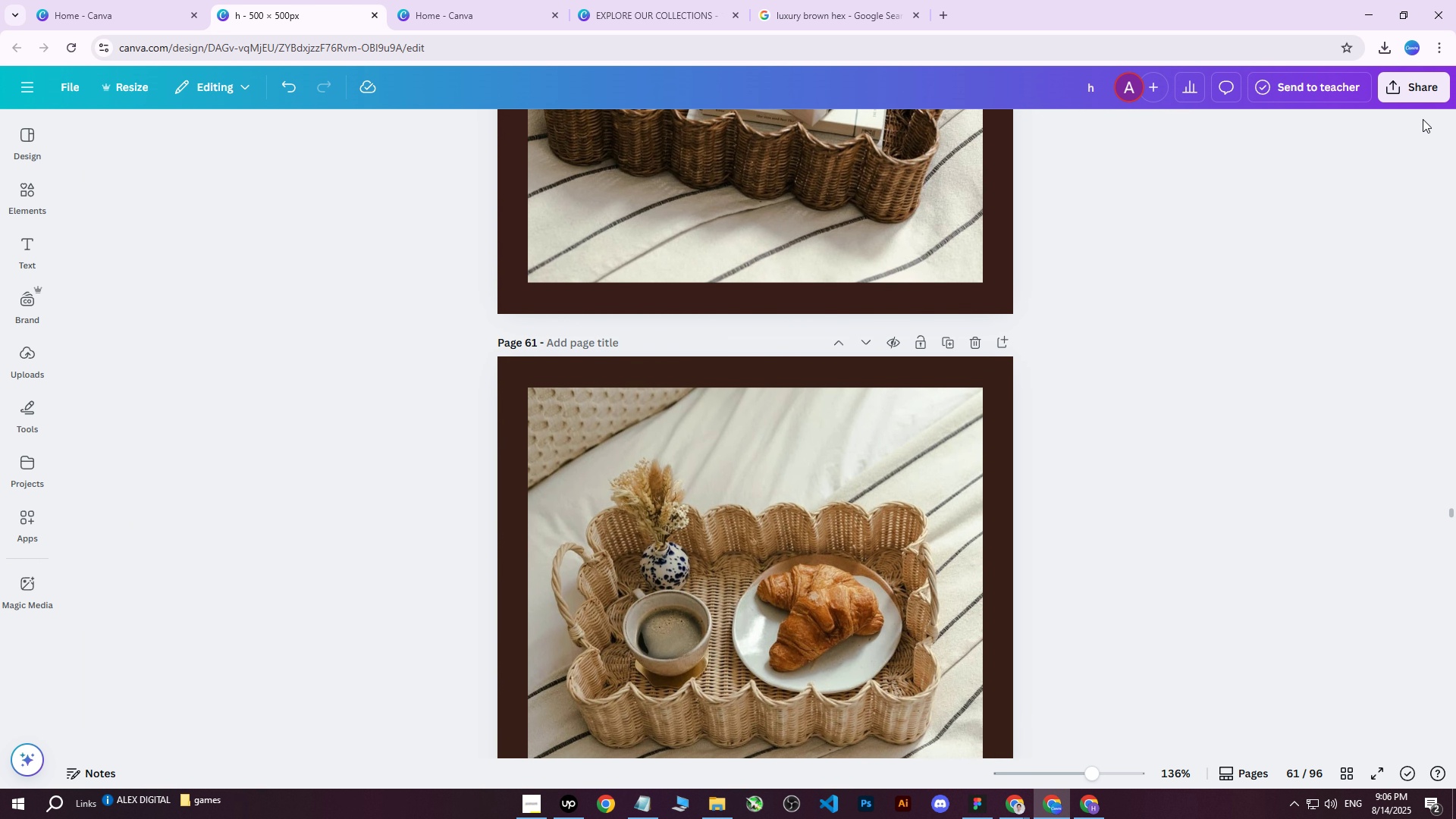 
left_click([1426, 95])
 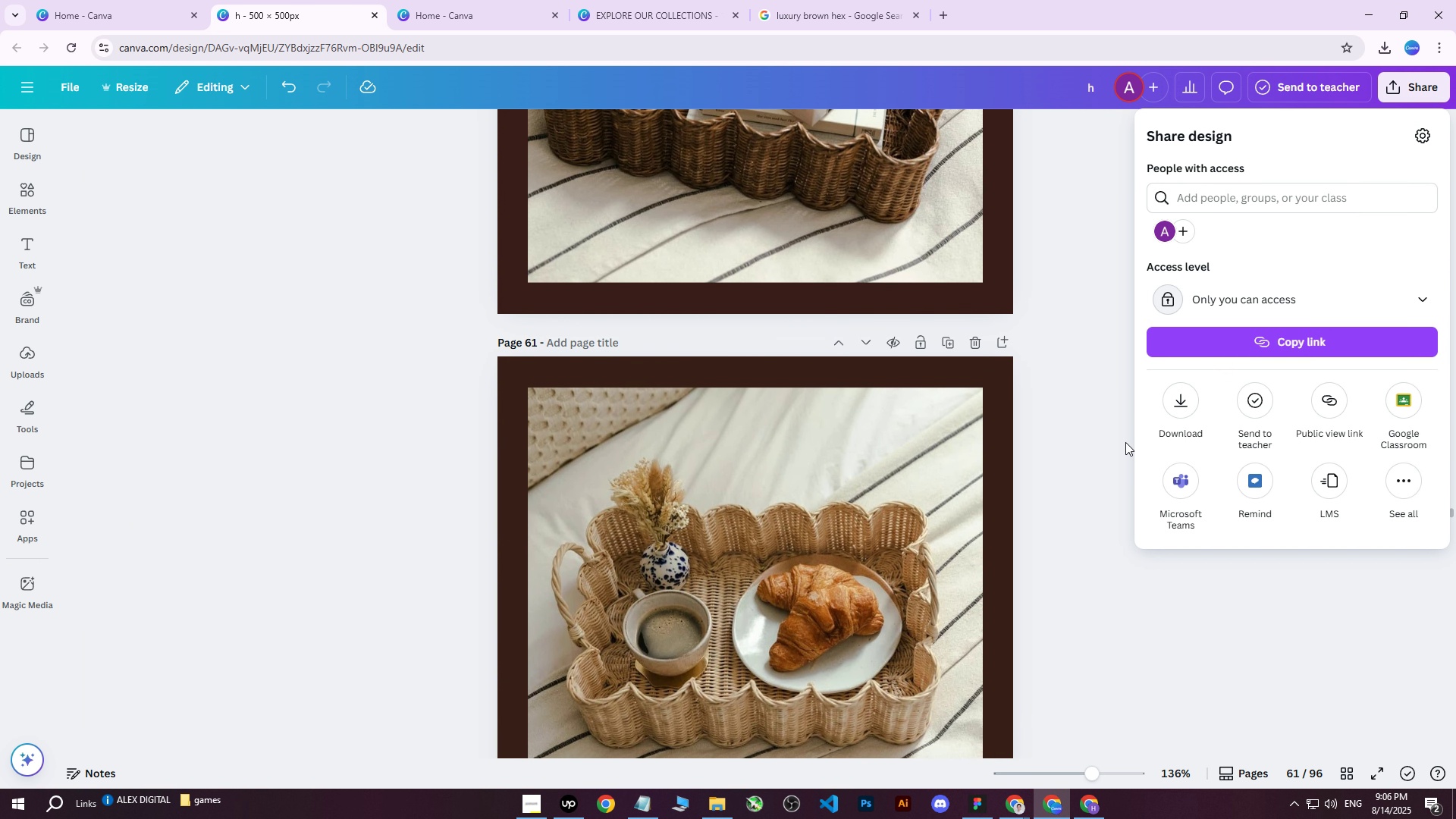 
left_click([1116, 446])
 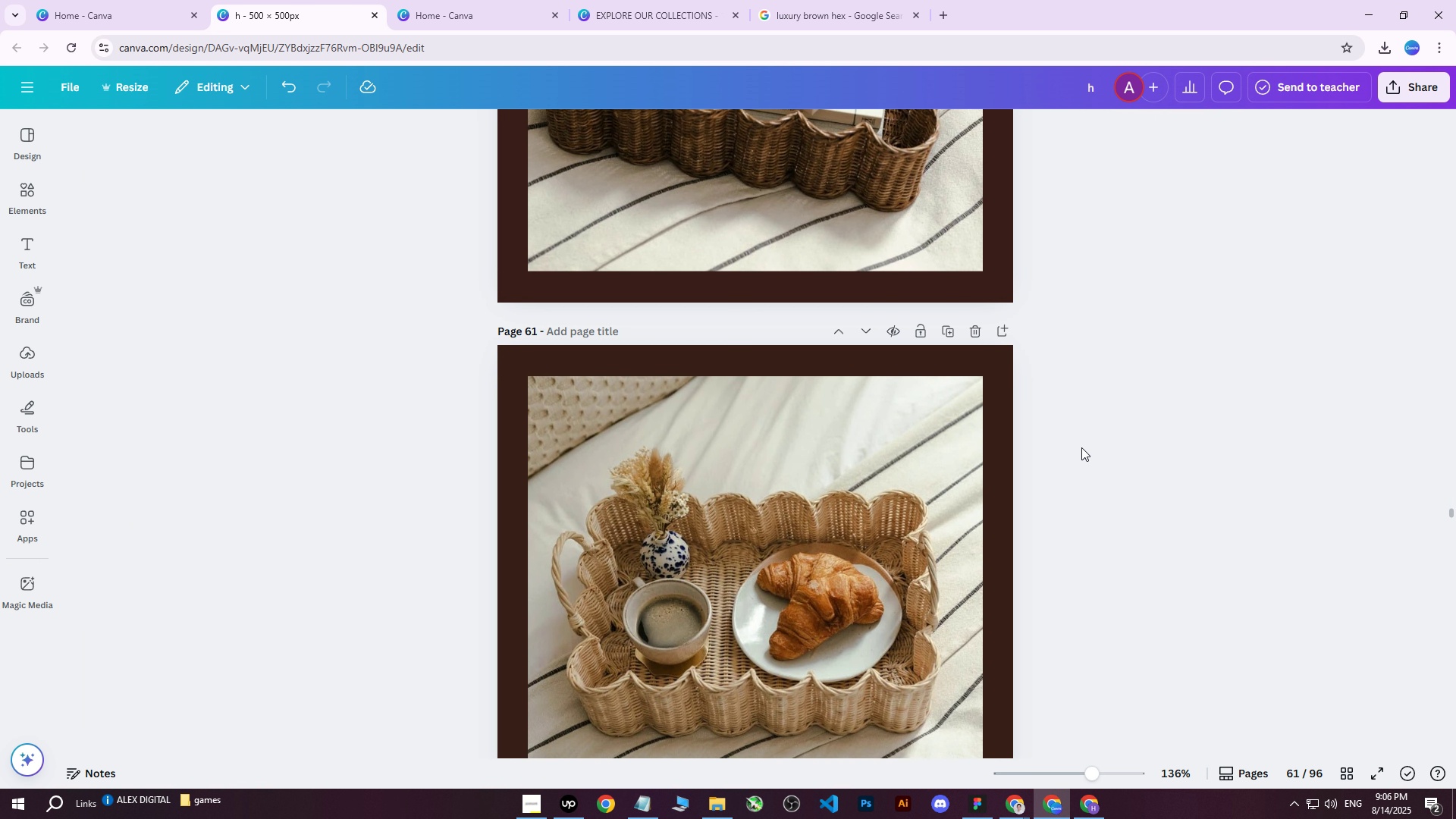 
scroll: coordinate [1081, 447], scroll_direction: down, amount: 2.0
 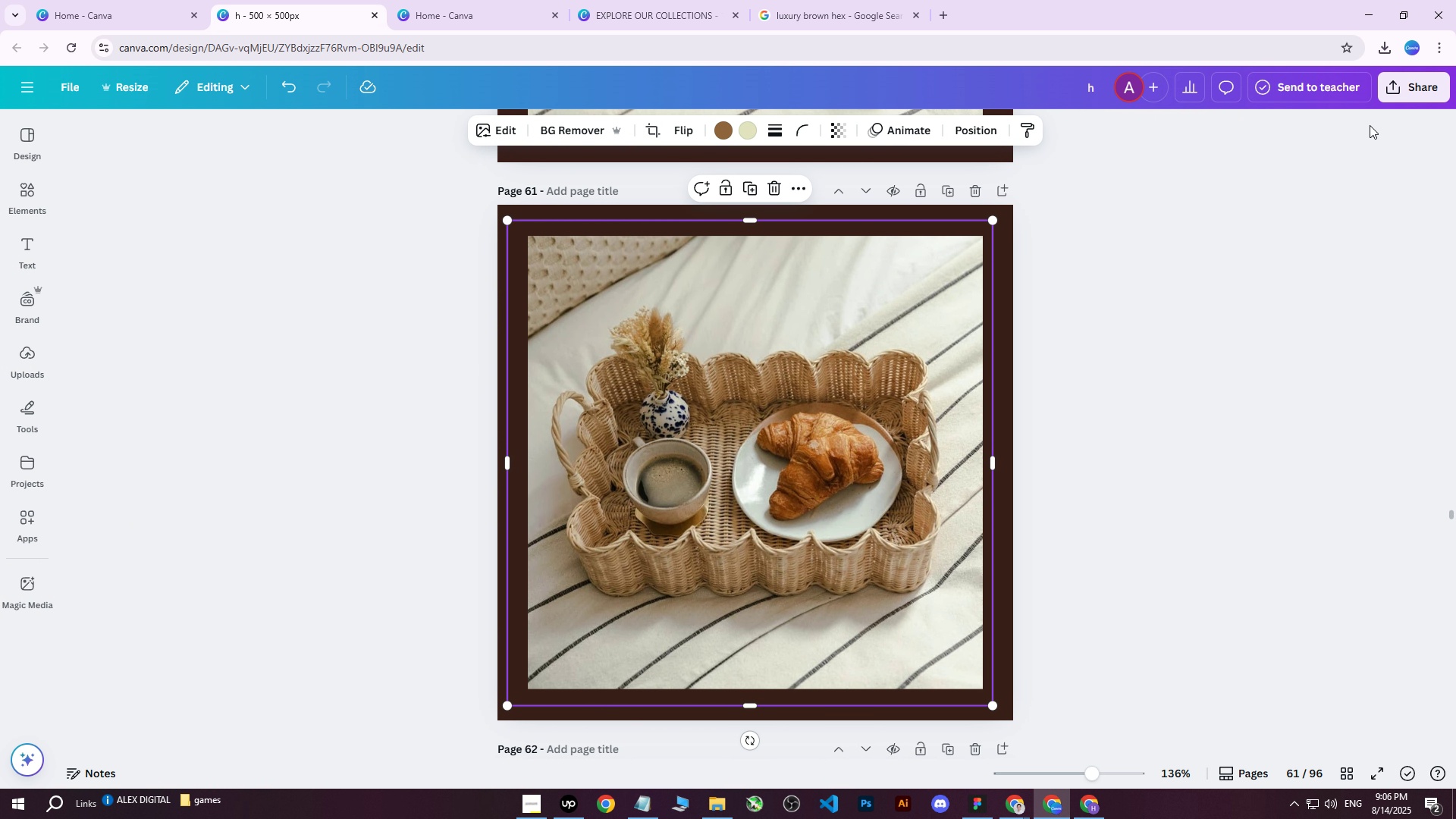 
double_click([1414, 100])
 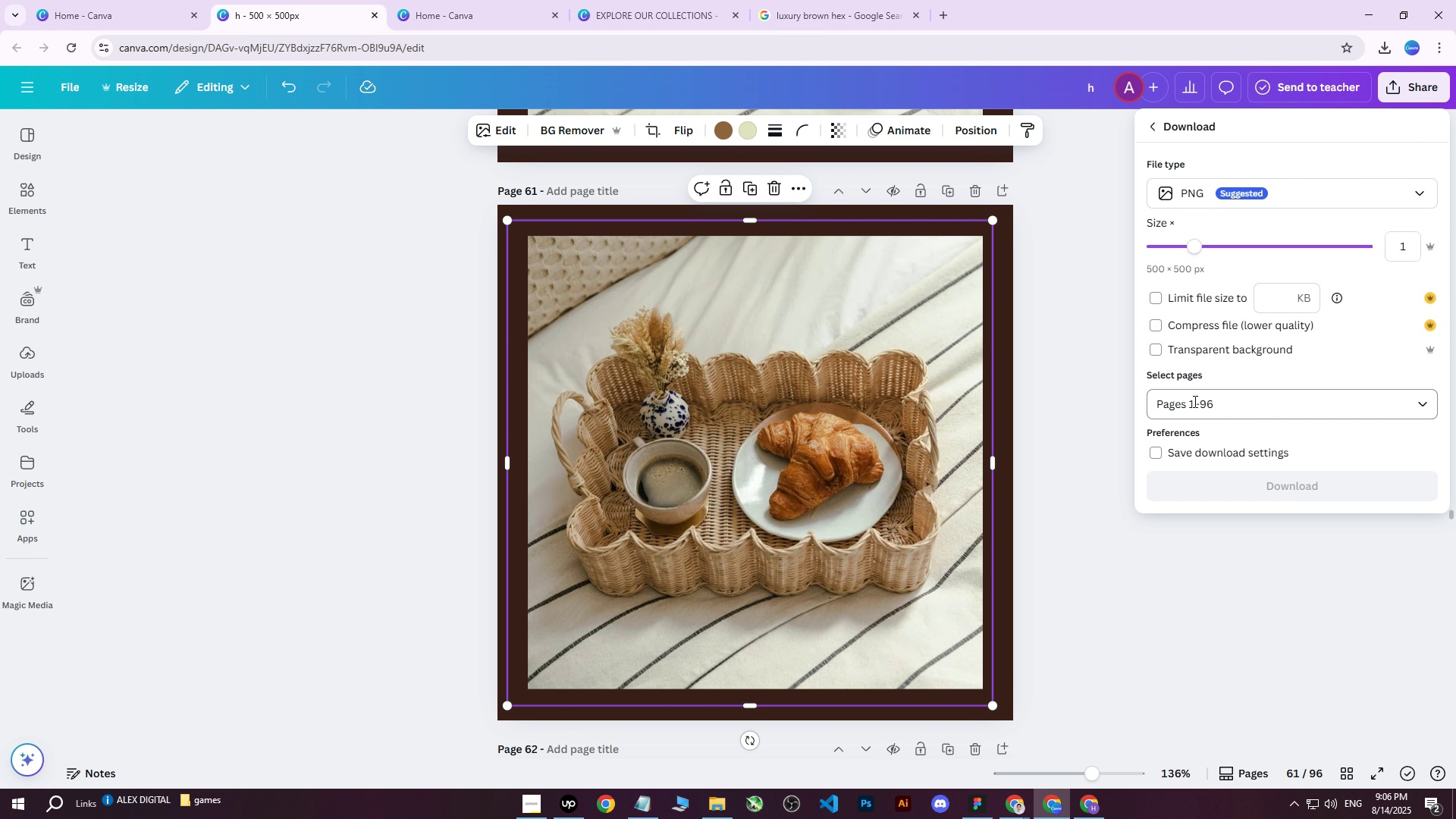 
double_click([1195, 407])
 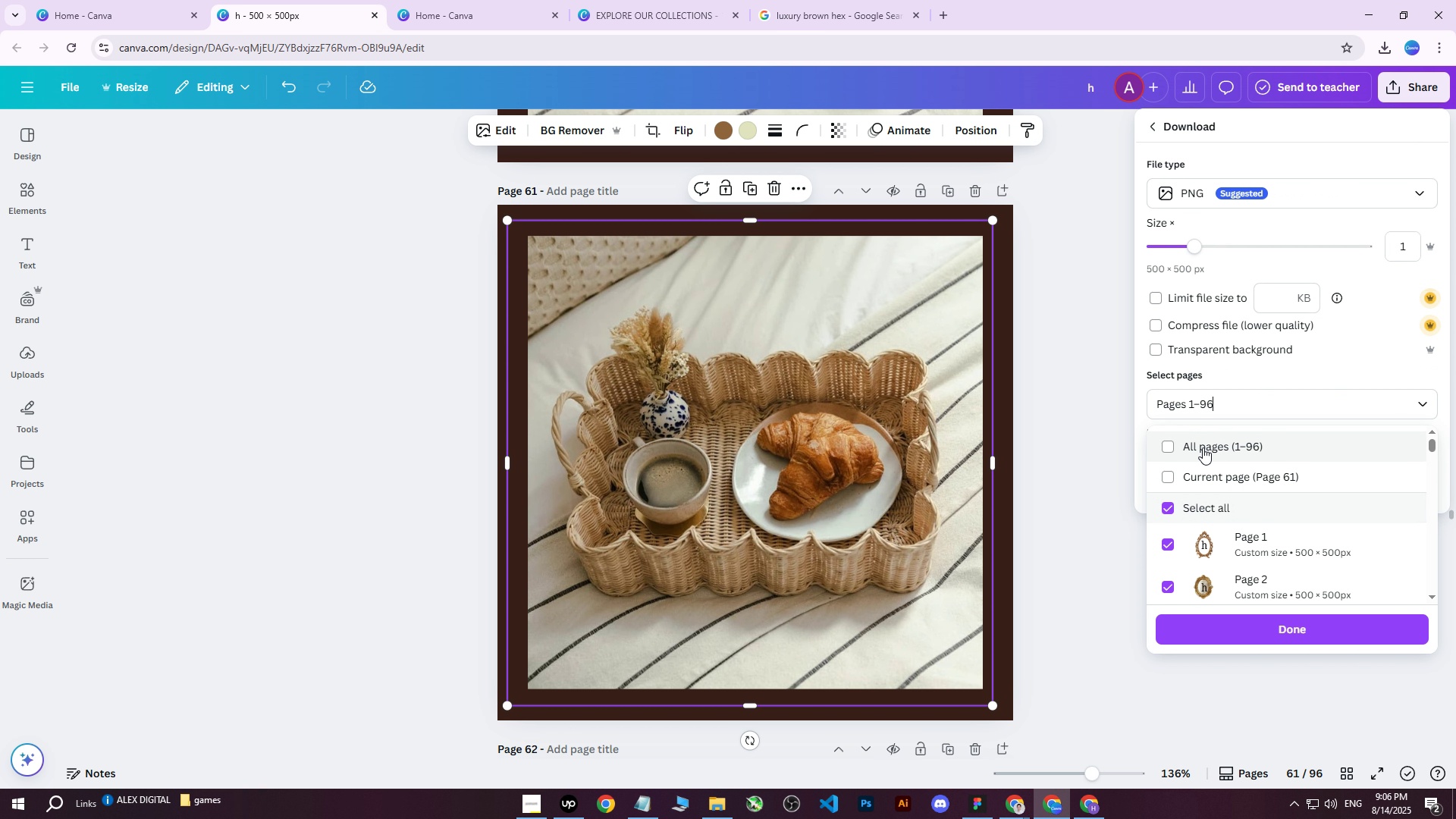 
triple_click([1202, 451])
 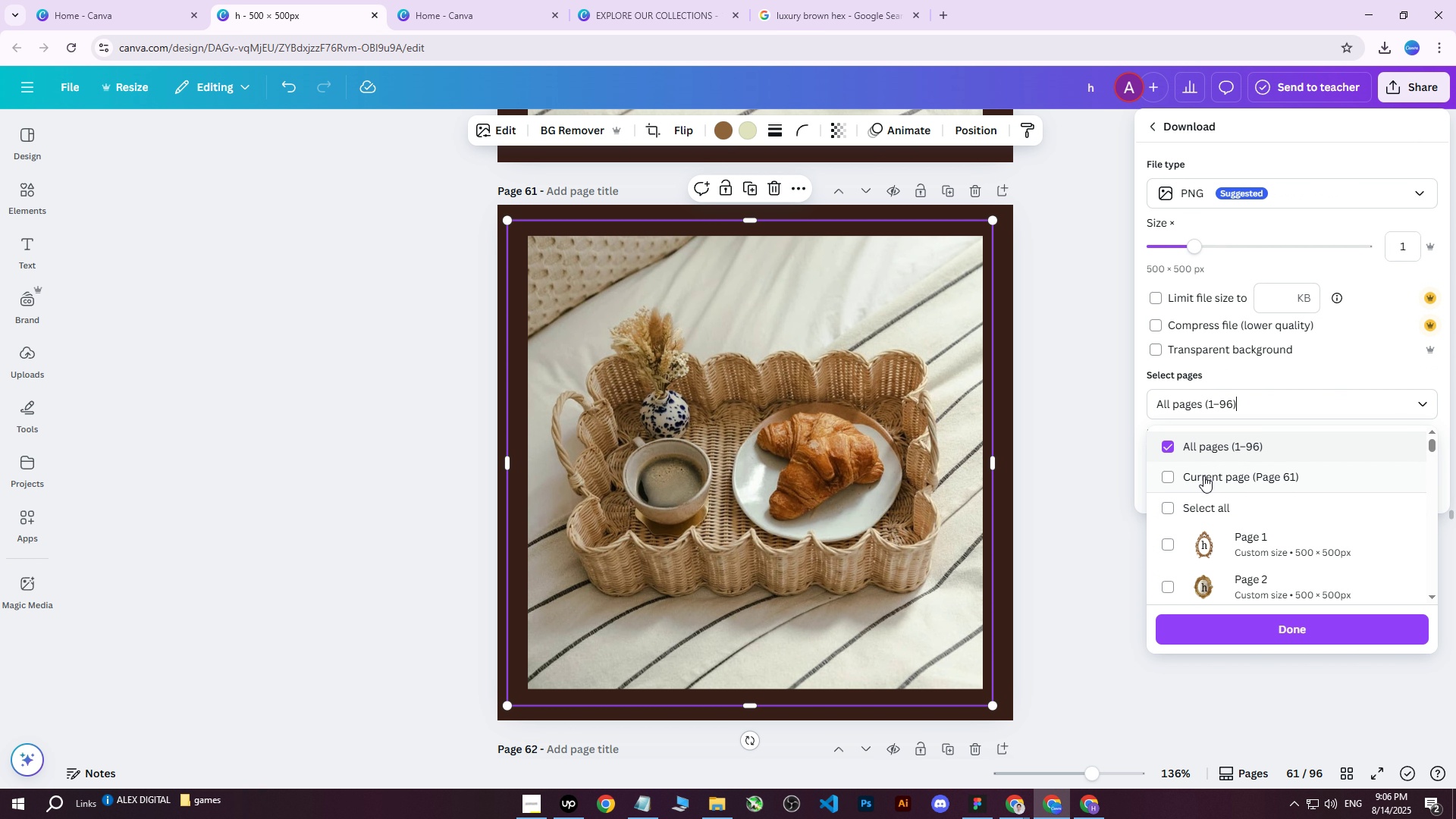 
triple_click([1203, 475])
 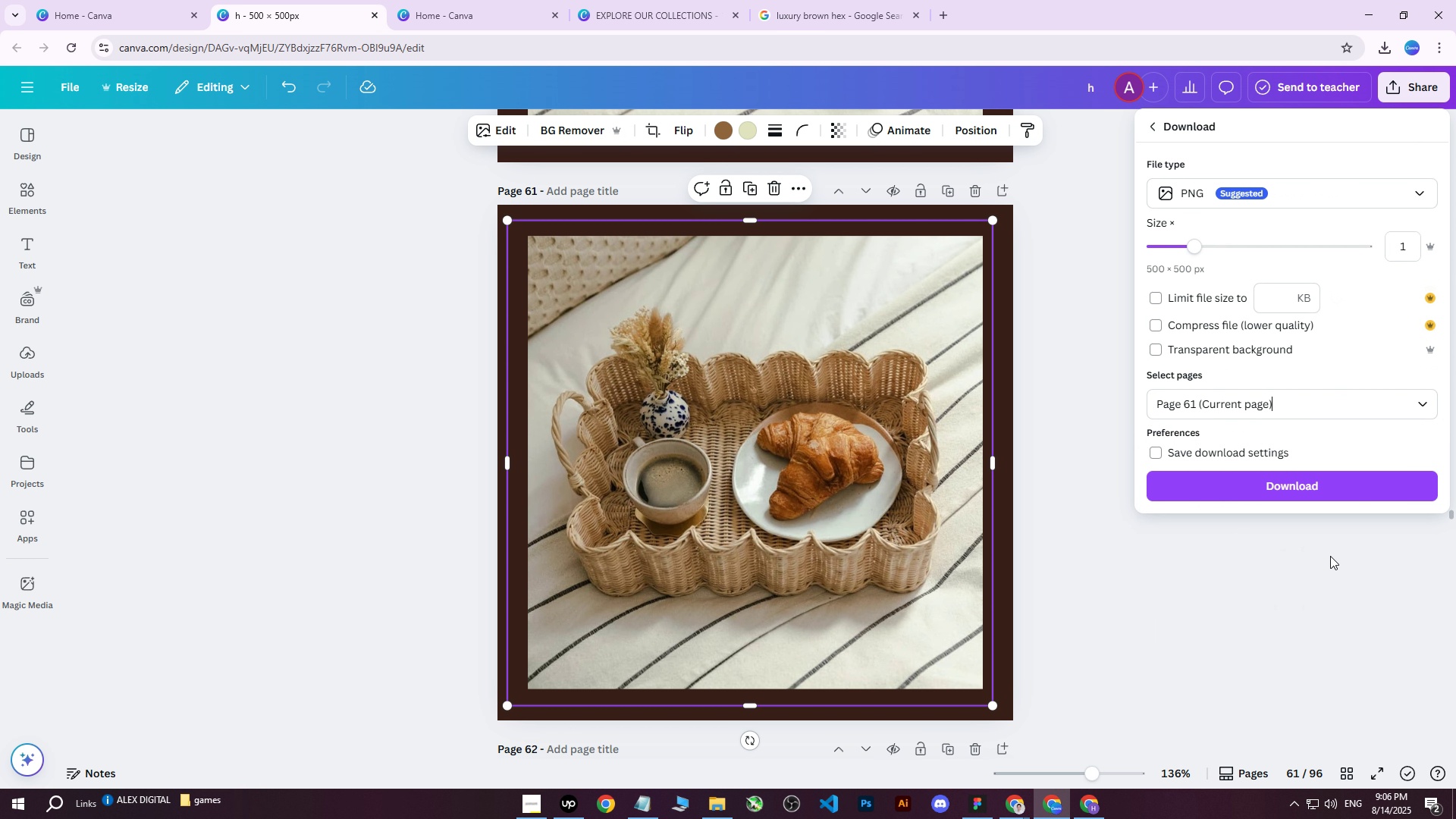 
left_click([1337, 485])
 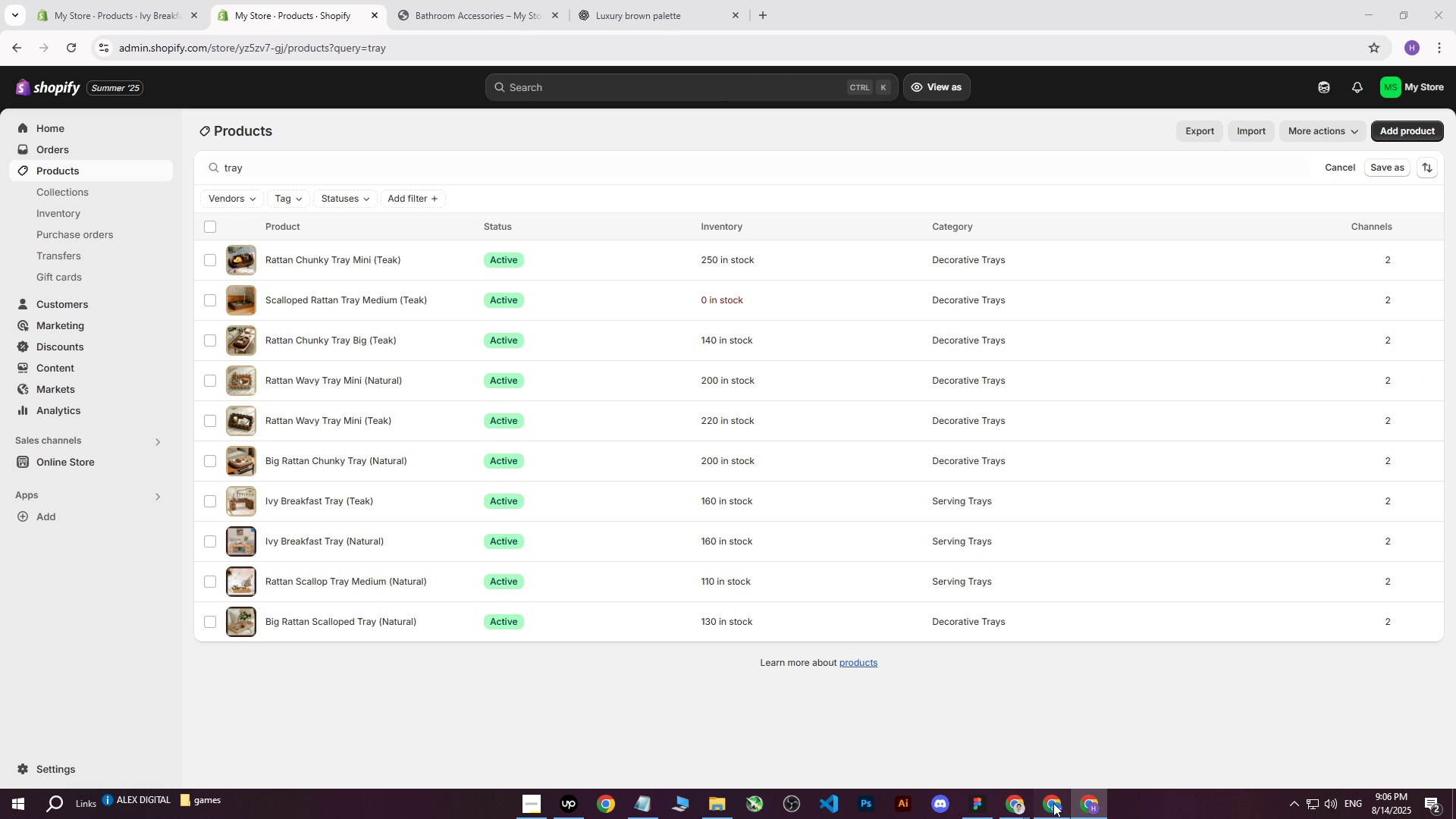 
left_click([1053, 803])
 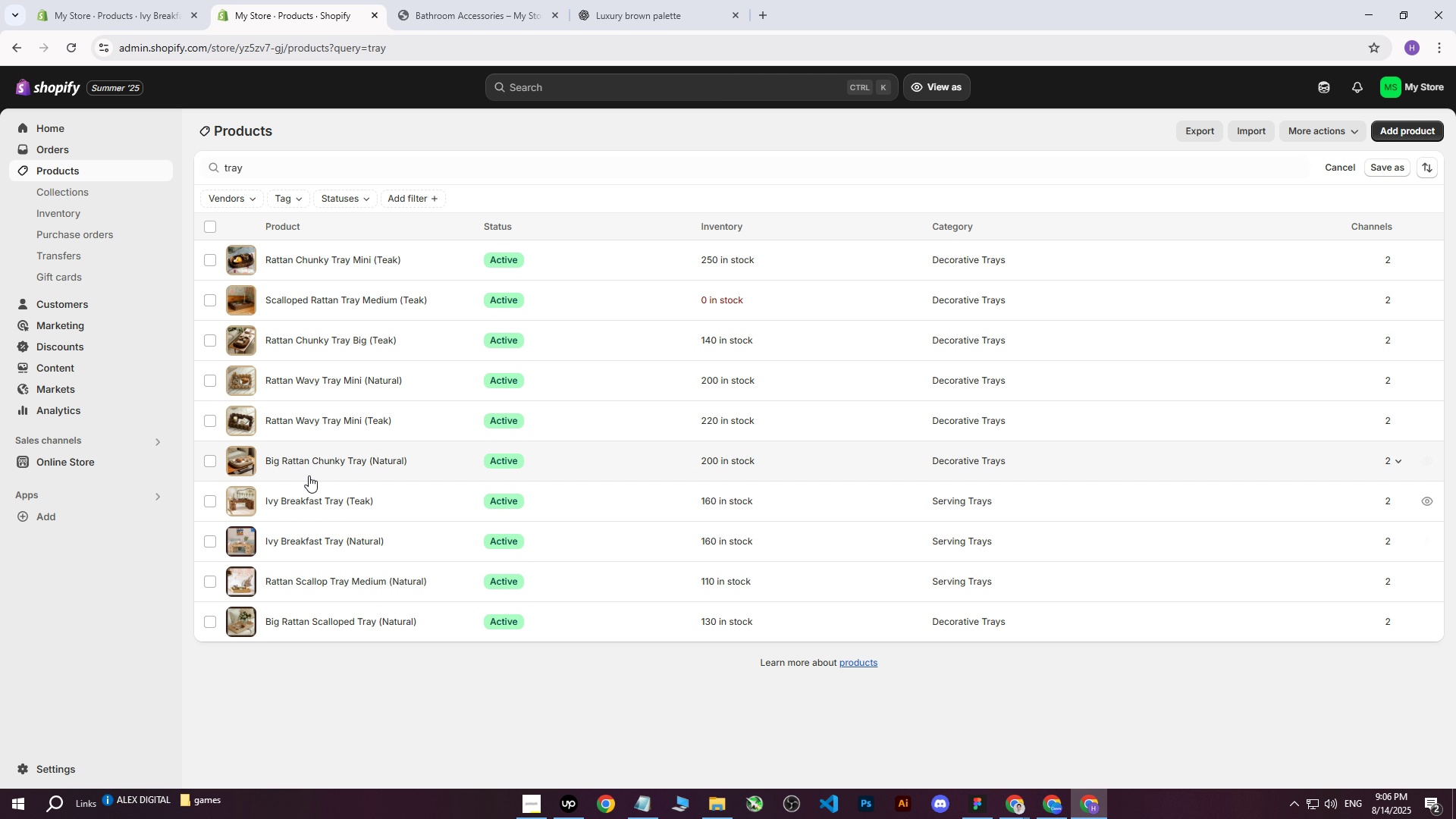 
left_click([320, 379])
 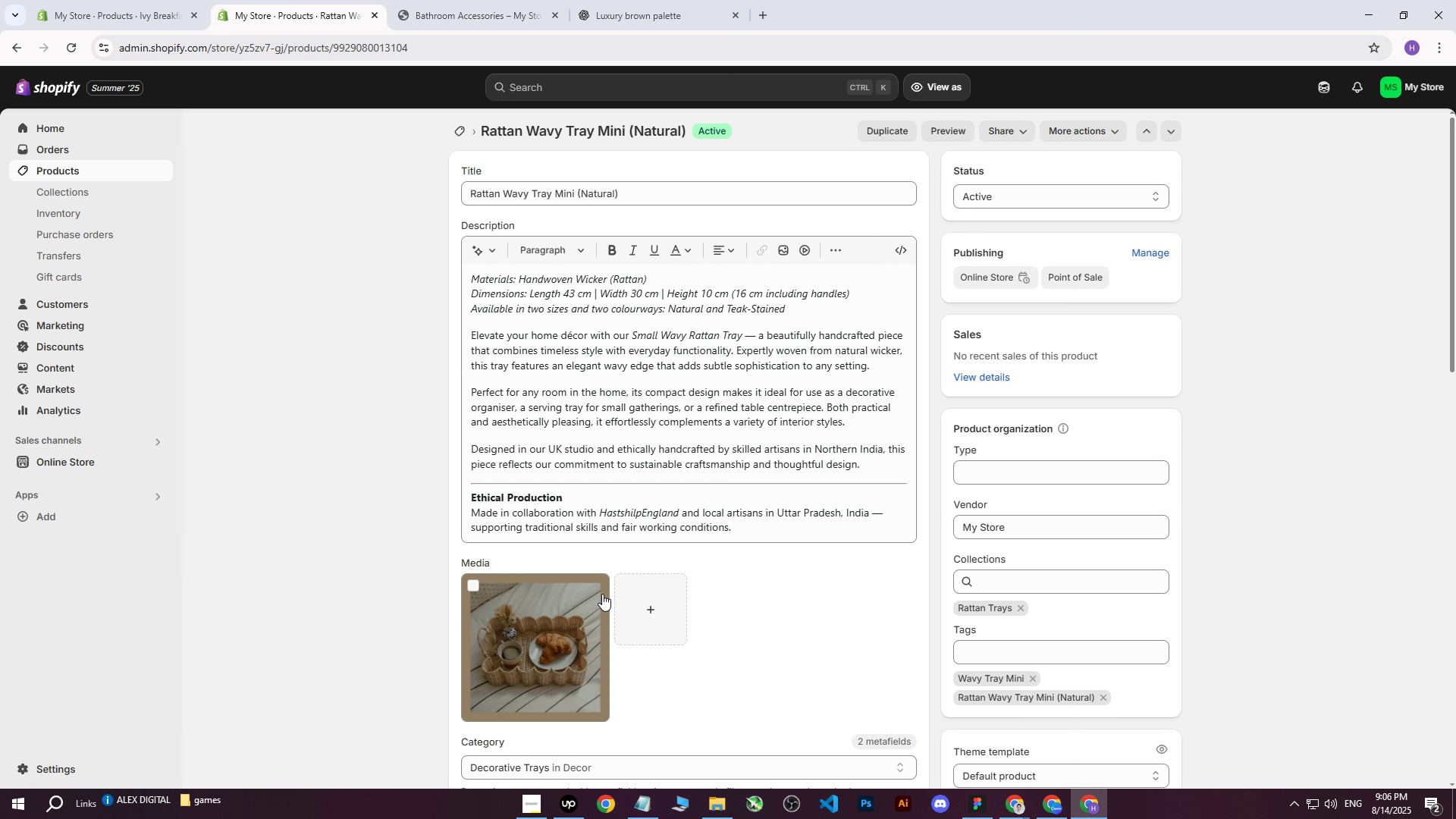 
left_click([470, 587])
 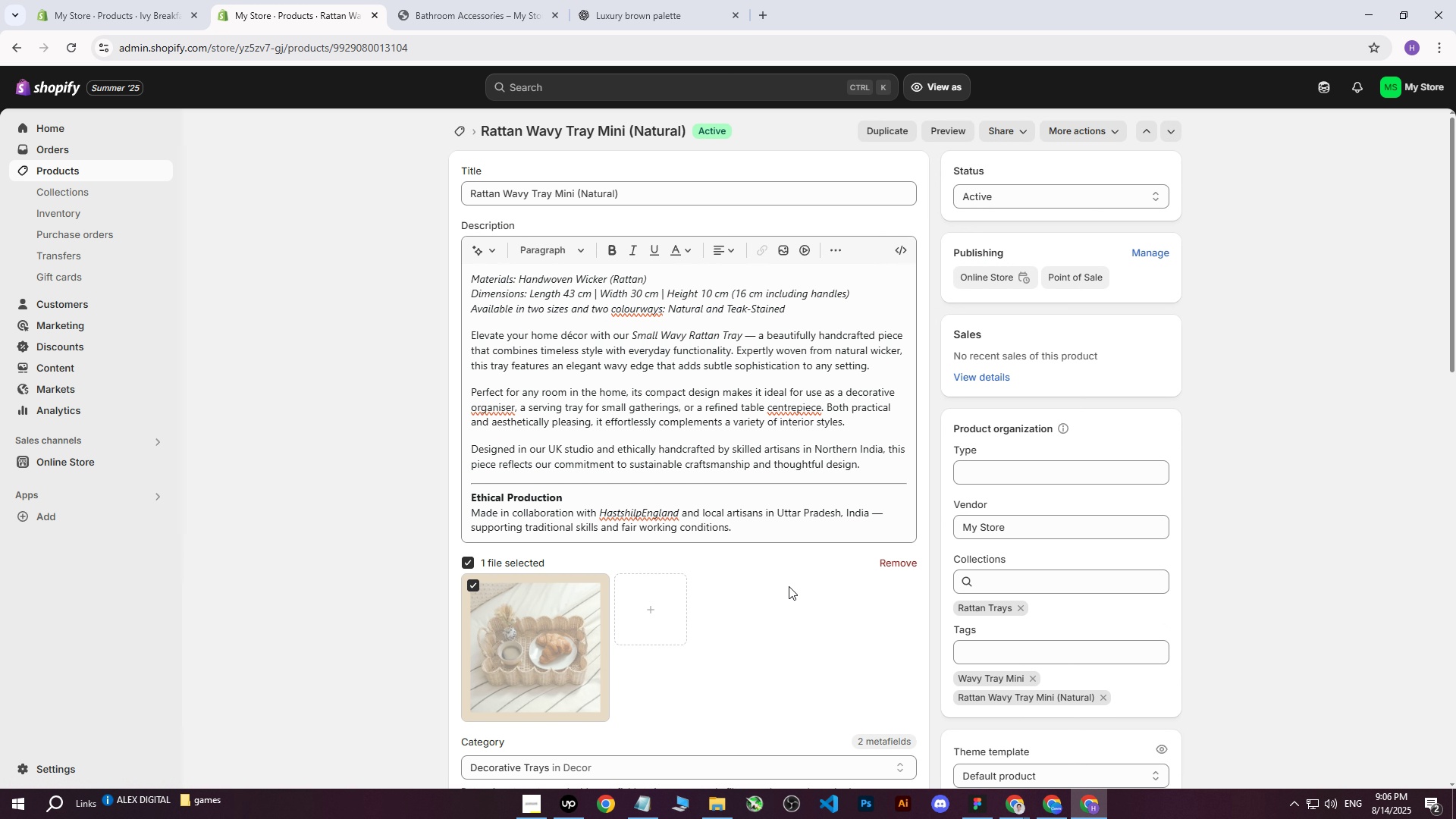 
left_click([912, 558])
 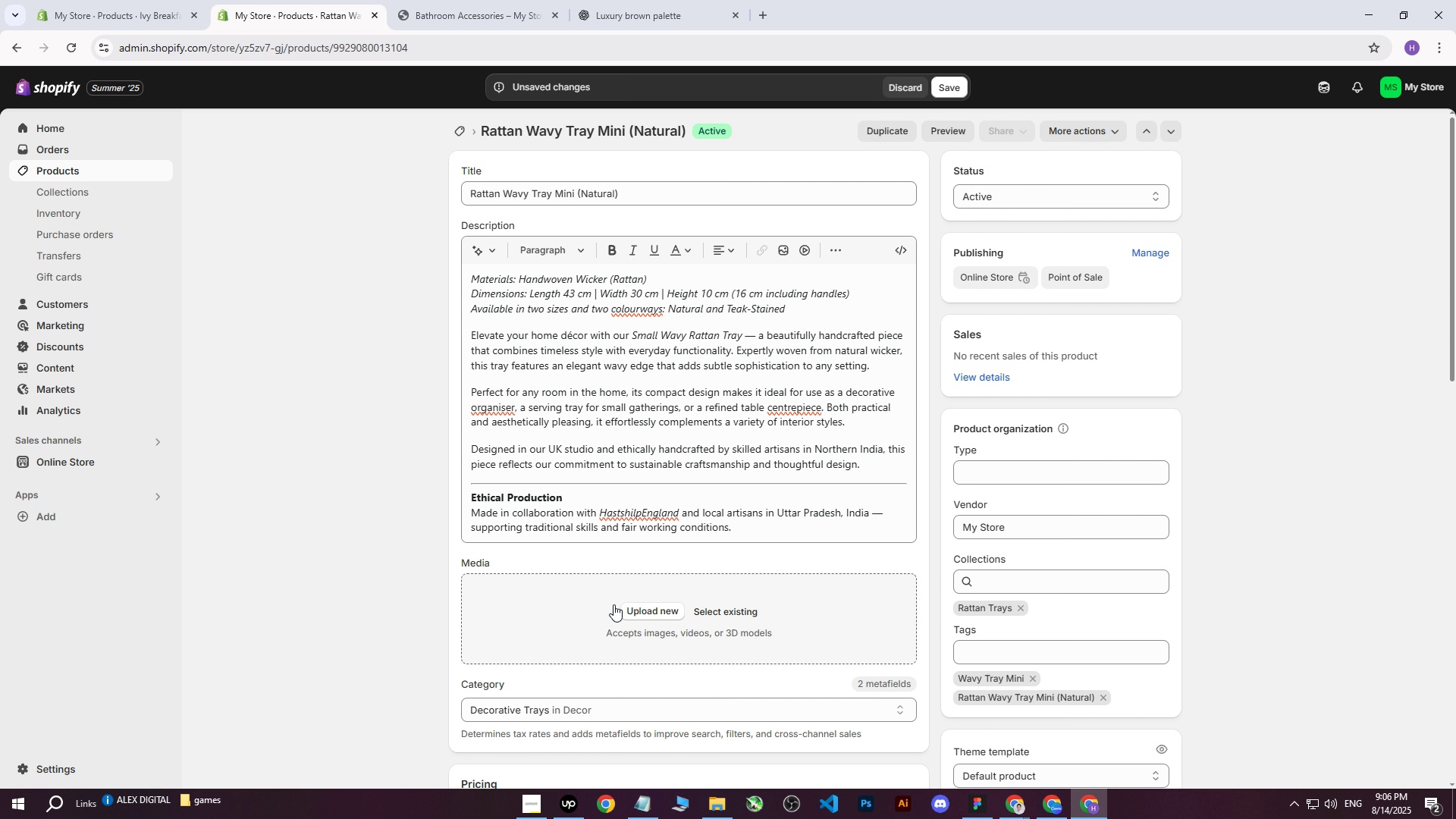 
left_click([613, 604])
 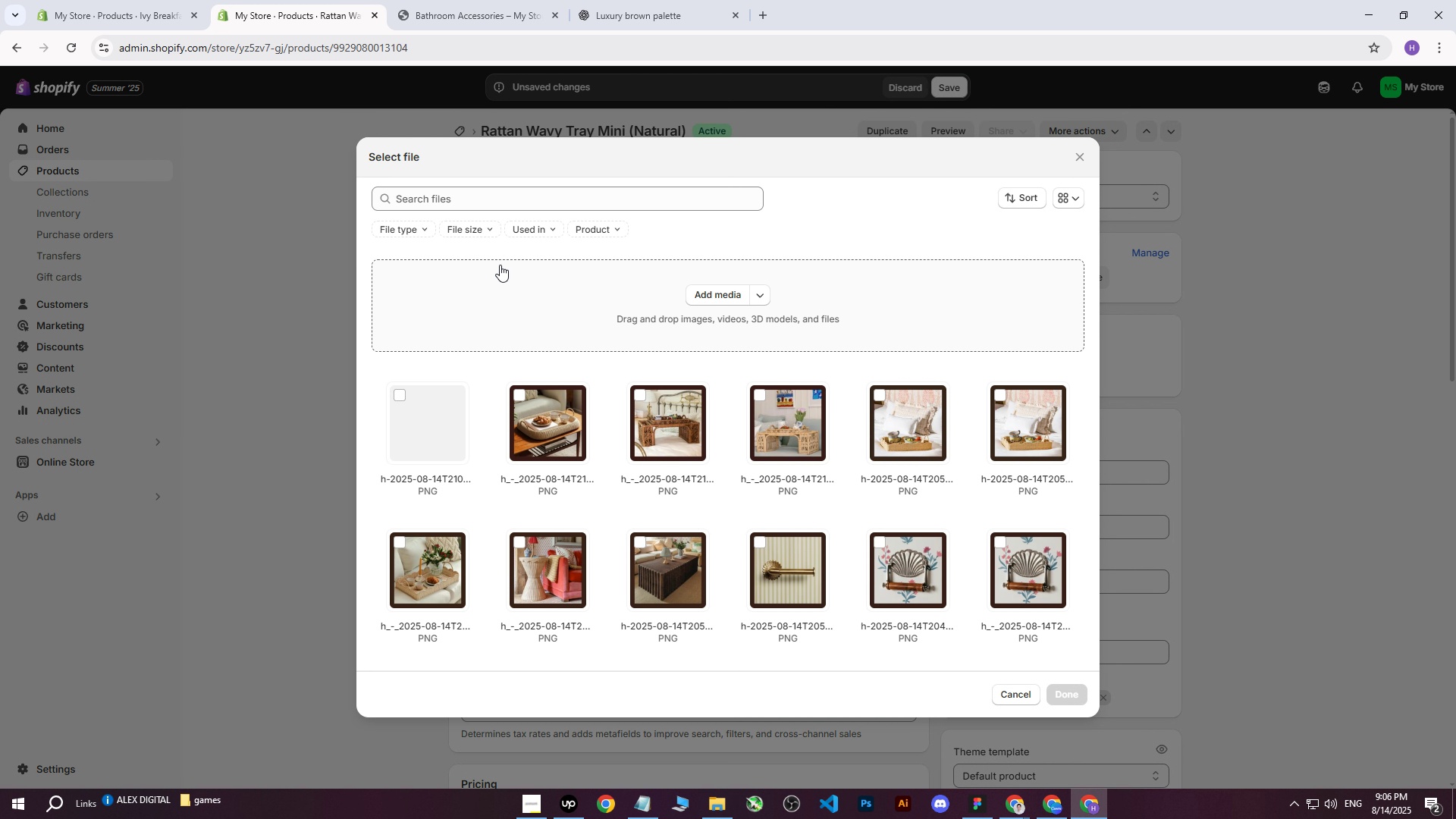 
left_click([715, 288])
 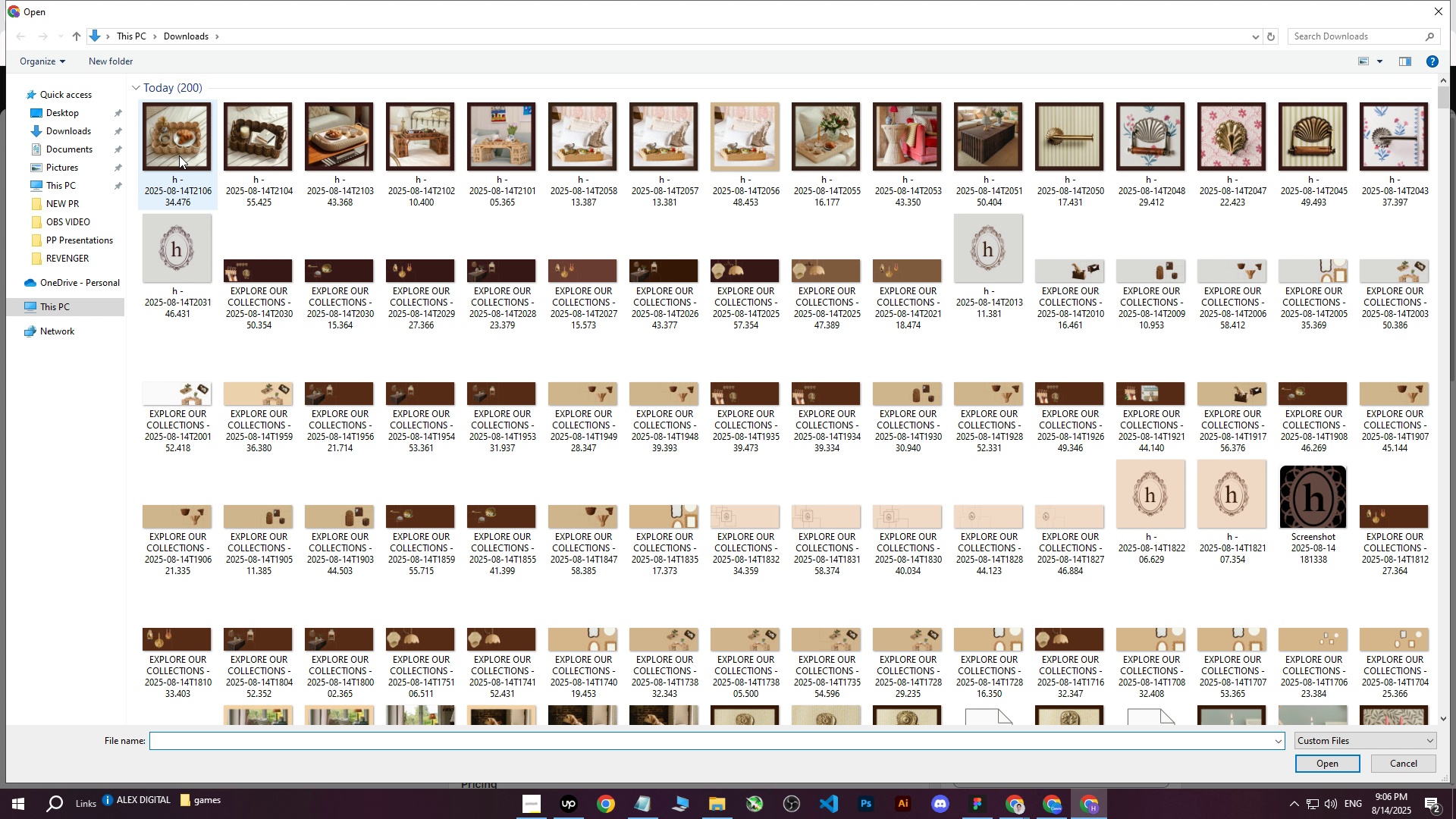 
left_click([174, 137])
 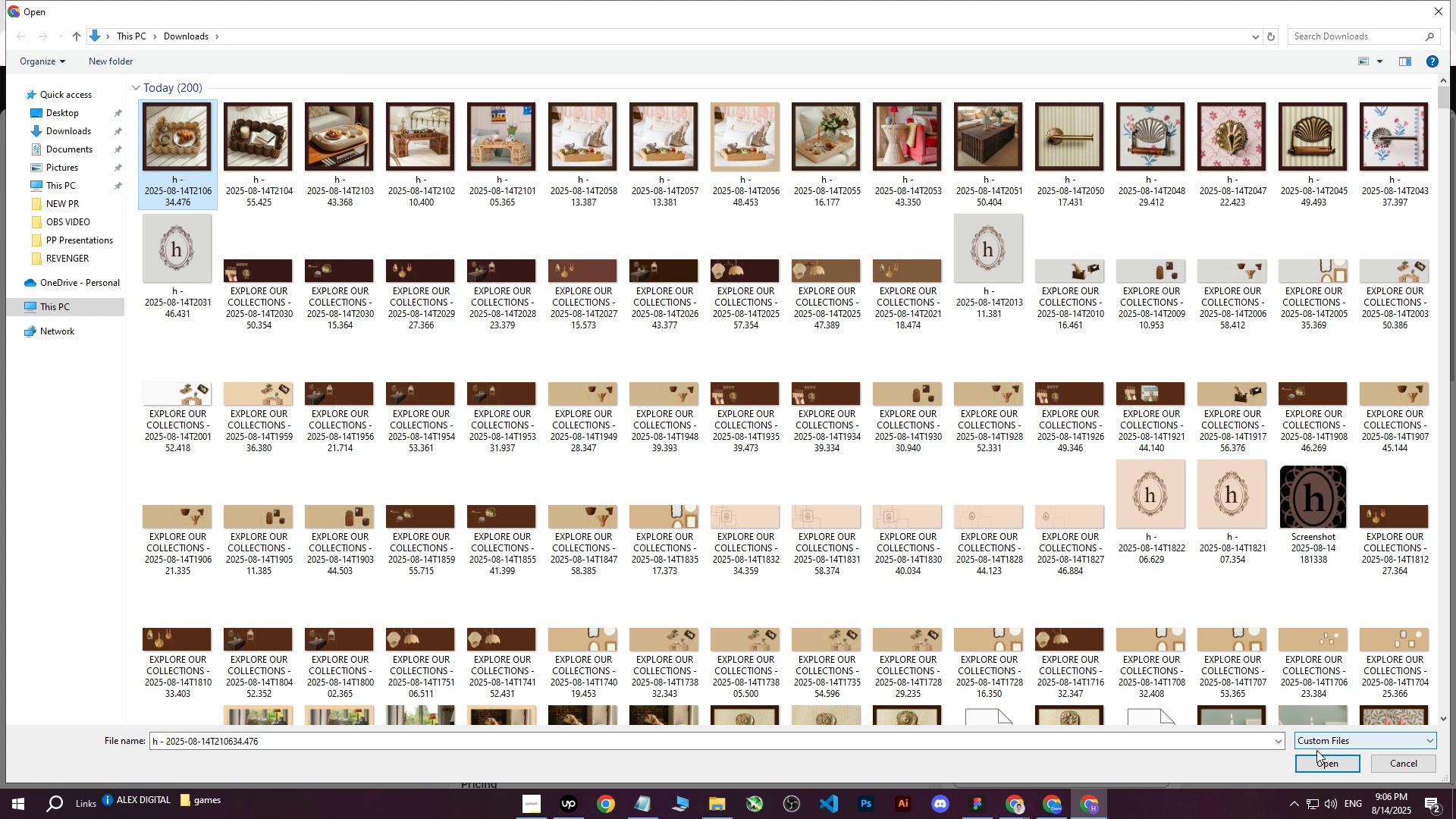 
left_click([1316, 758])
 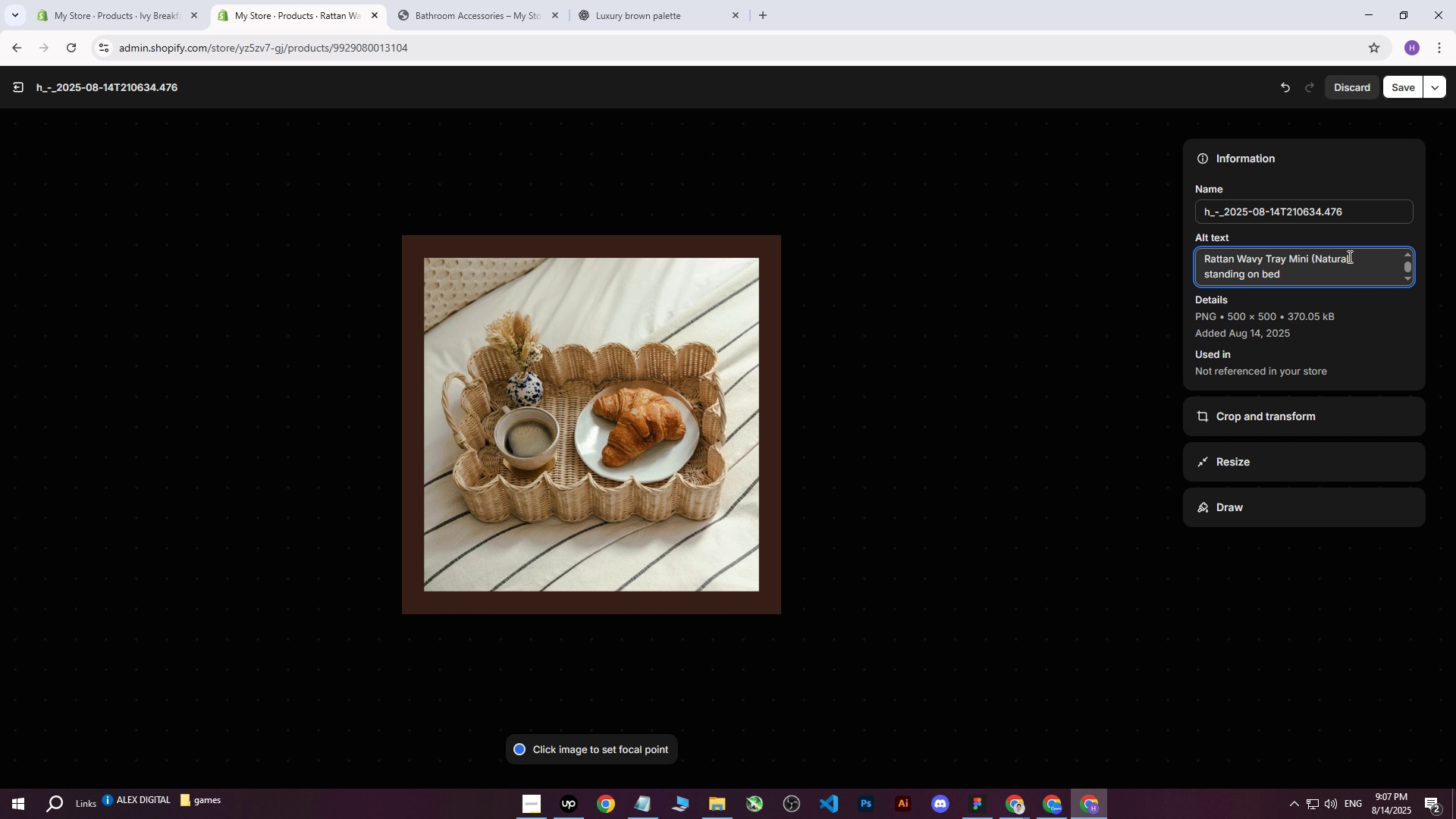 
wait(25.49)
 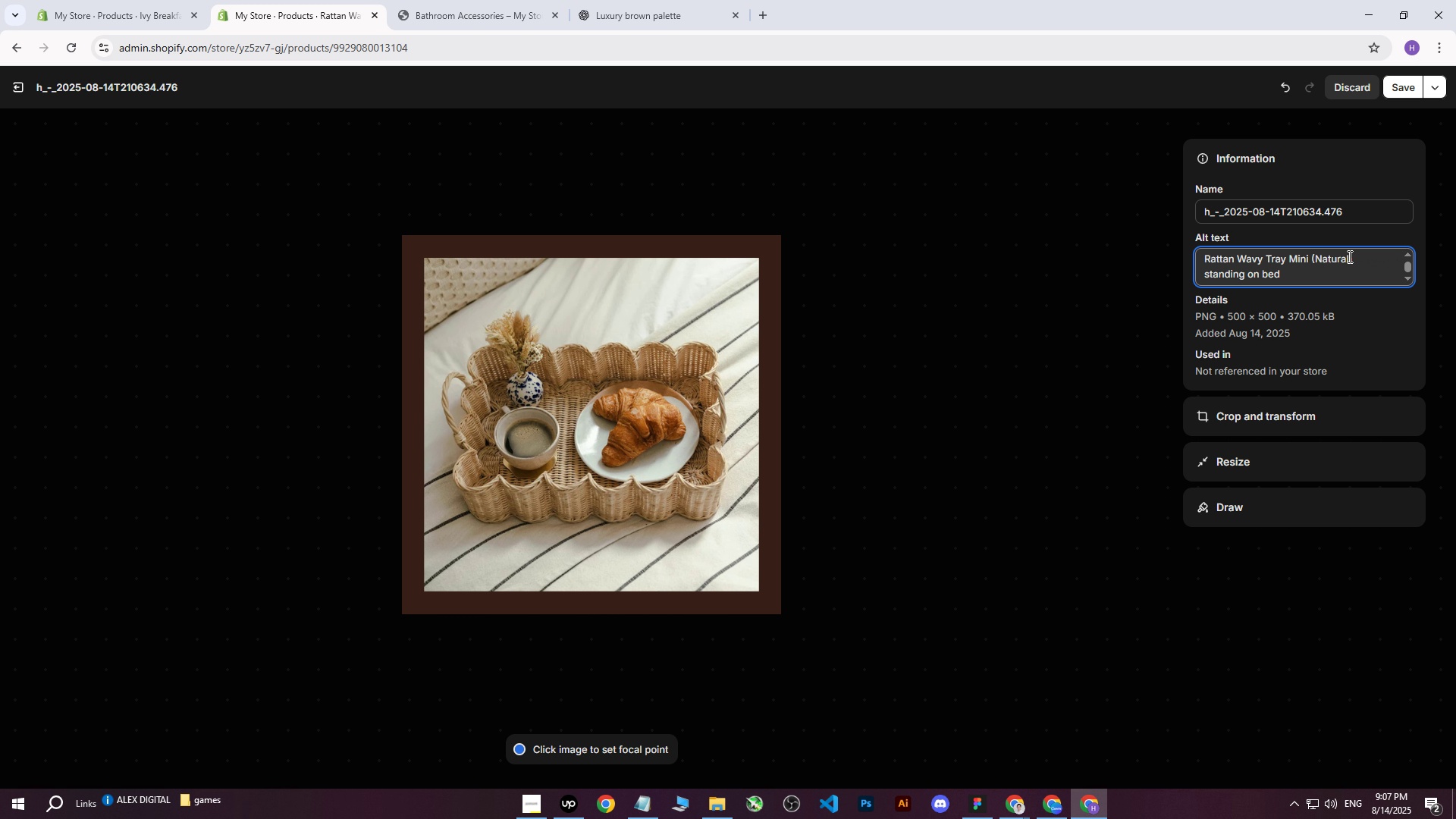 
left_click([1068, 700])
 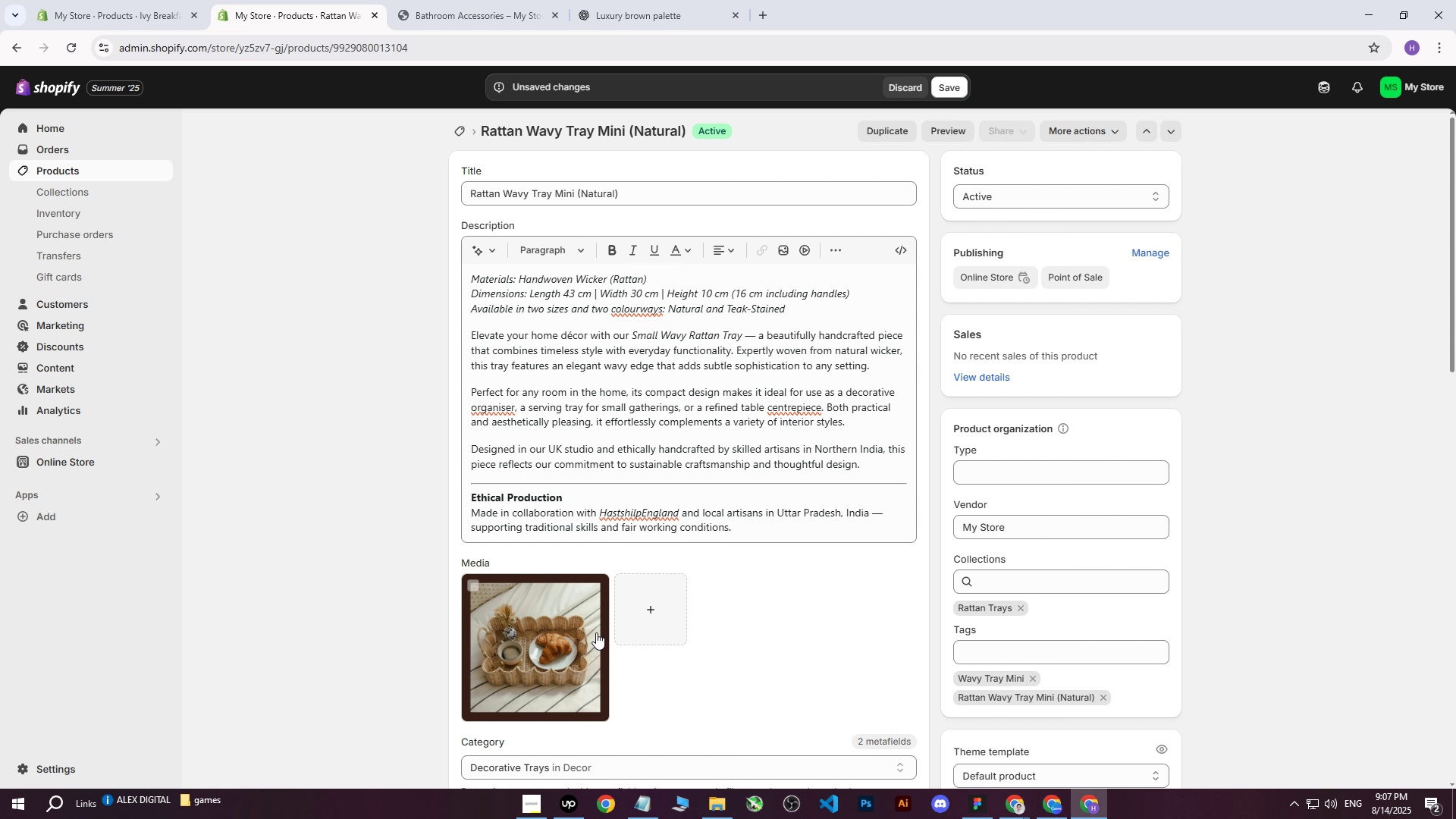 
left_click_drag(start_coordinate=[648, 187], to_coordinate=[455, 187])
 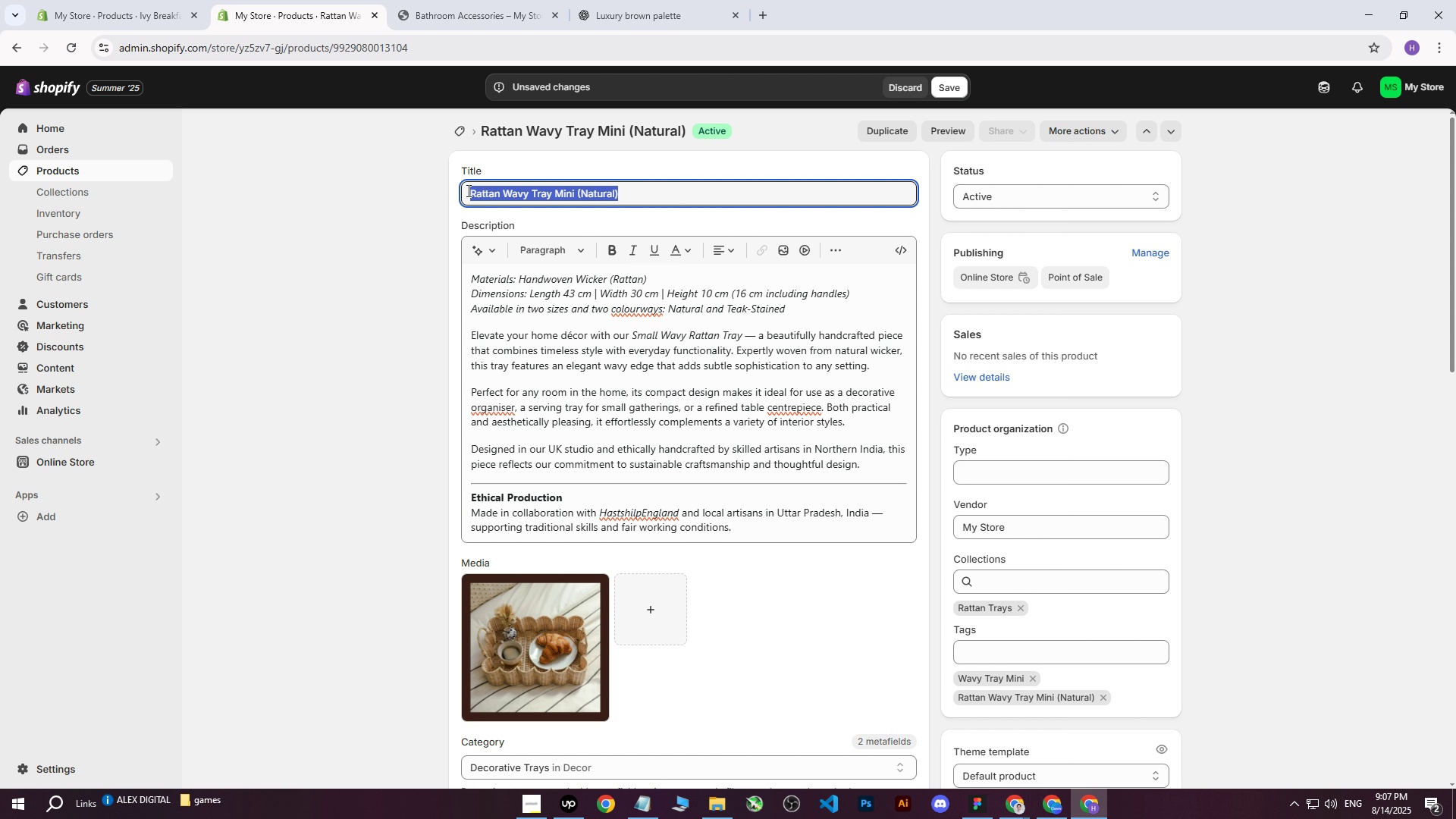 
key(Control+C)
 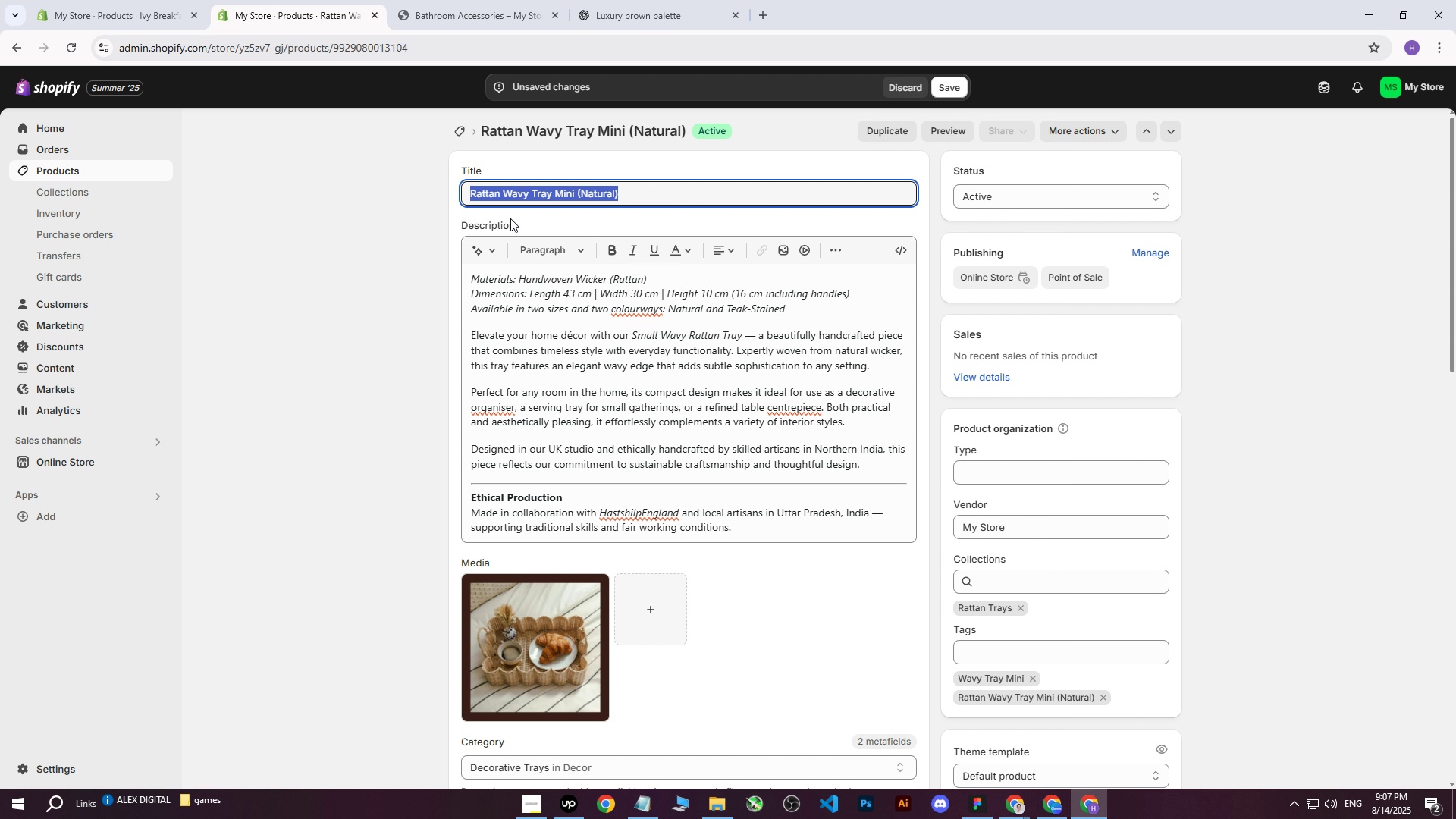 
left_click([551, 648])
 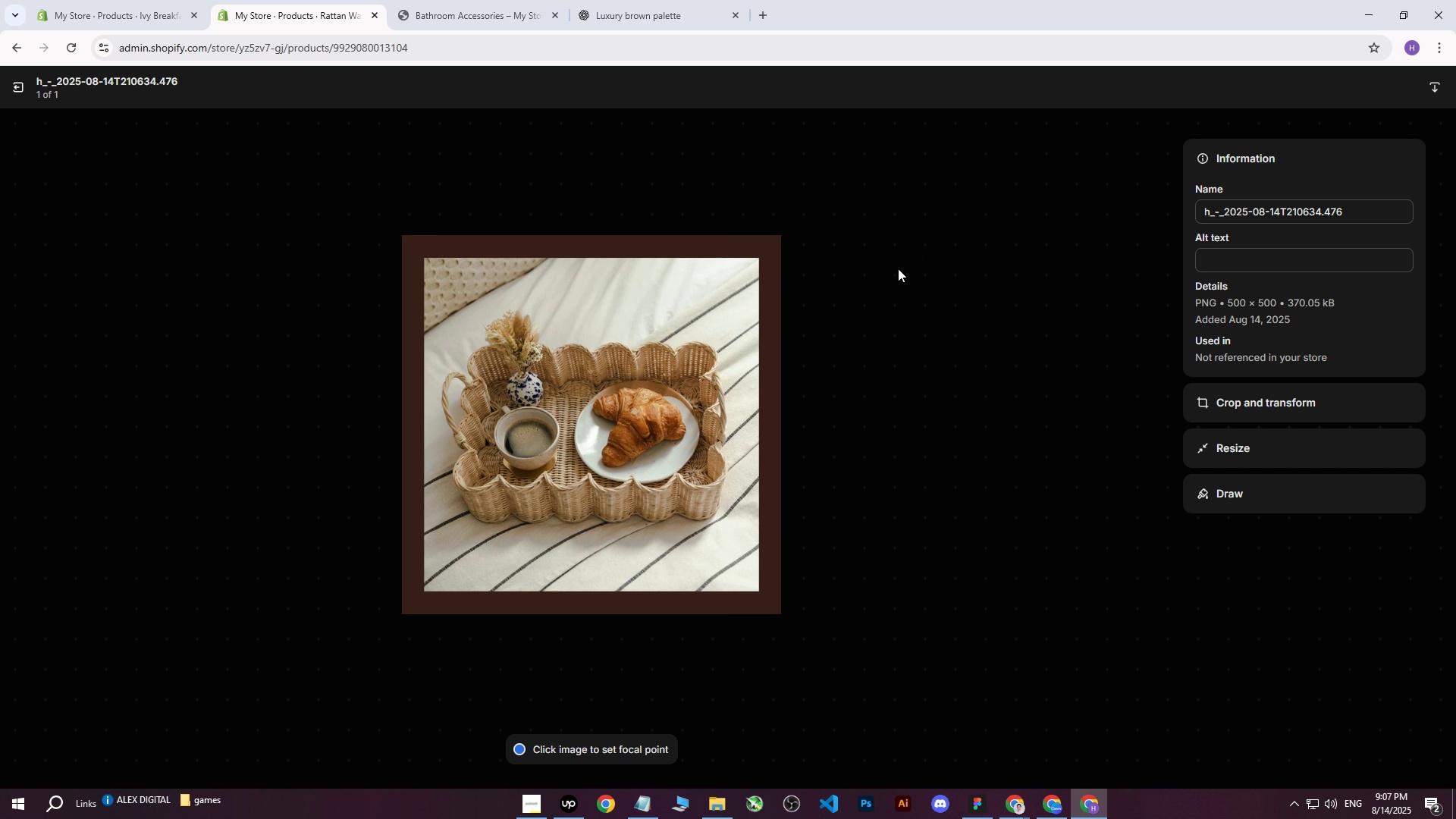 
key(Control+ControlLeft)
 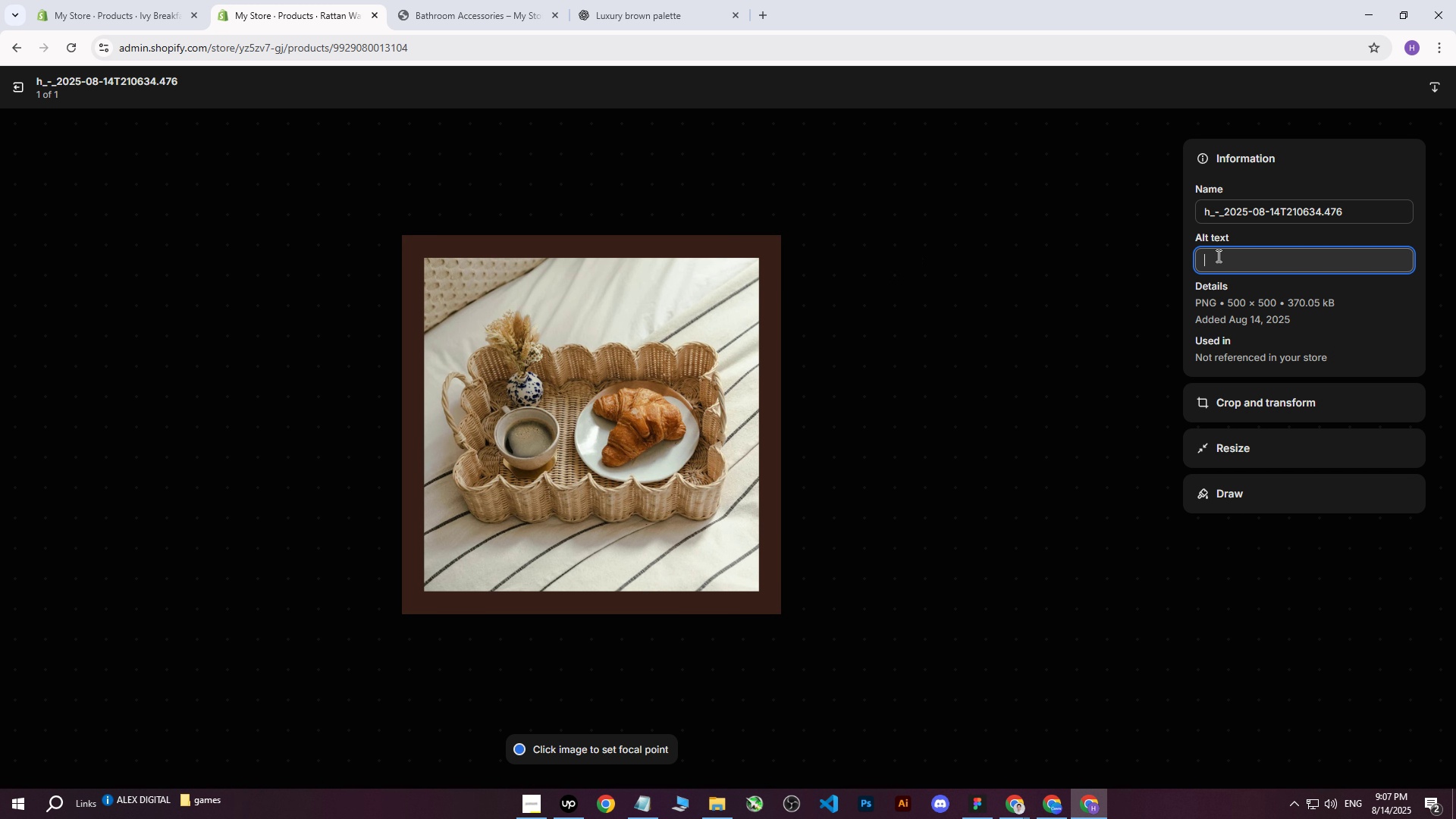 
key(Control+V)
 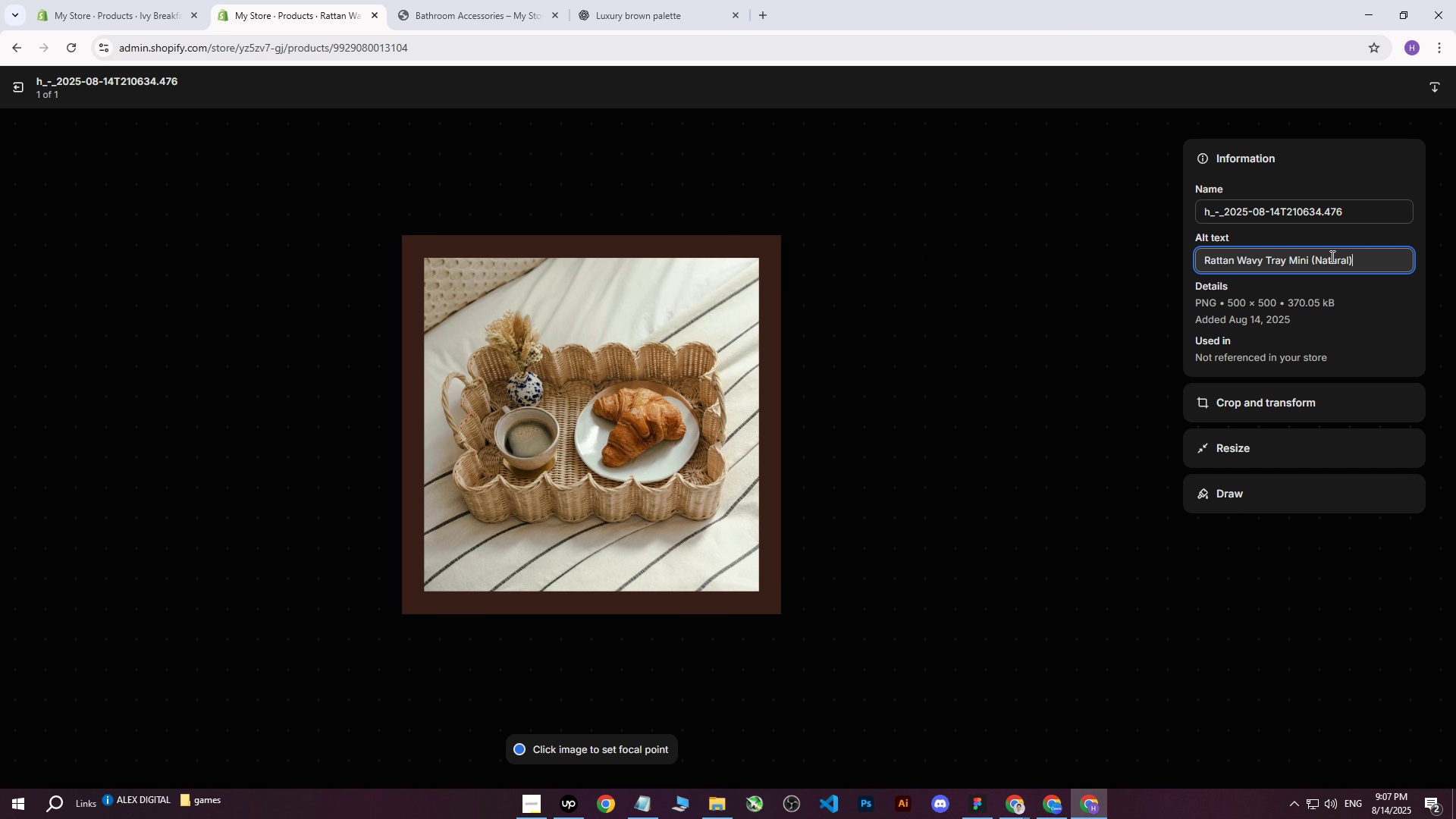 
type( w)
key(Backspace)
type(standing on bed.)
 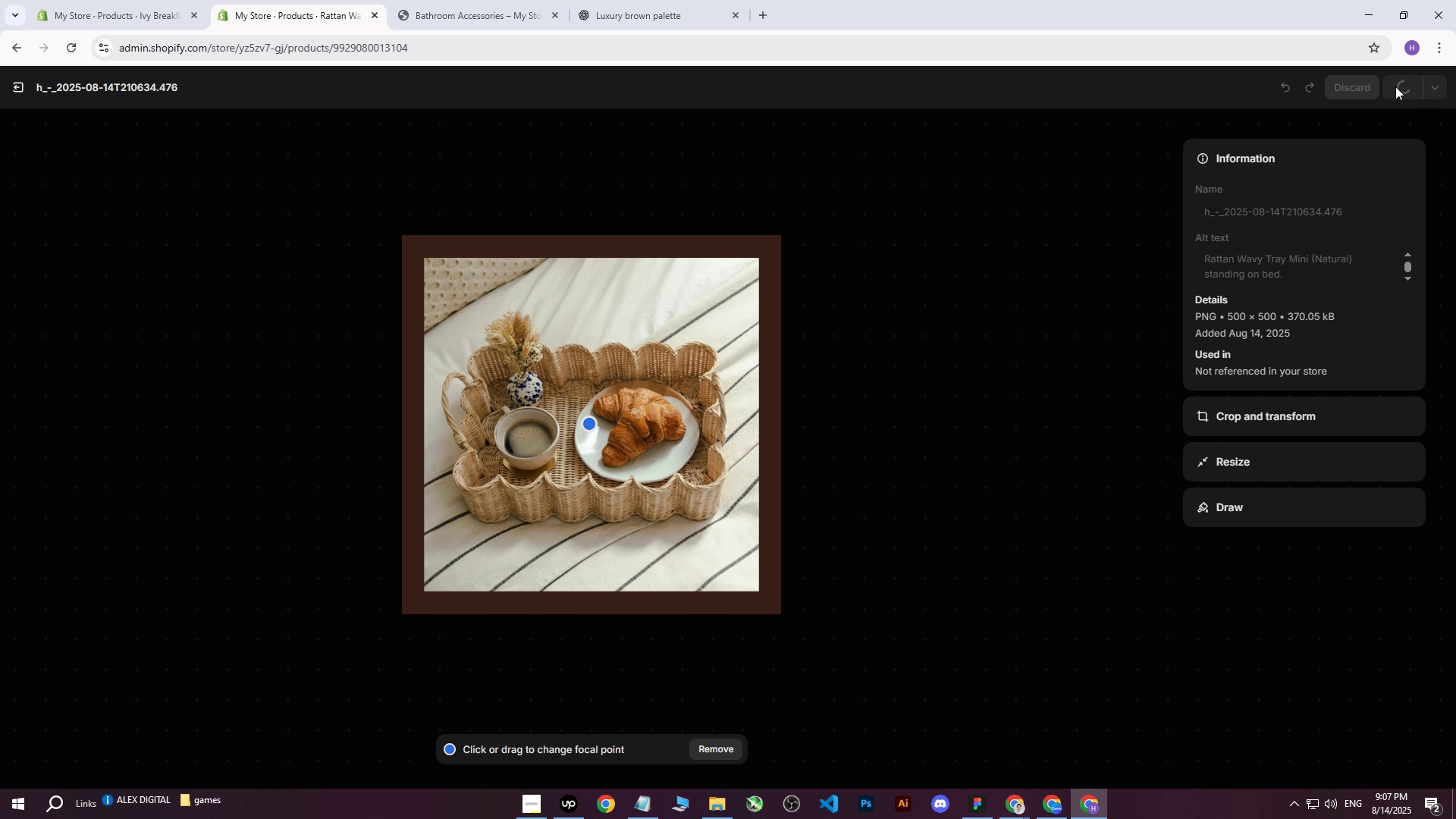 
left_click([589, 424])
 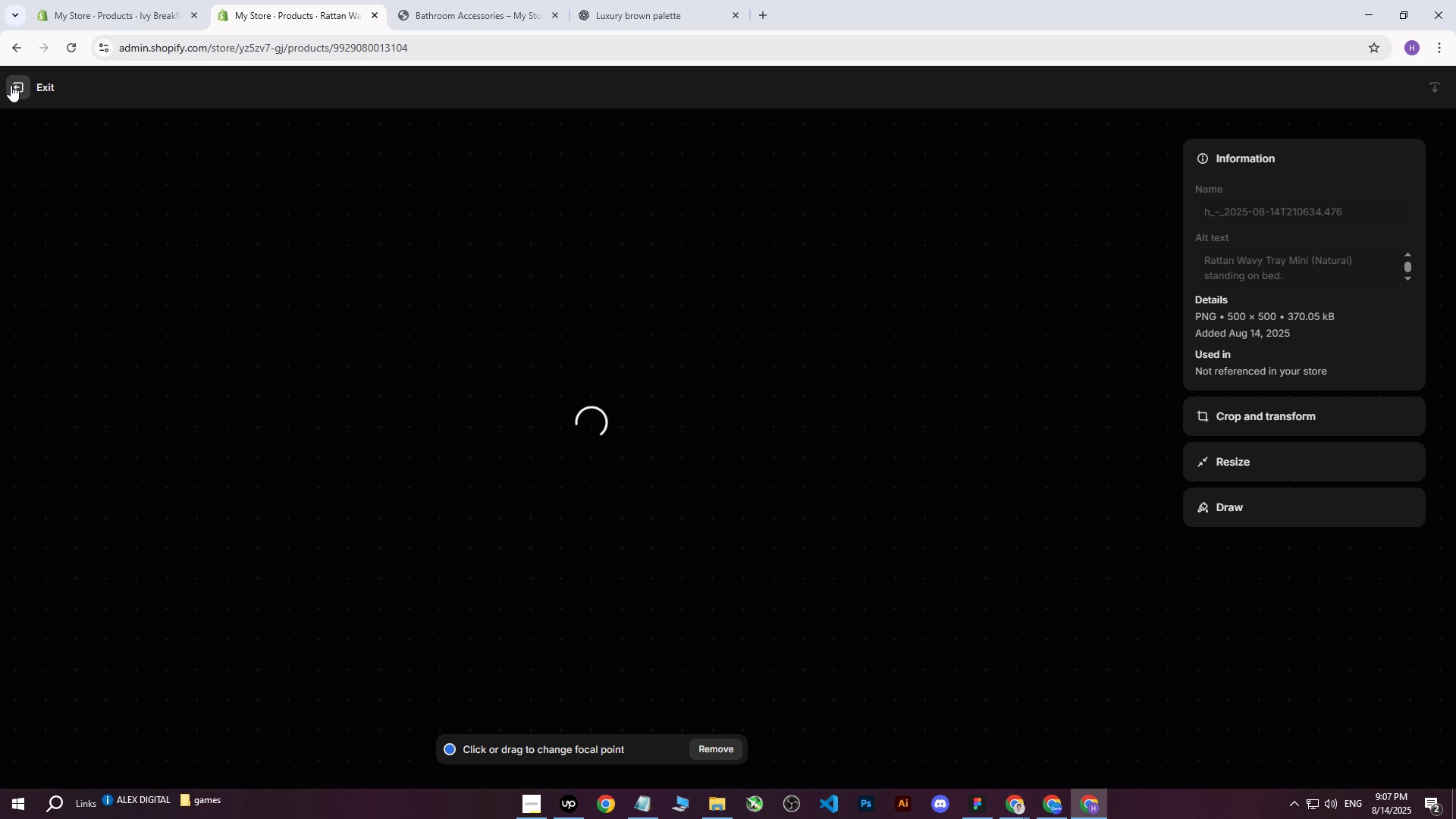 
left_click([1395, 86])
 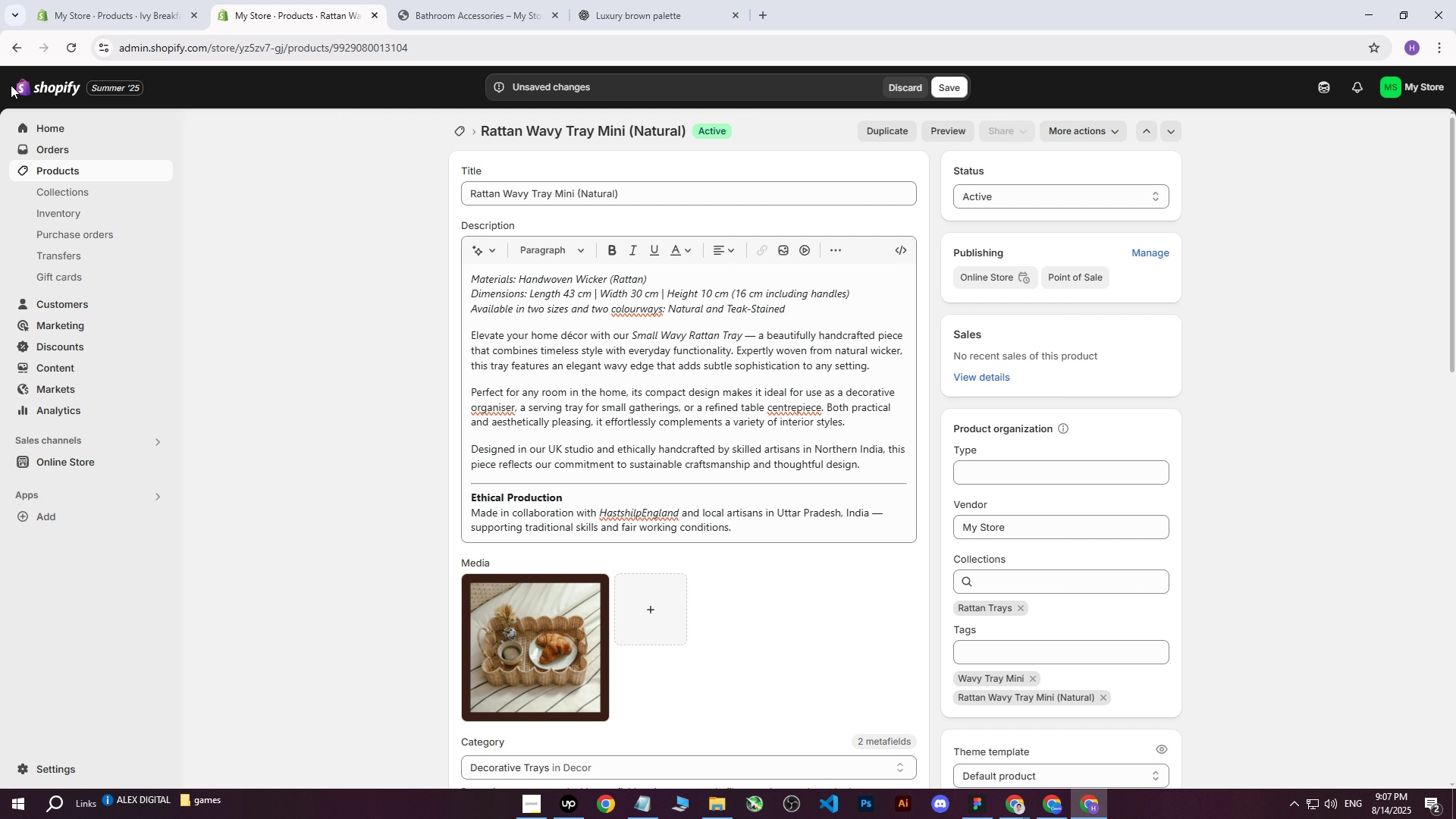 
left_click([11, 85])
 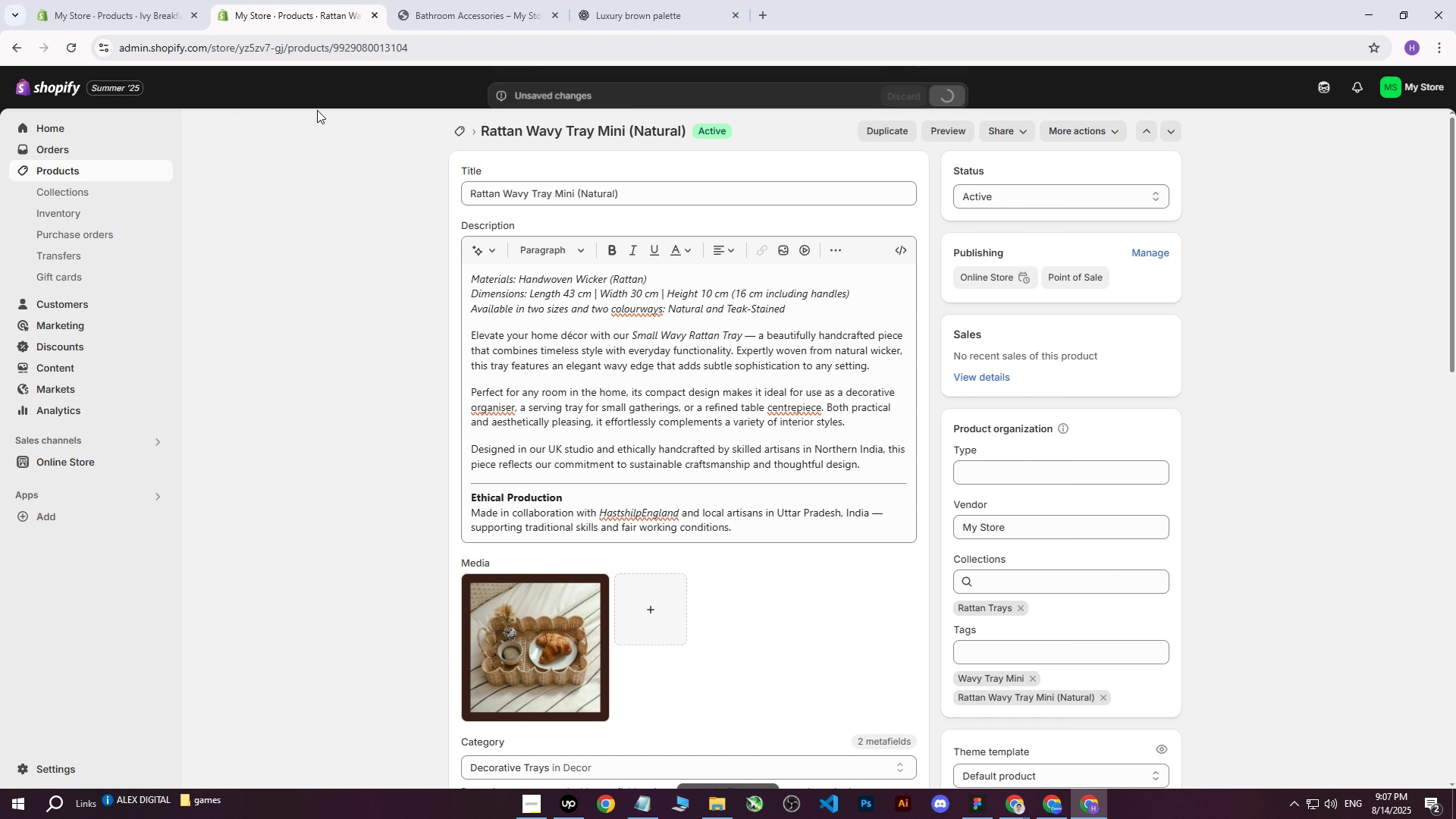 
wait(12.19)
 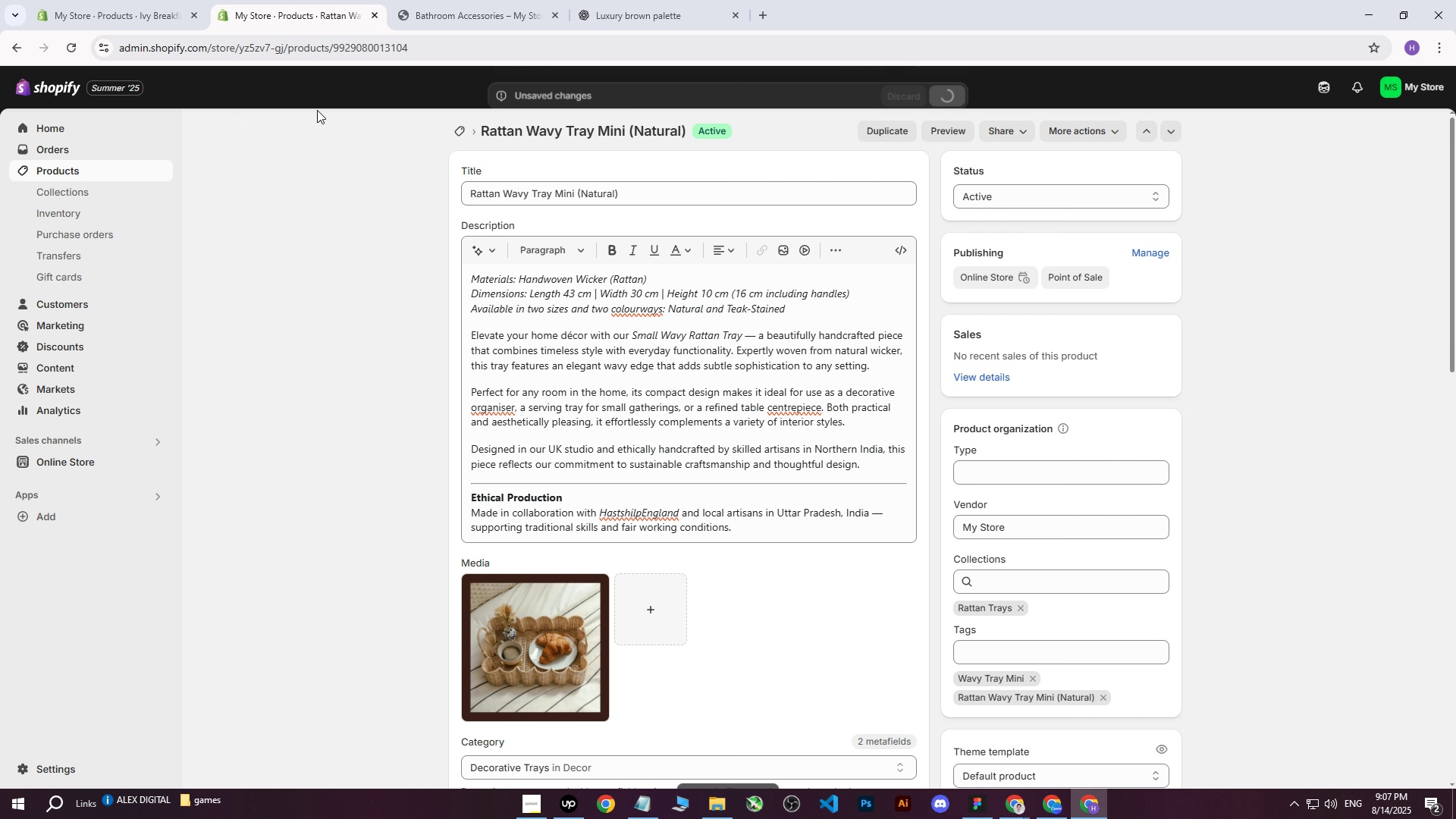 
left_click([936, 89])
 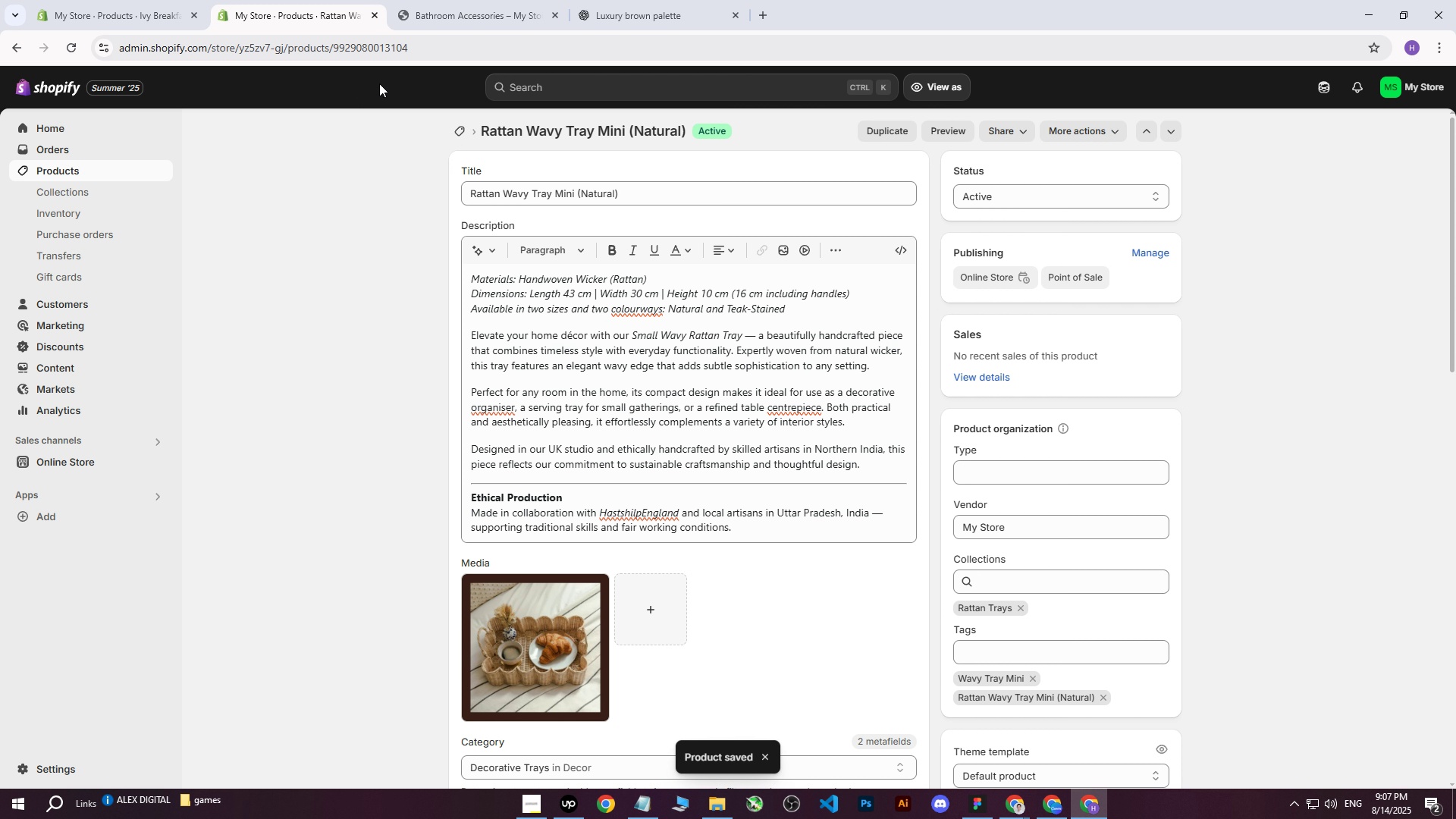 
double_click([304, 0])
 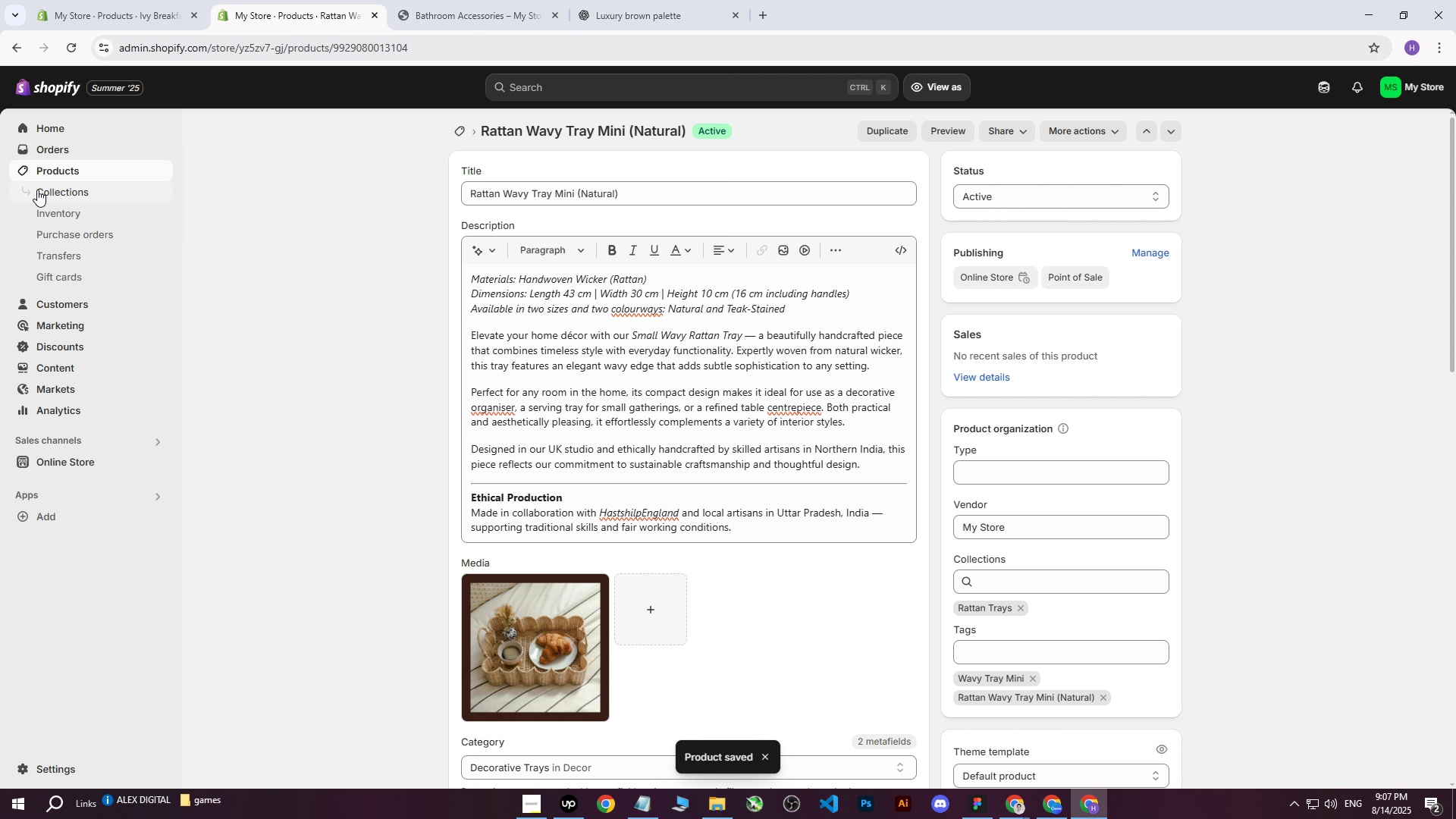 
left_click([61, 169])
 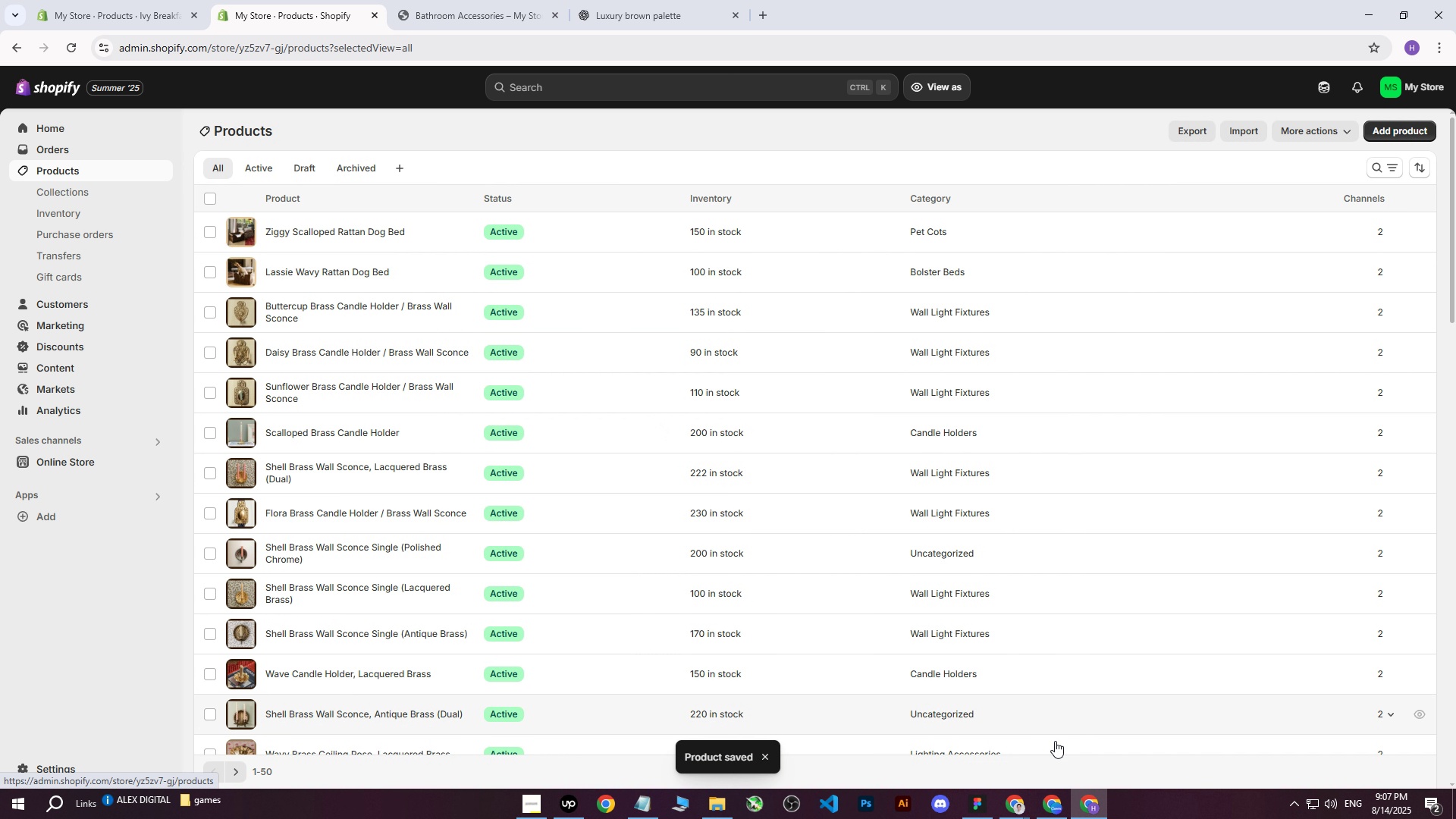 
left_click([1043, 808])
 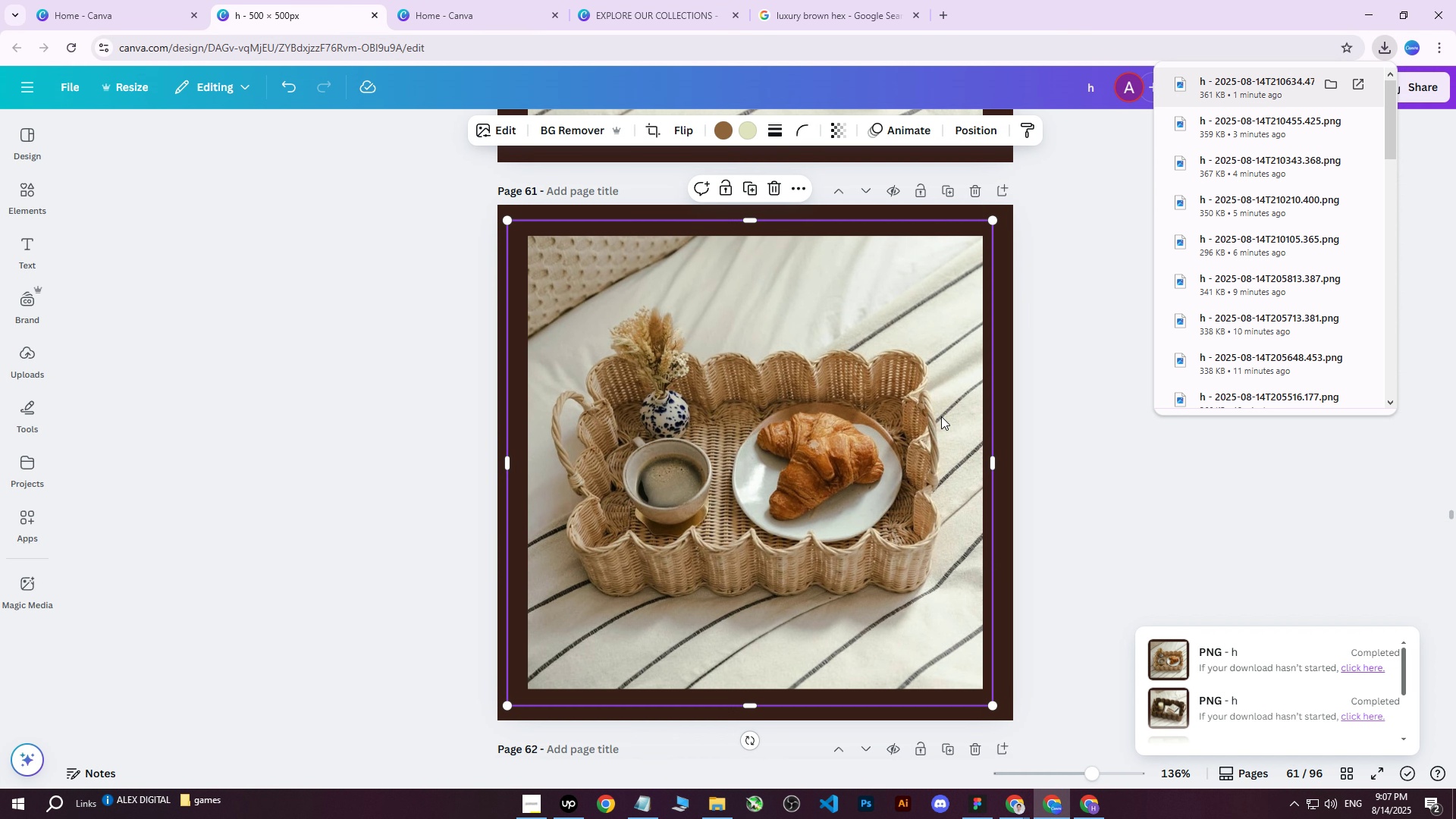 
scroll: coordinate [922, 409], scroll_direction: down, amount: 6.0
 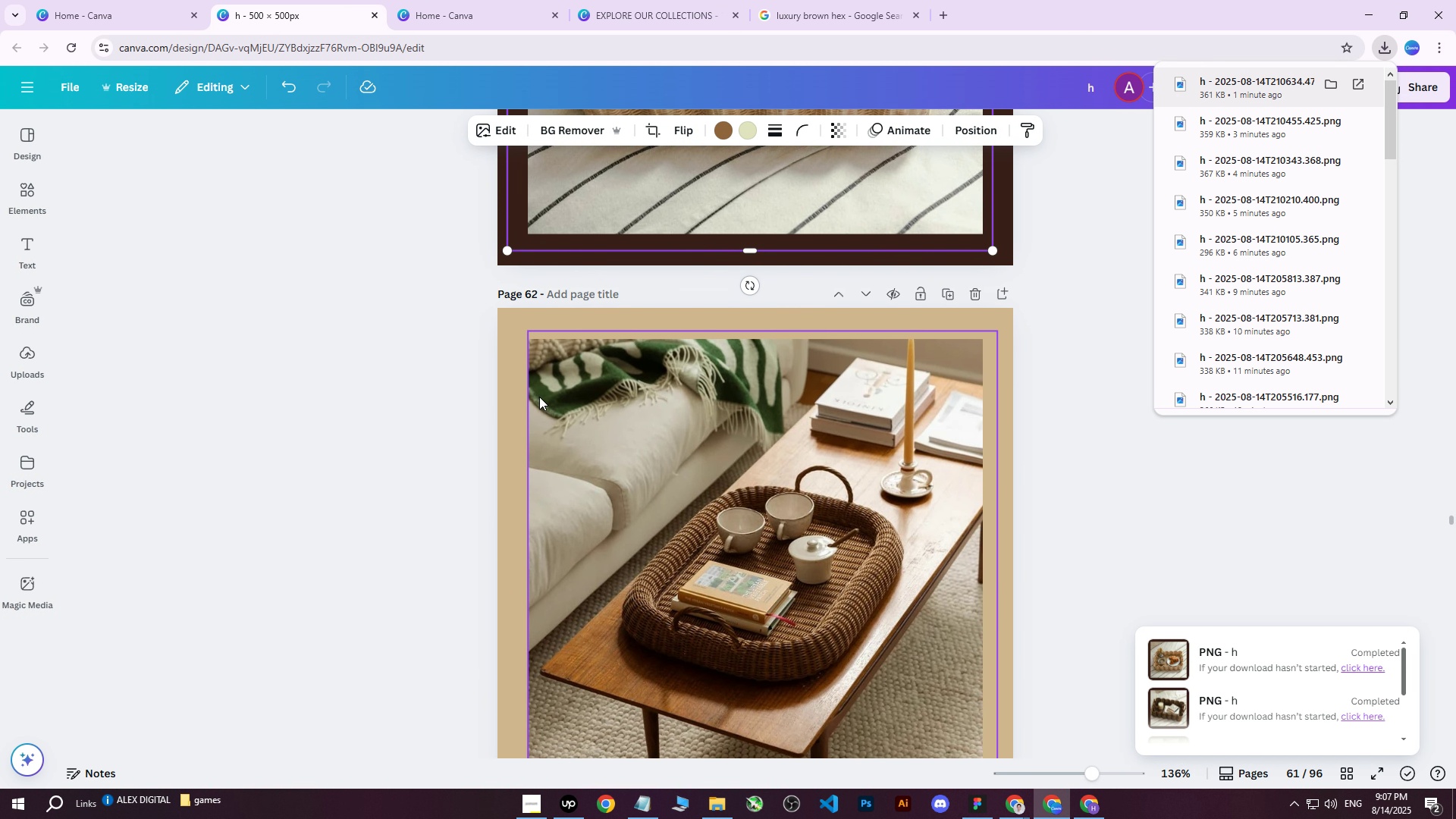 
left_click([515, 405])
 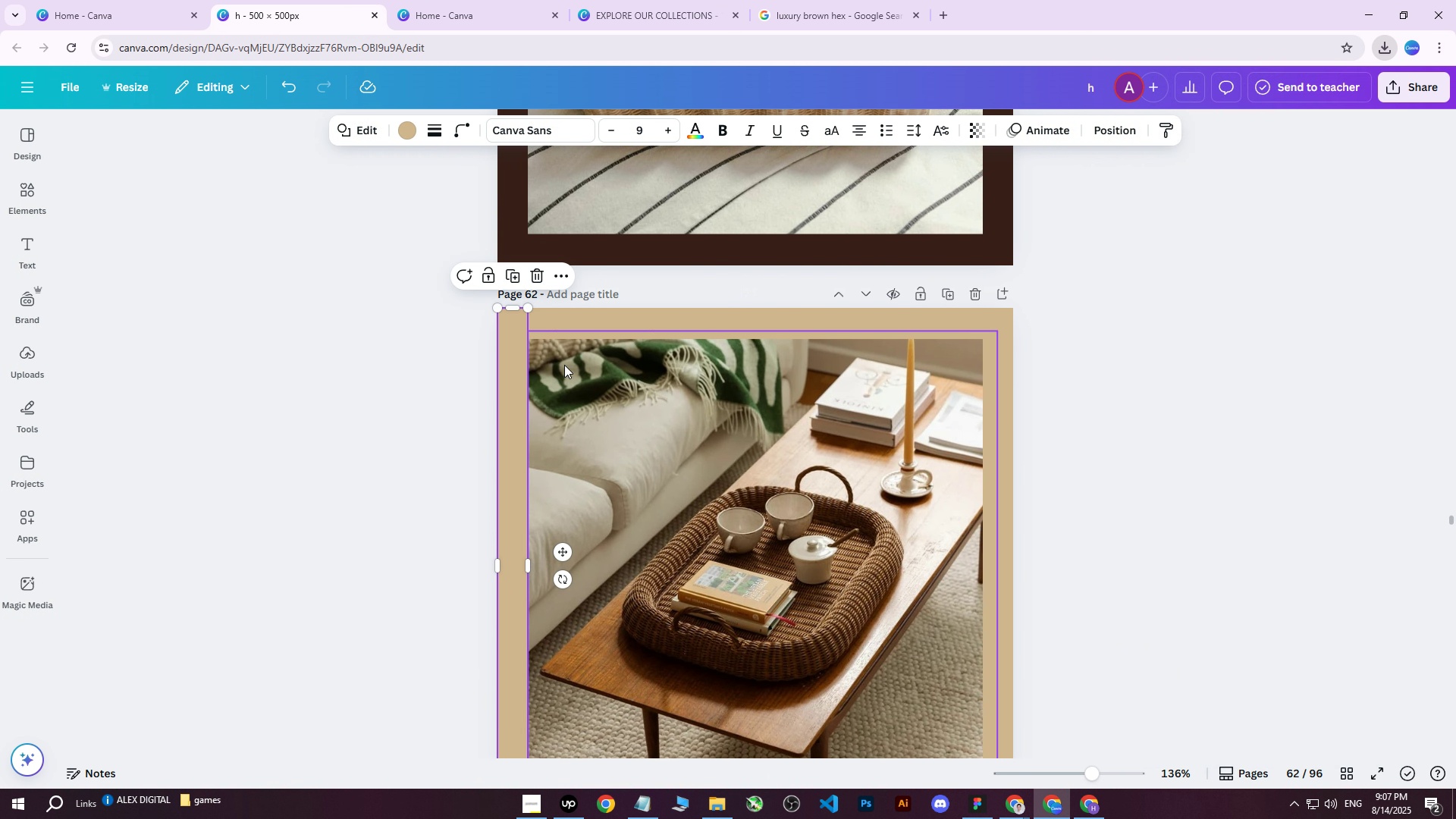 
hold_key(key=ShiftLeft, duration=1.53)
left_click([648, 318])
 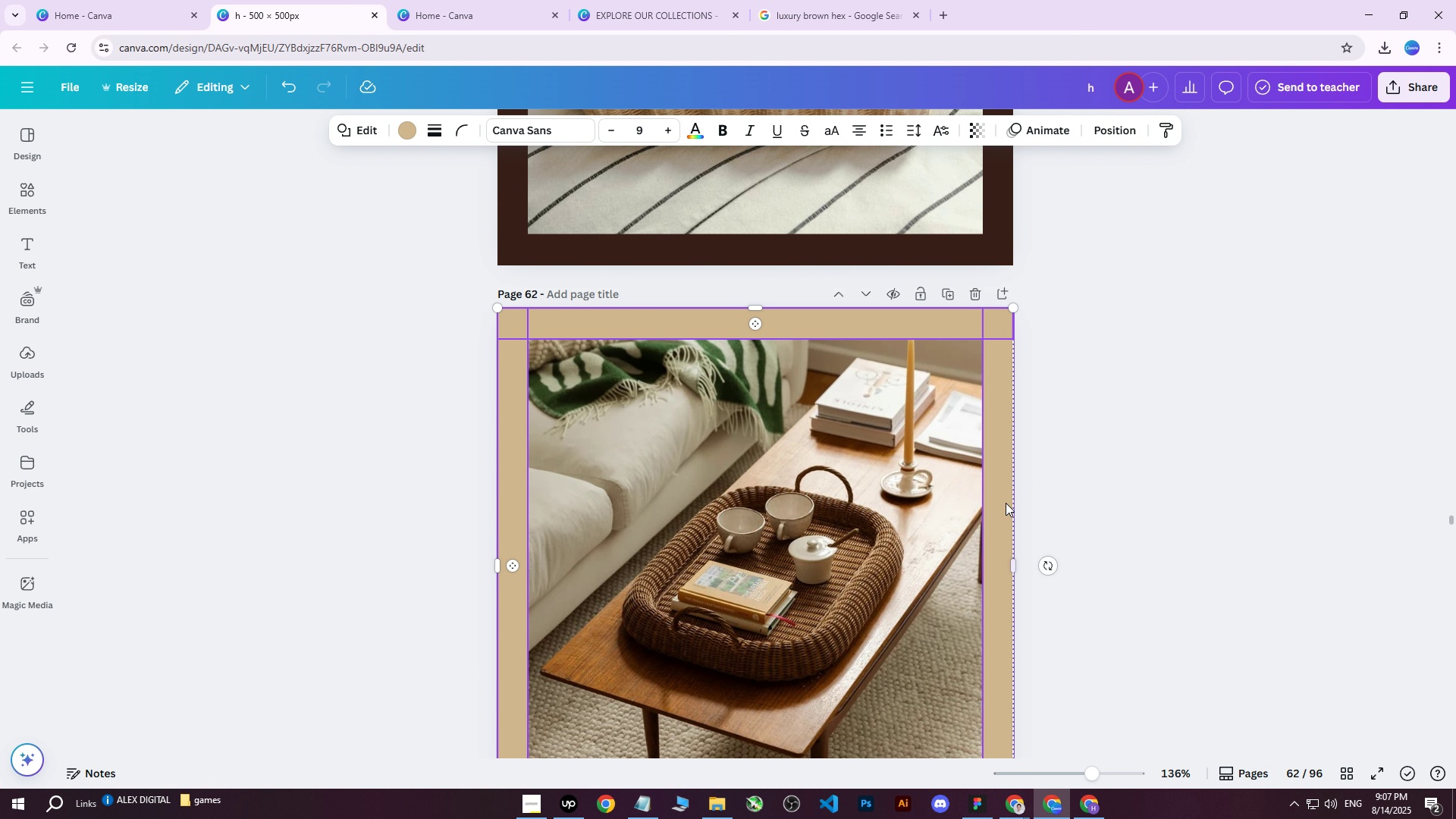 
left_click([996, 510])
 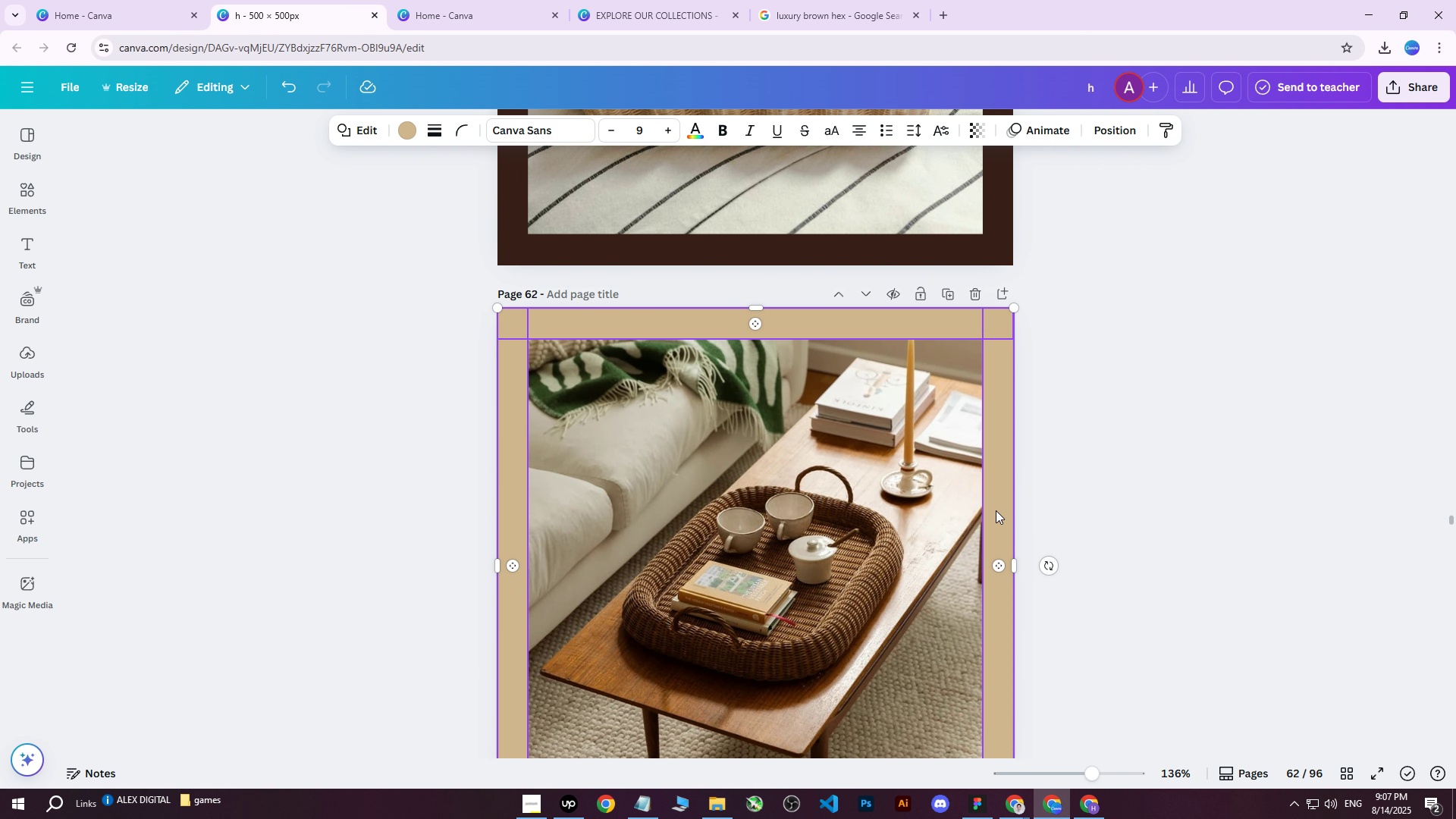 
key(Shift+ShiftLeft)
 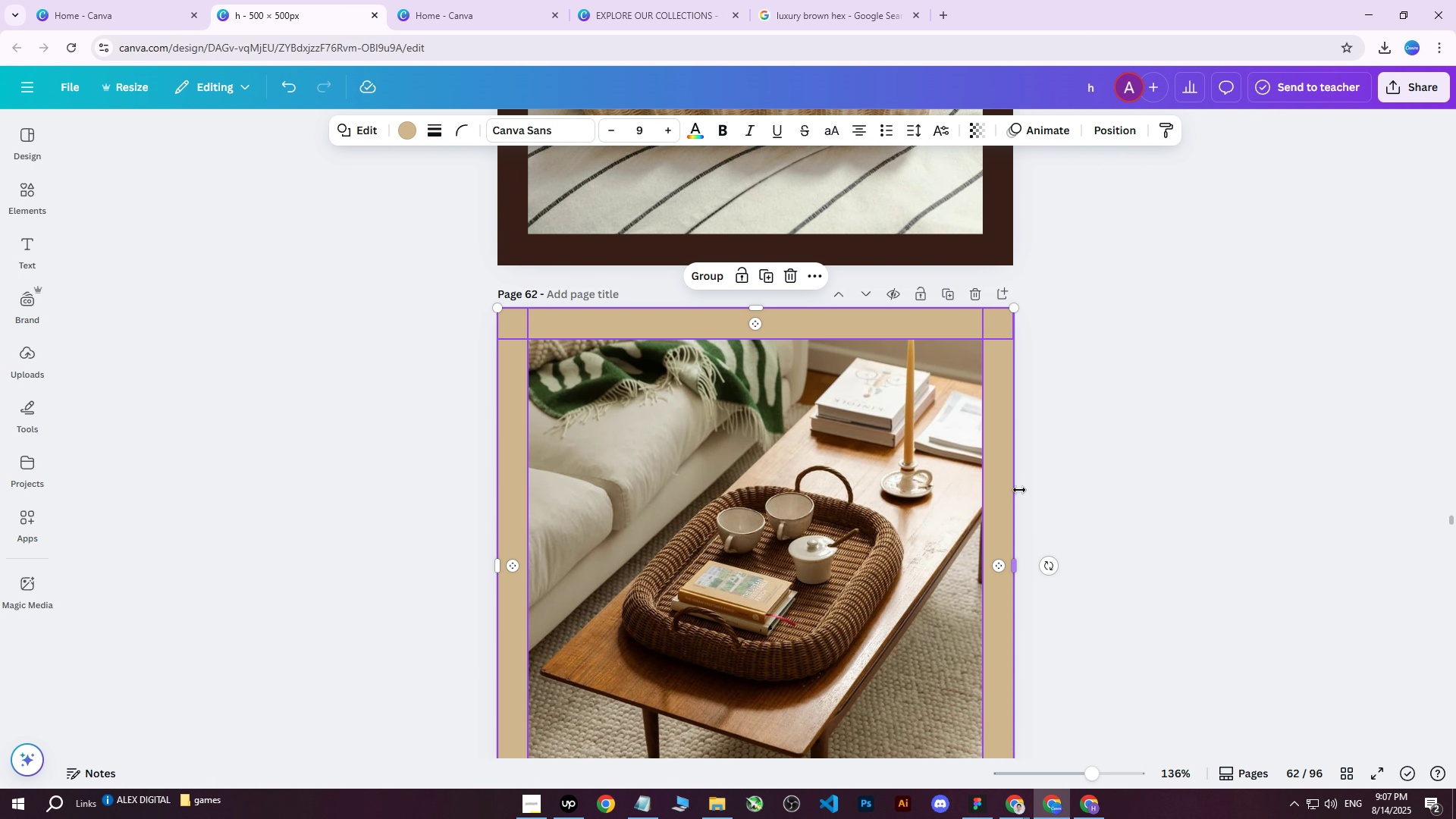 
scroll: coordinate [1019, 489], scroll_direction: down, amount: 3.0
 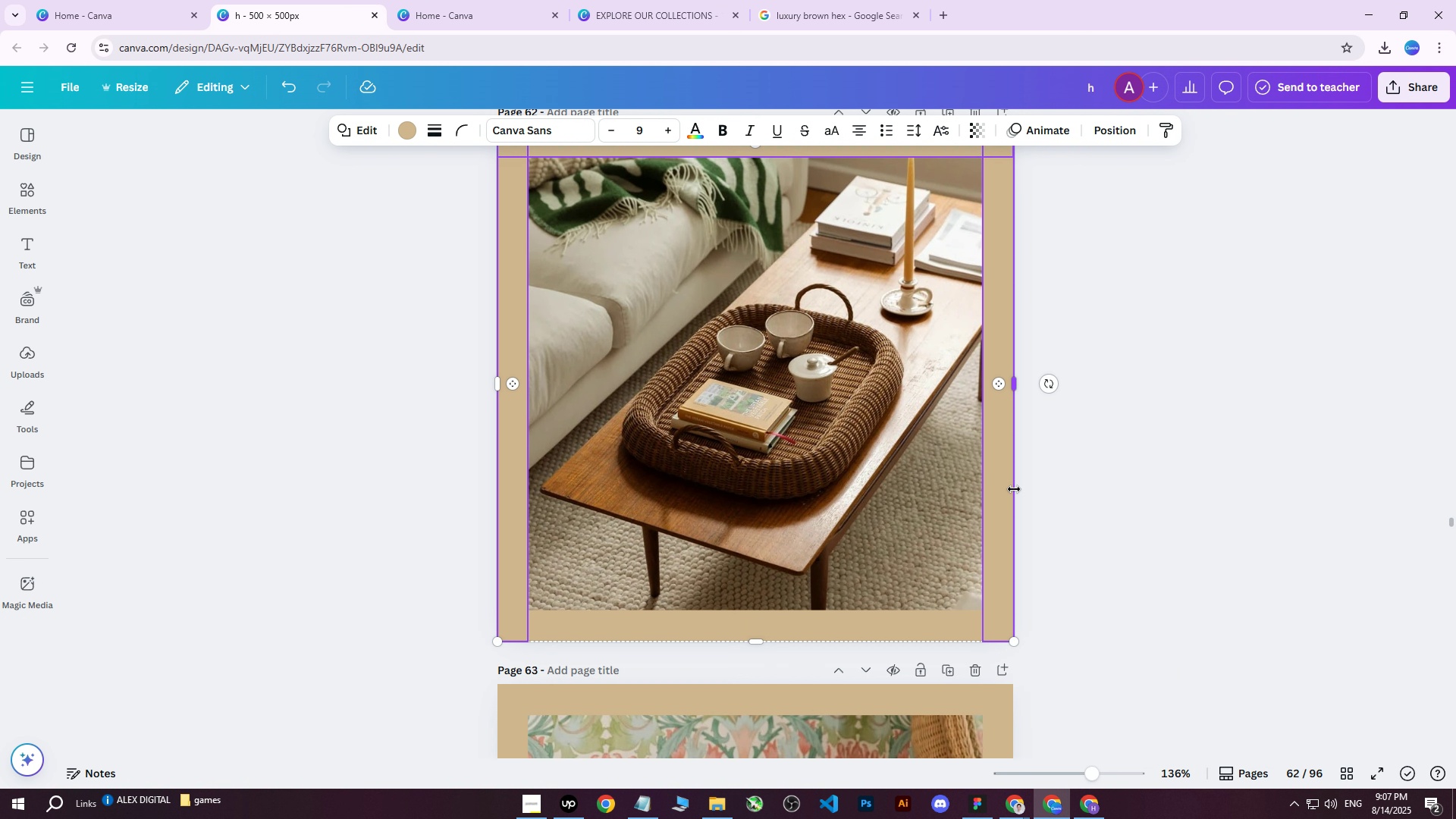 
hold_key(key=ShiftLeft, duration=0.56)
left_click([817, 579])
 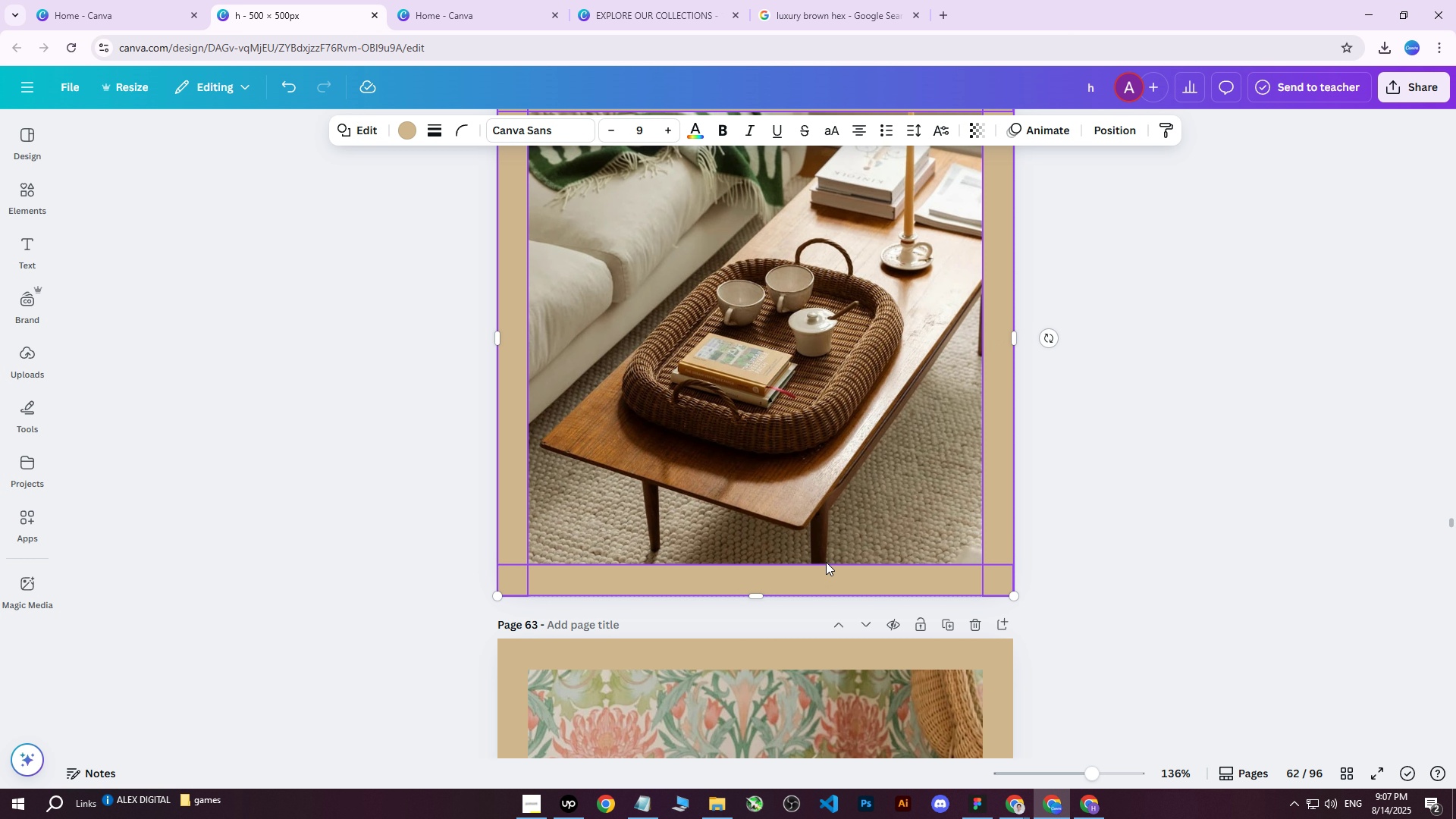 
scroll: coordinate [853, 525], scroll_direction: up, amount: 6.0
 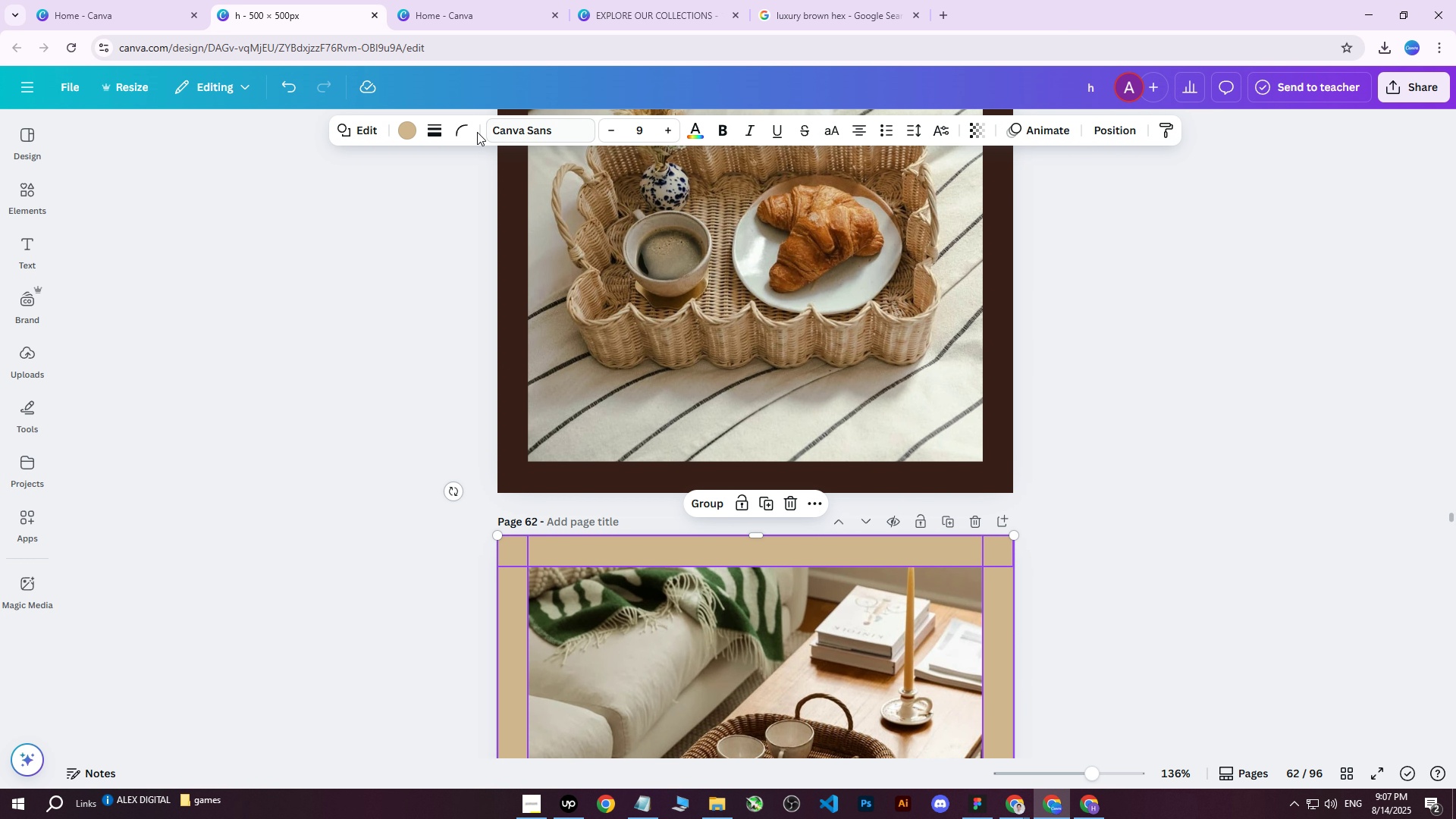 
left_click([414, 130])
 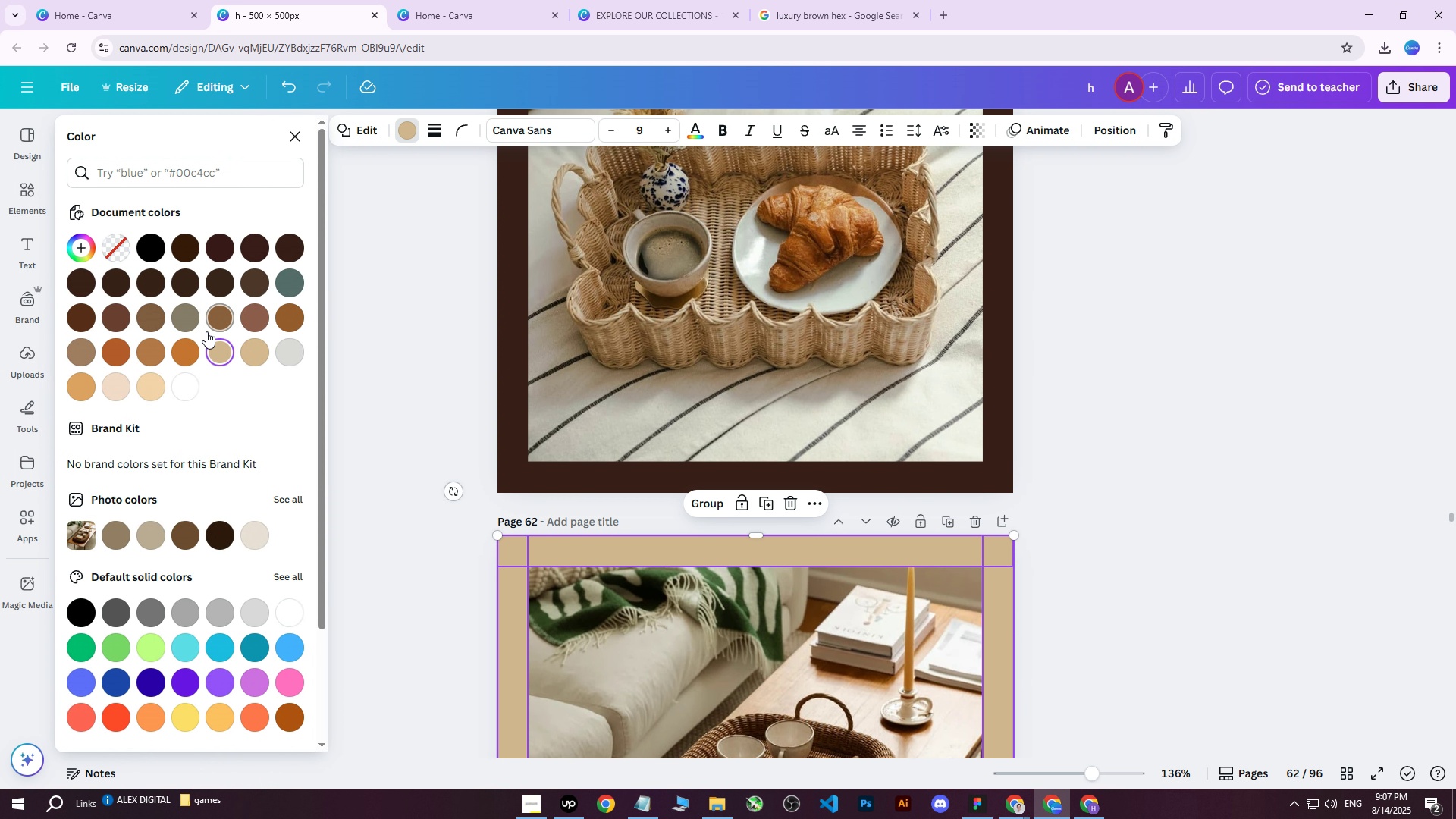 
double_click([215, 347])
 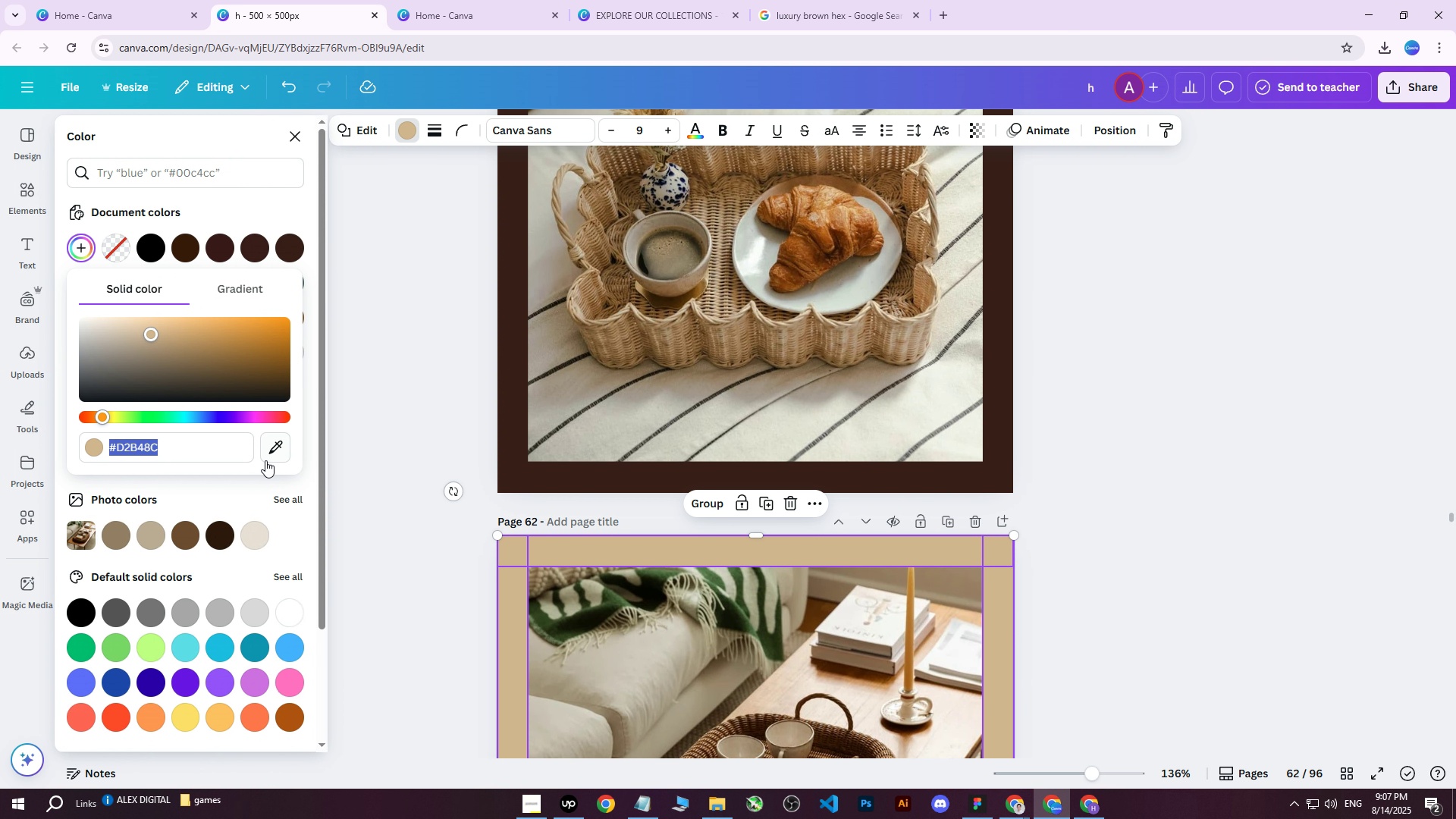 
left_click([278, 453])
 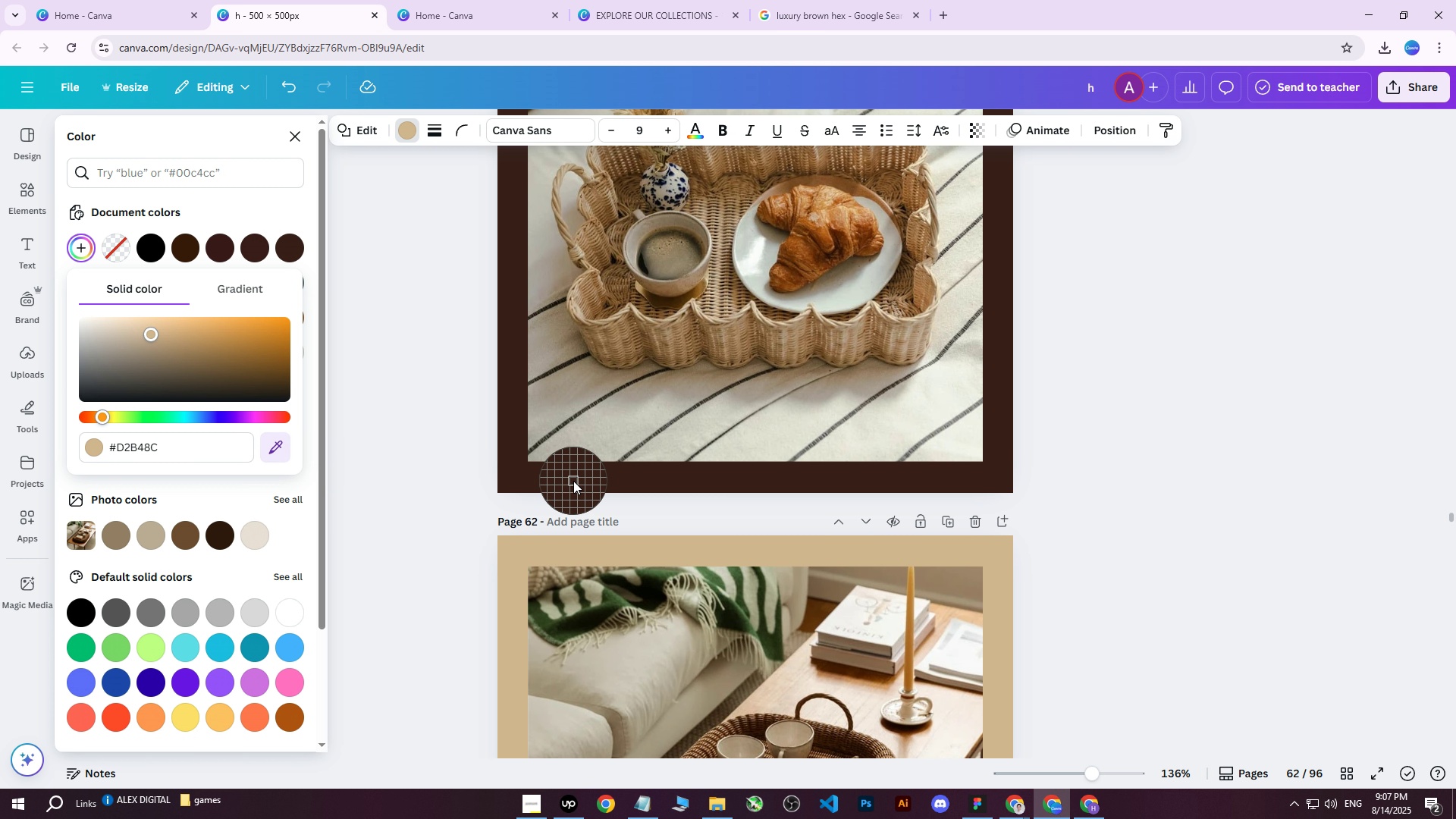 
left_click([573, 480])
 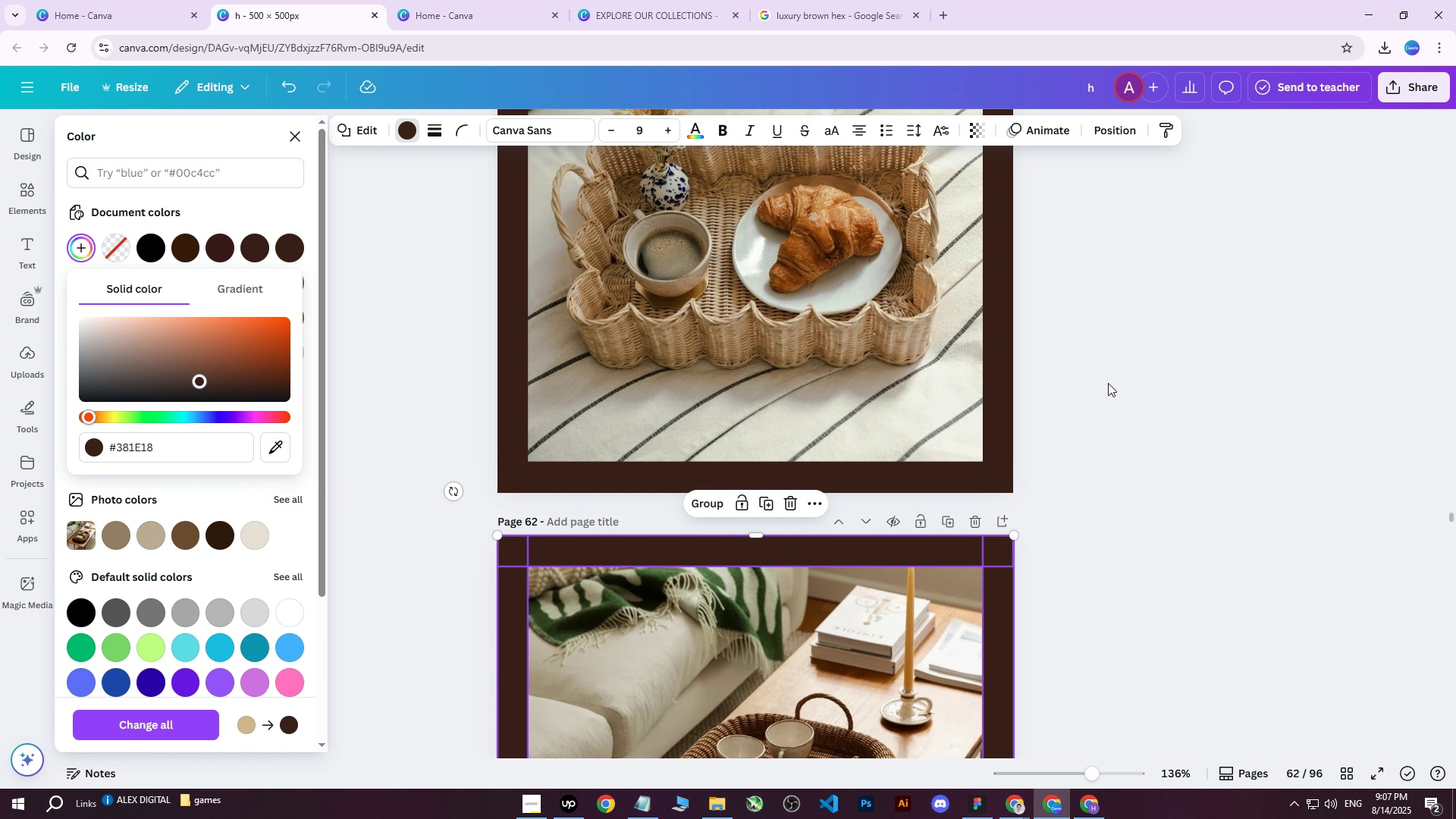 
scroll: coordinate [1108, 387], scroll_direction: down, amount: 3.0
 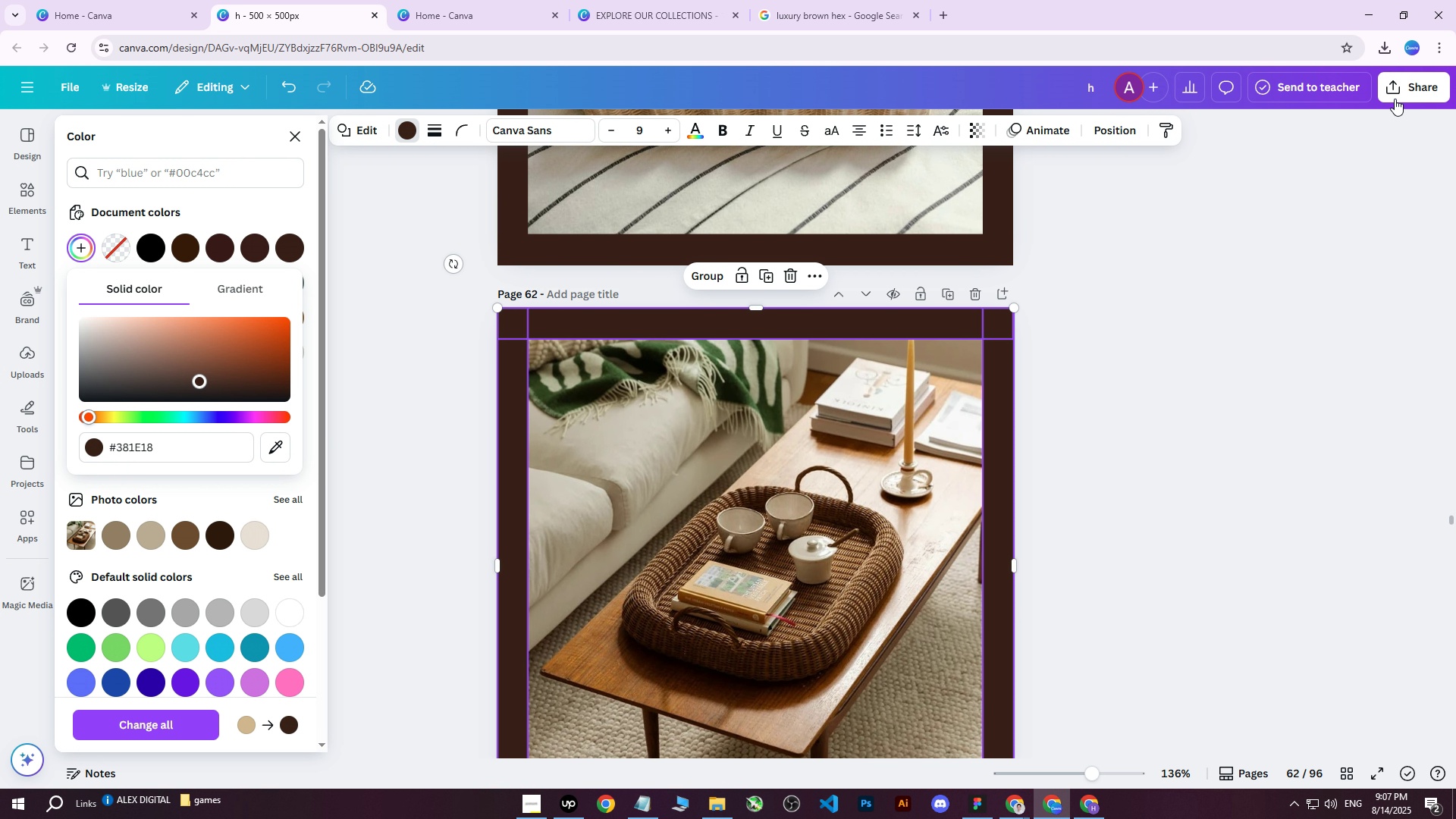 
left_click([1395, 99])
 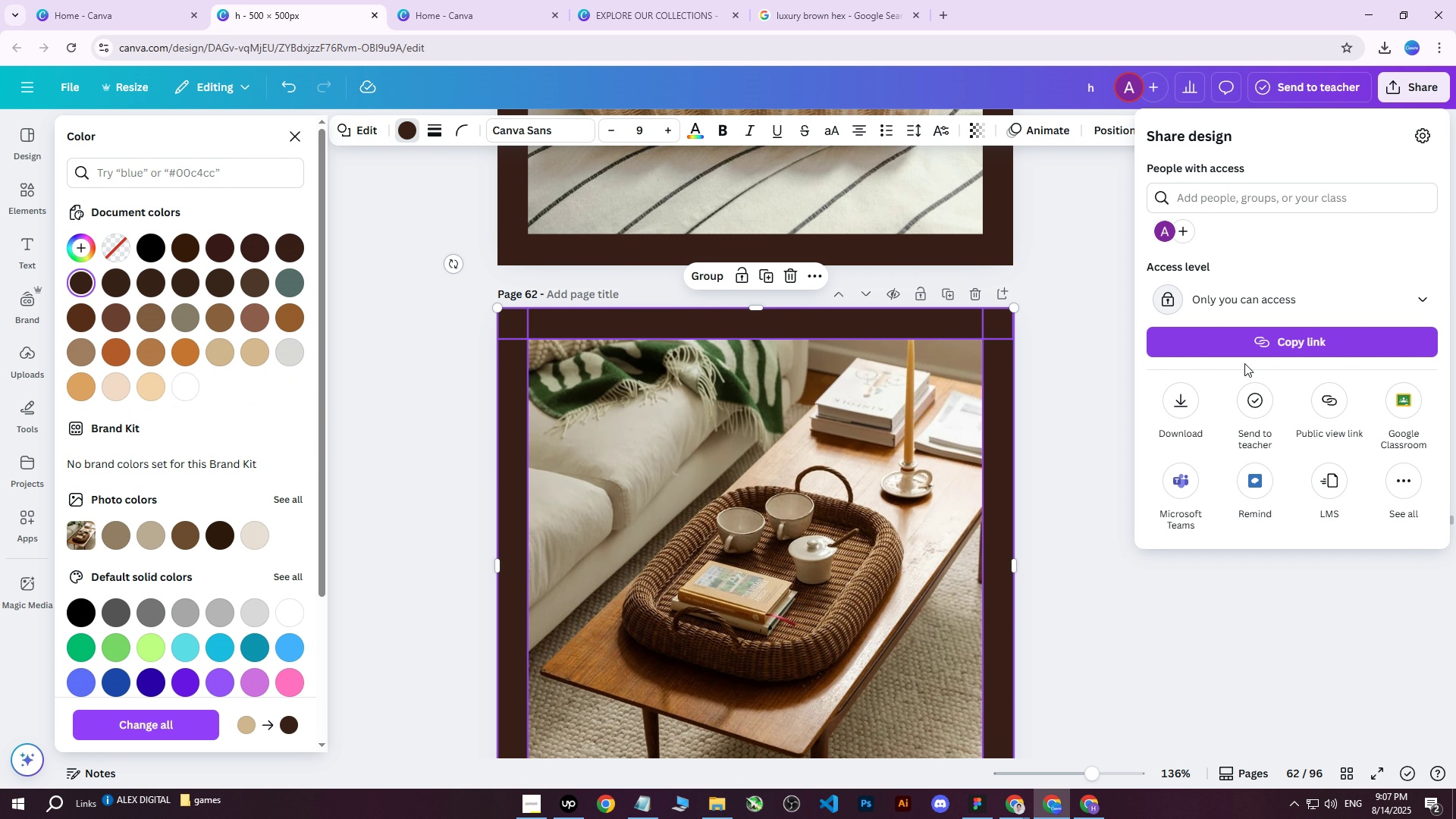 
left_click([1184, 410])
 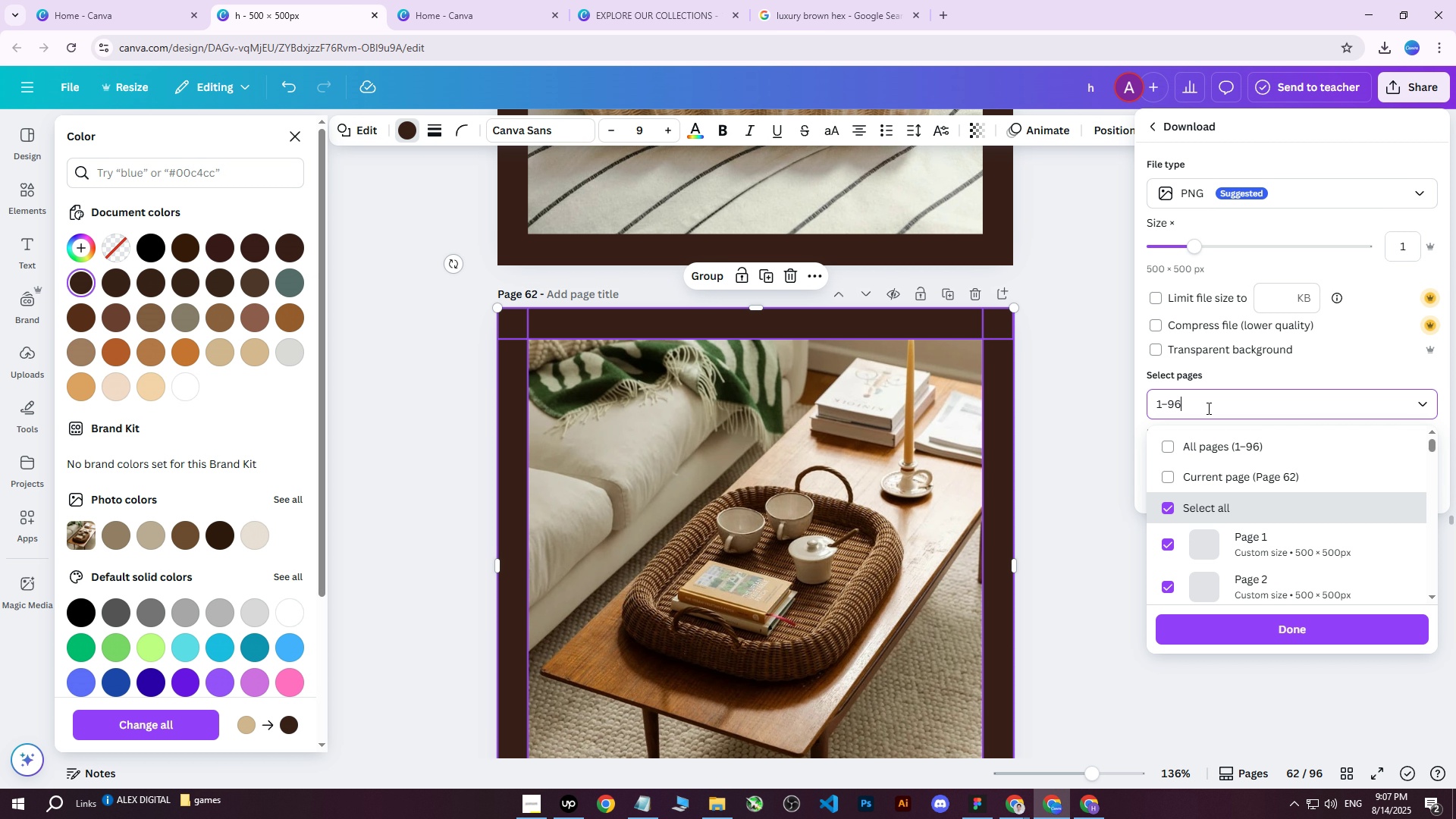 
double_click([1198, 444])
 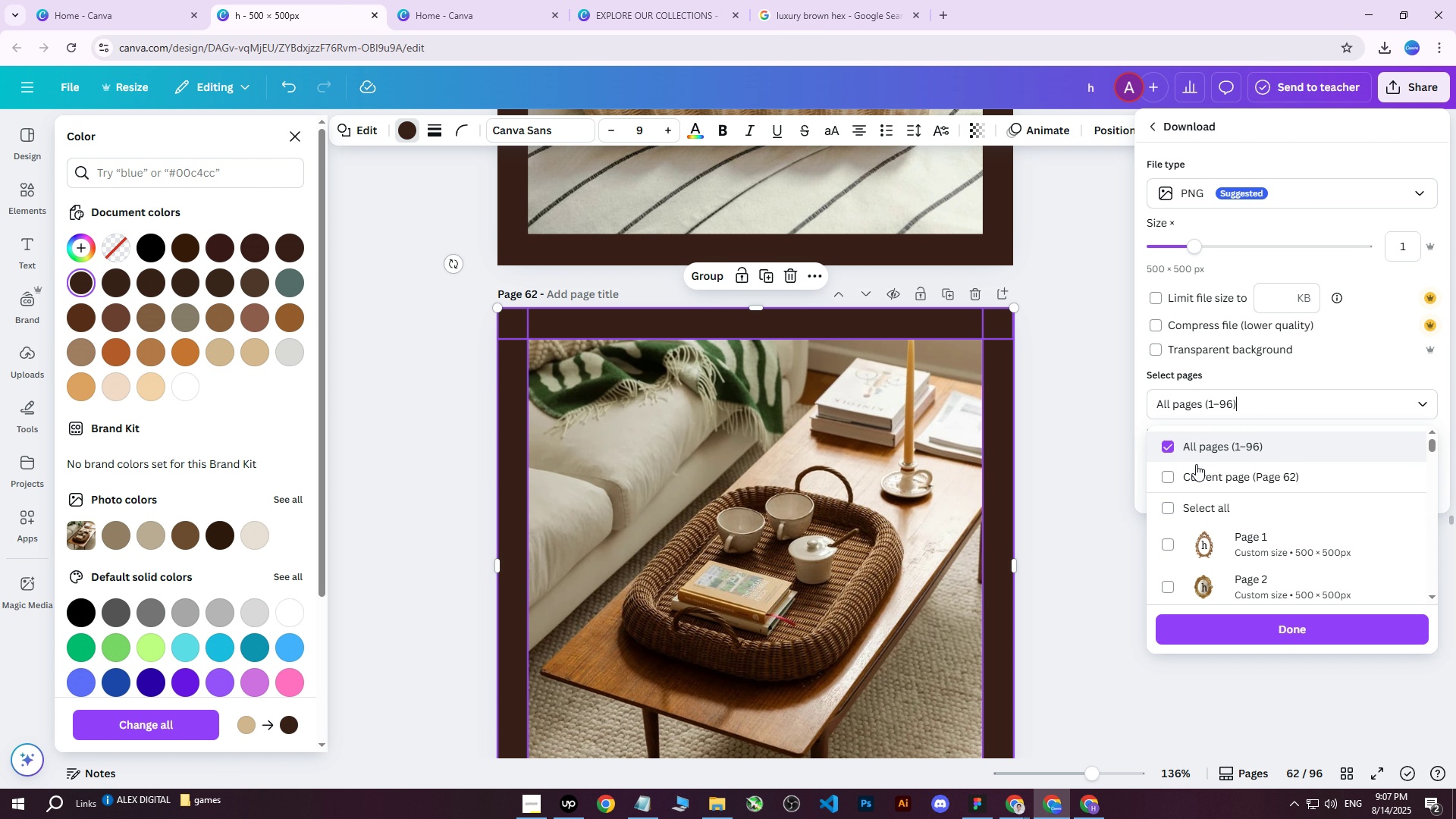 
triple_click([1194, 466])
 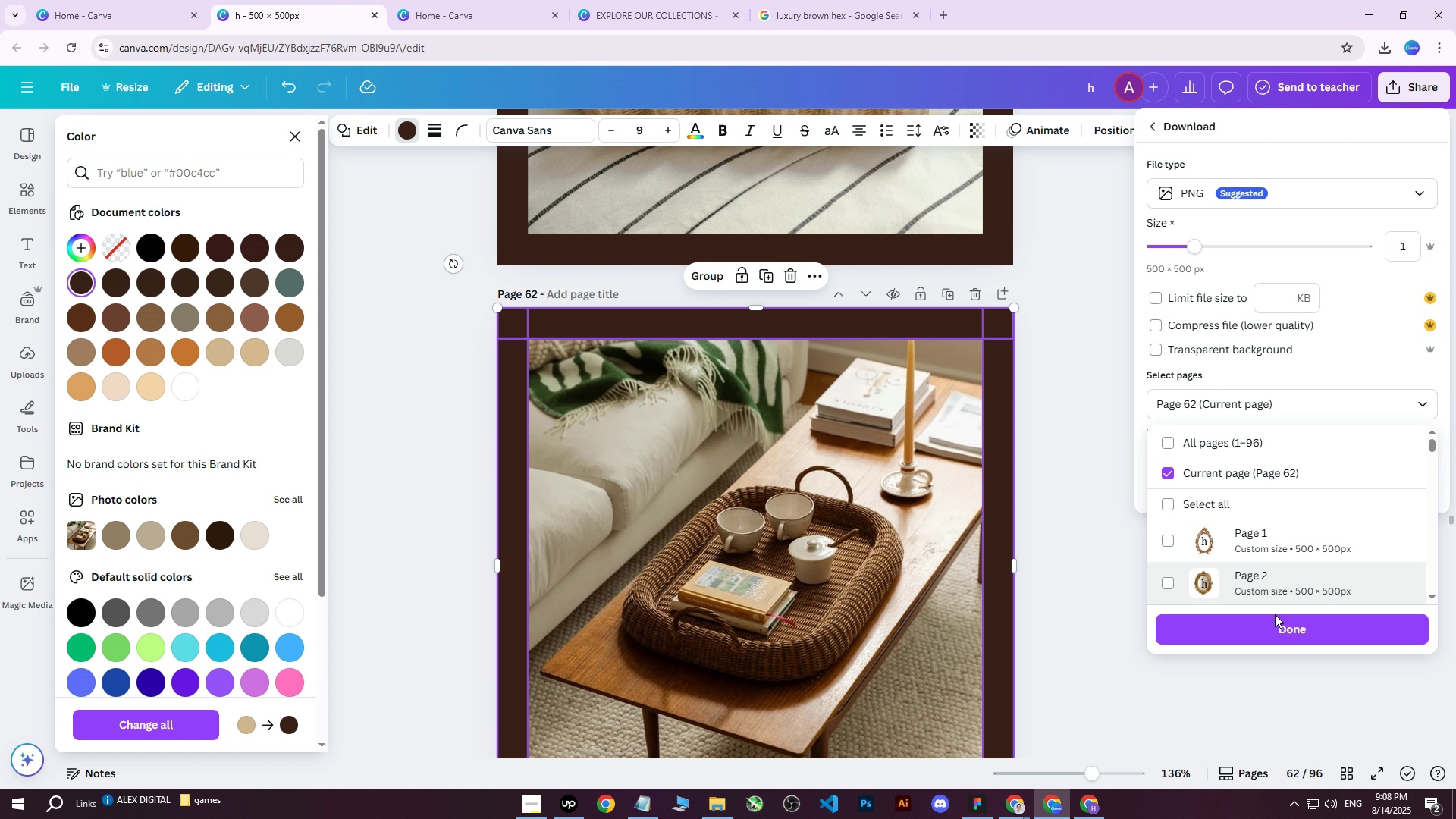 
triple_click([1267, 627])
 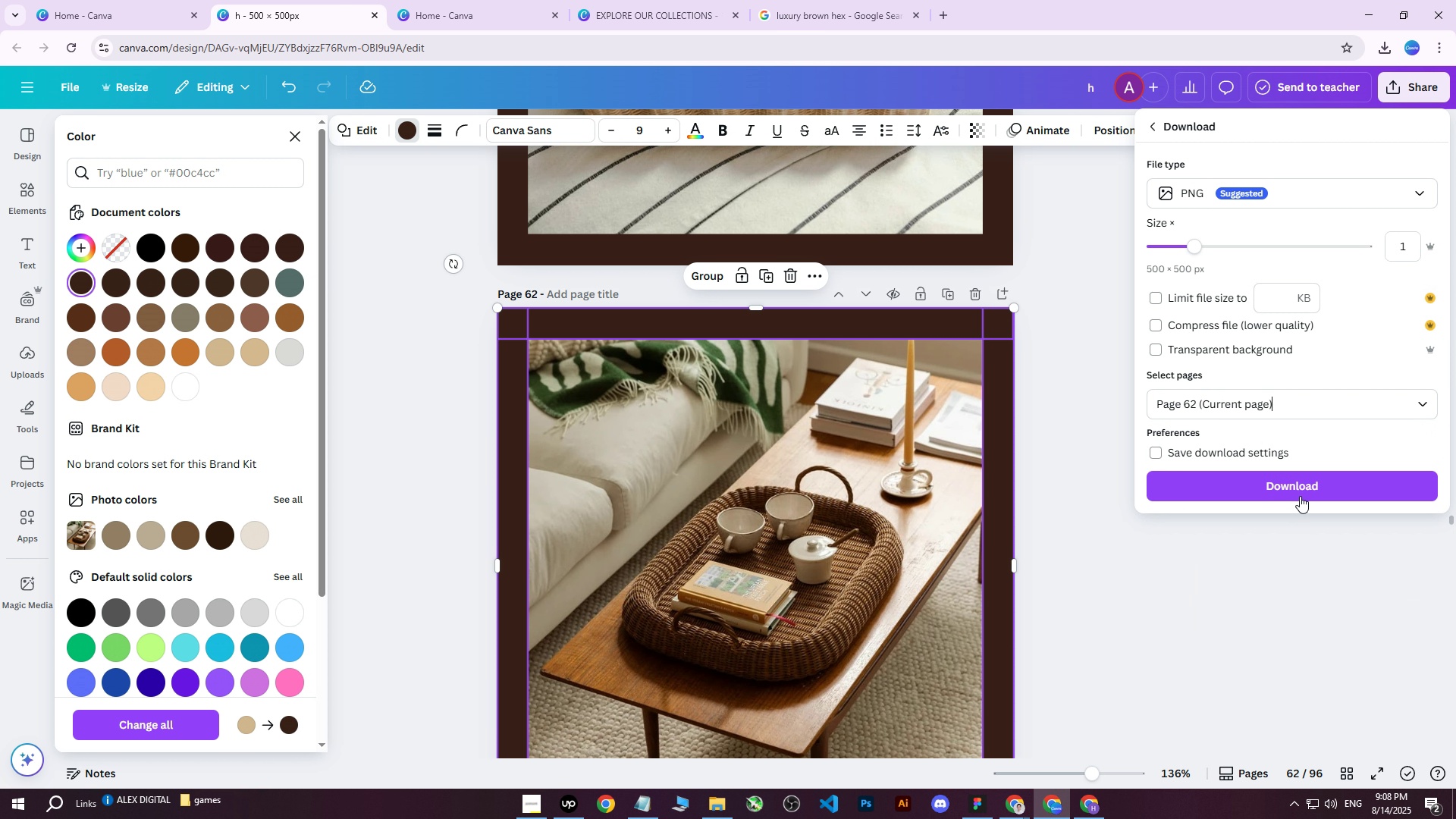 
triple_click([1303, 488])
 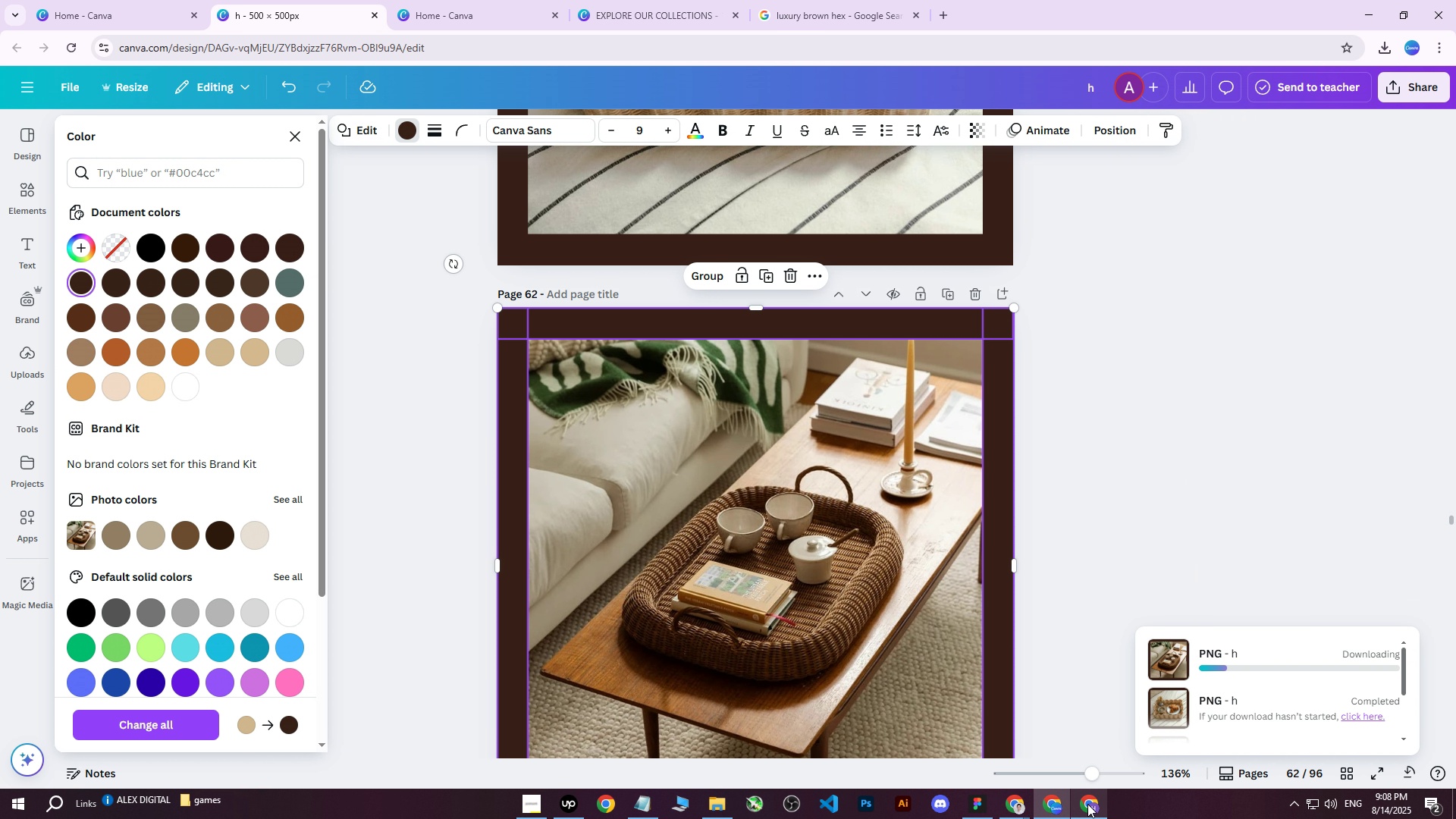 
left_click([1087, 804])
 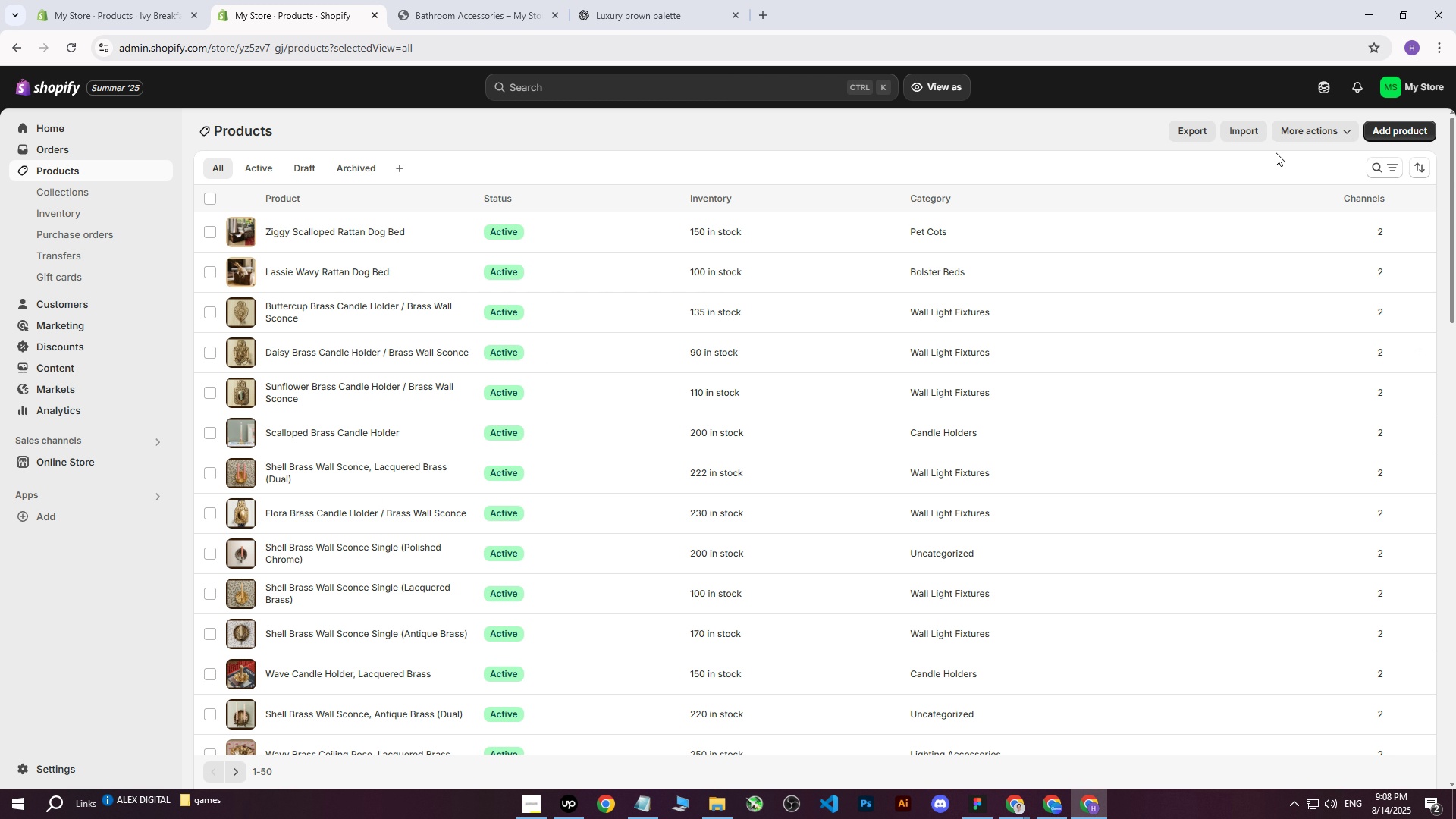 
left_click([1375, 168])
 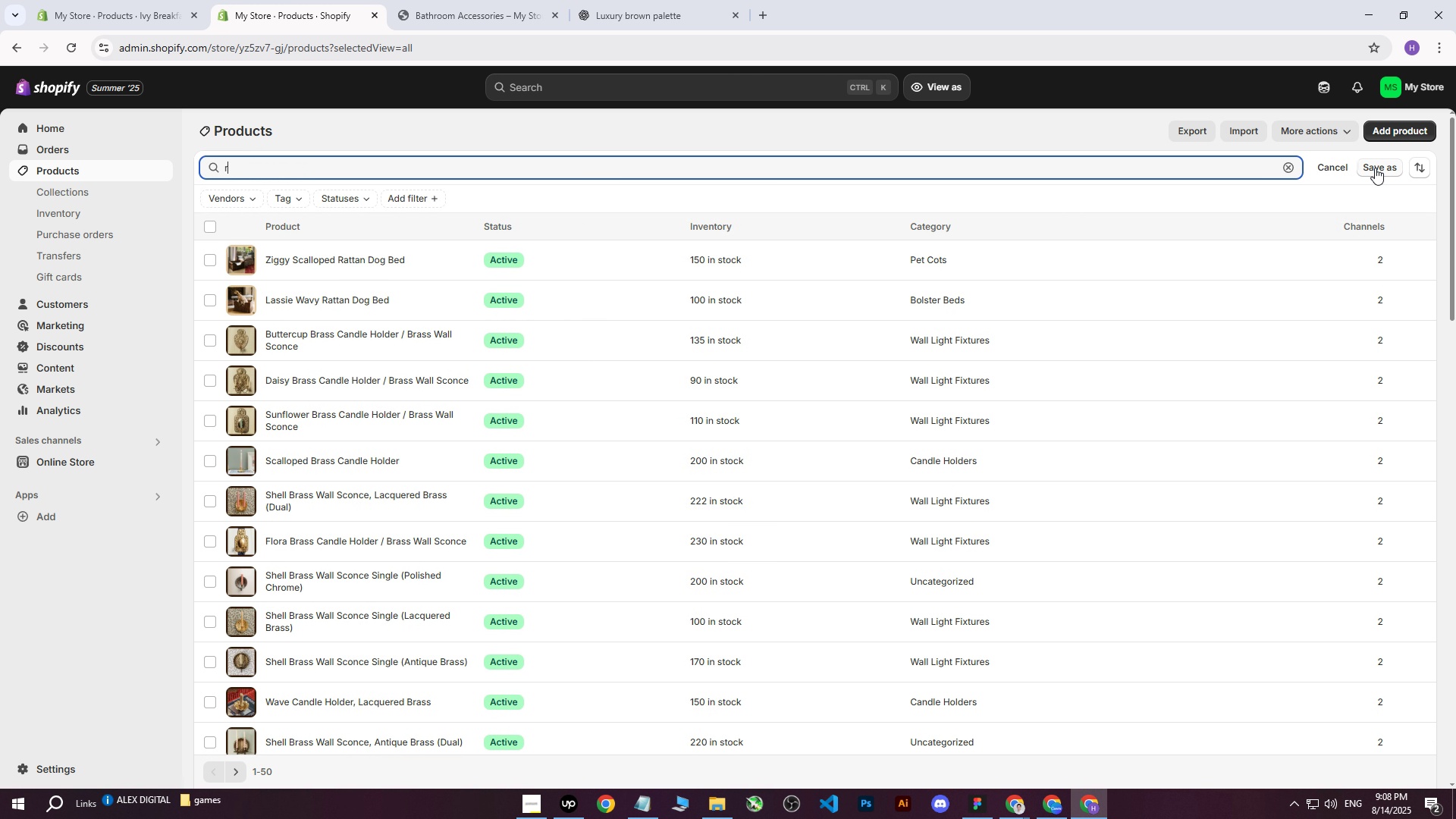 
type(rattray)
 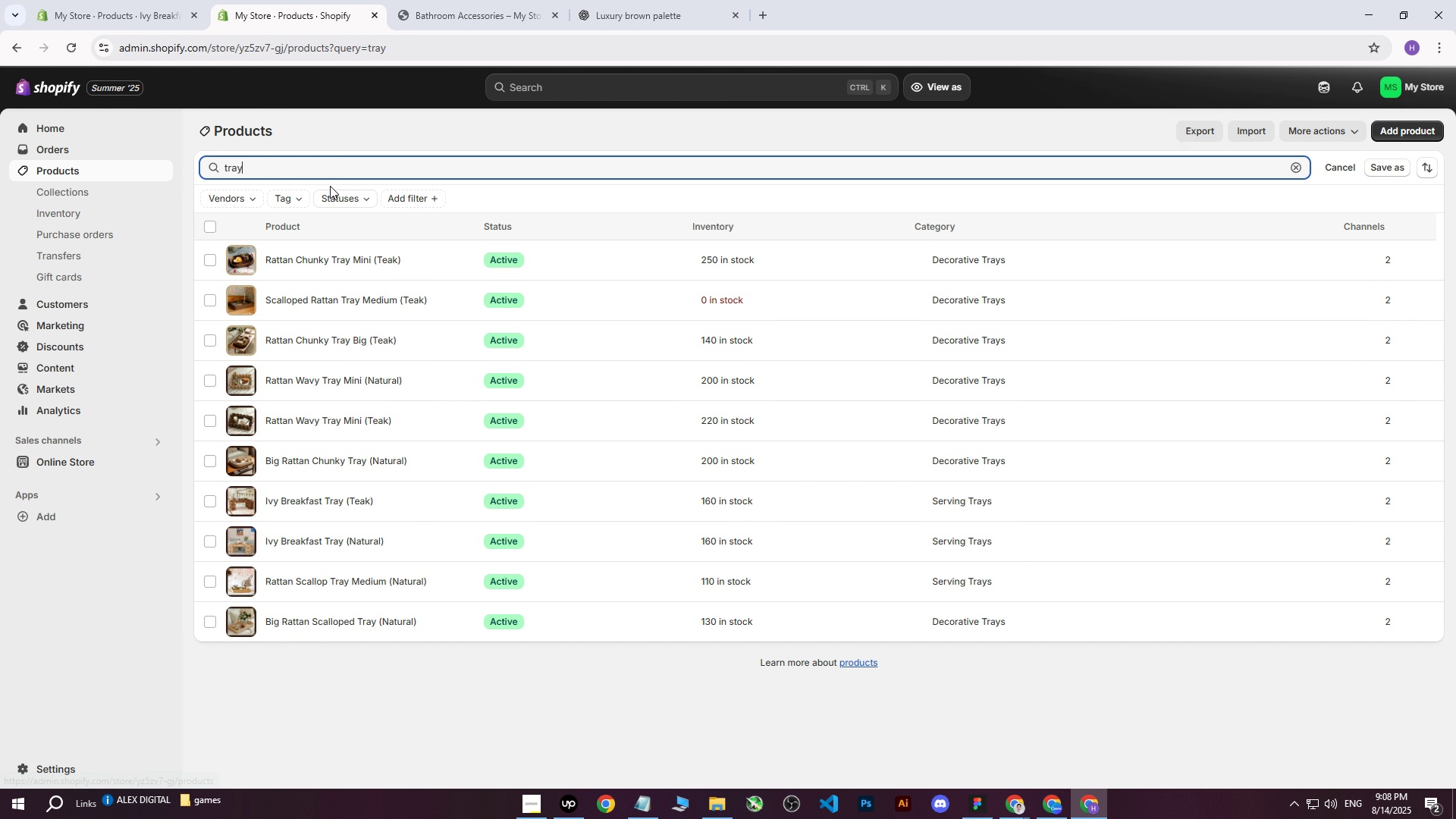 
left_click_drag(start_coordinate=[268, 165], to_coordinate=[151, 166])
 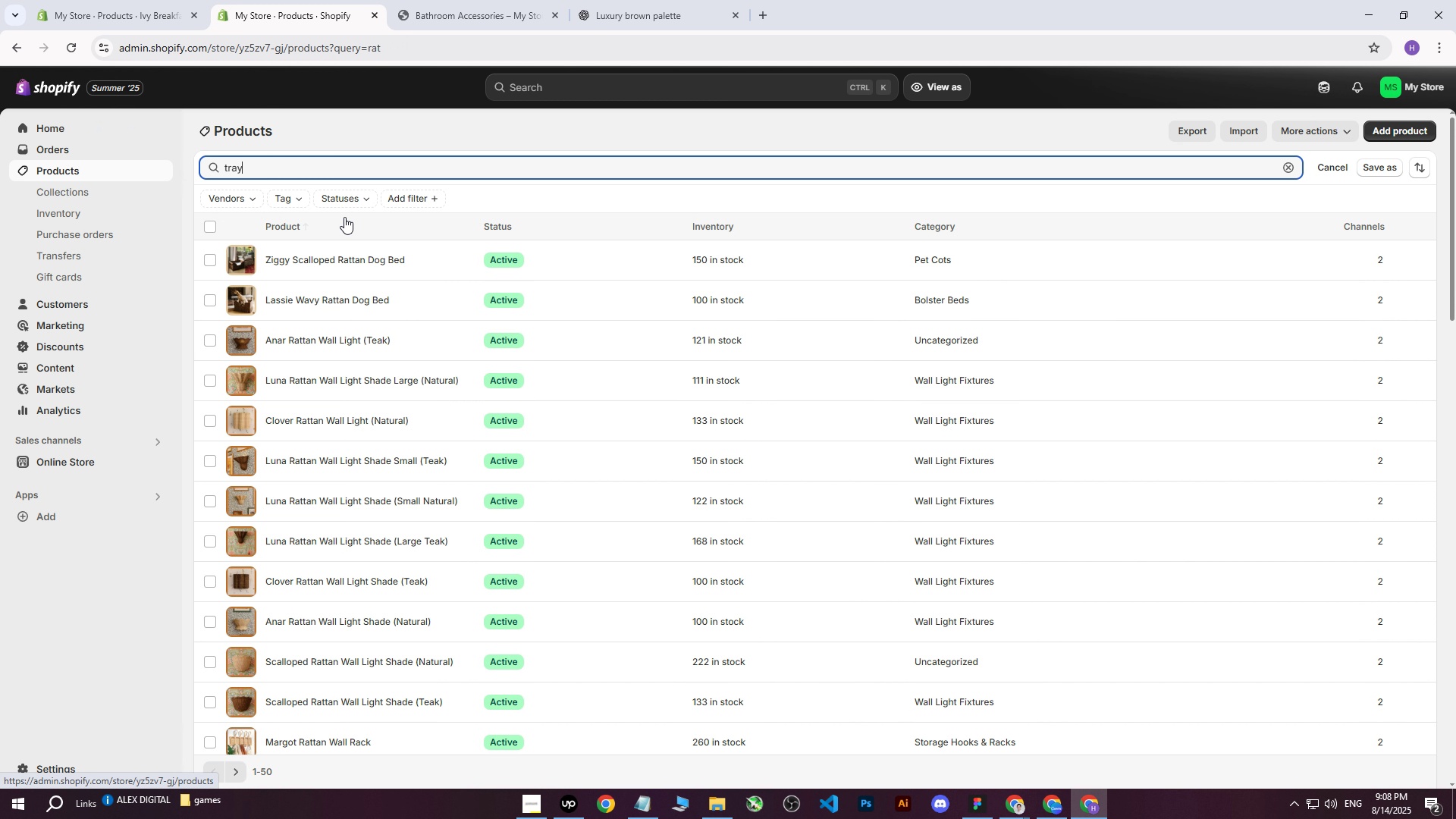 
key(Enter)
 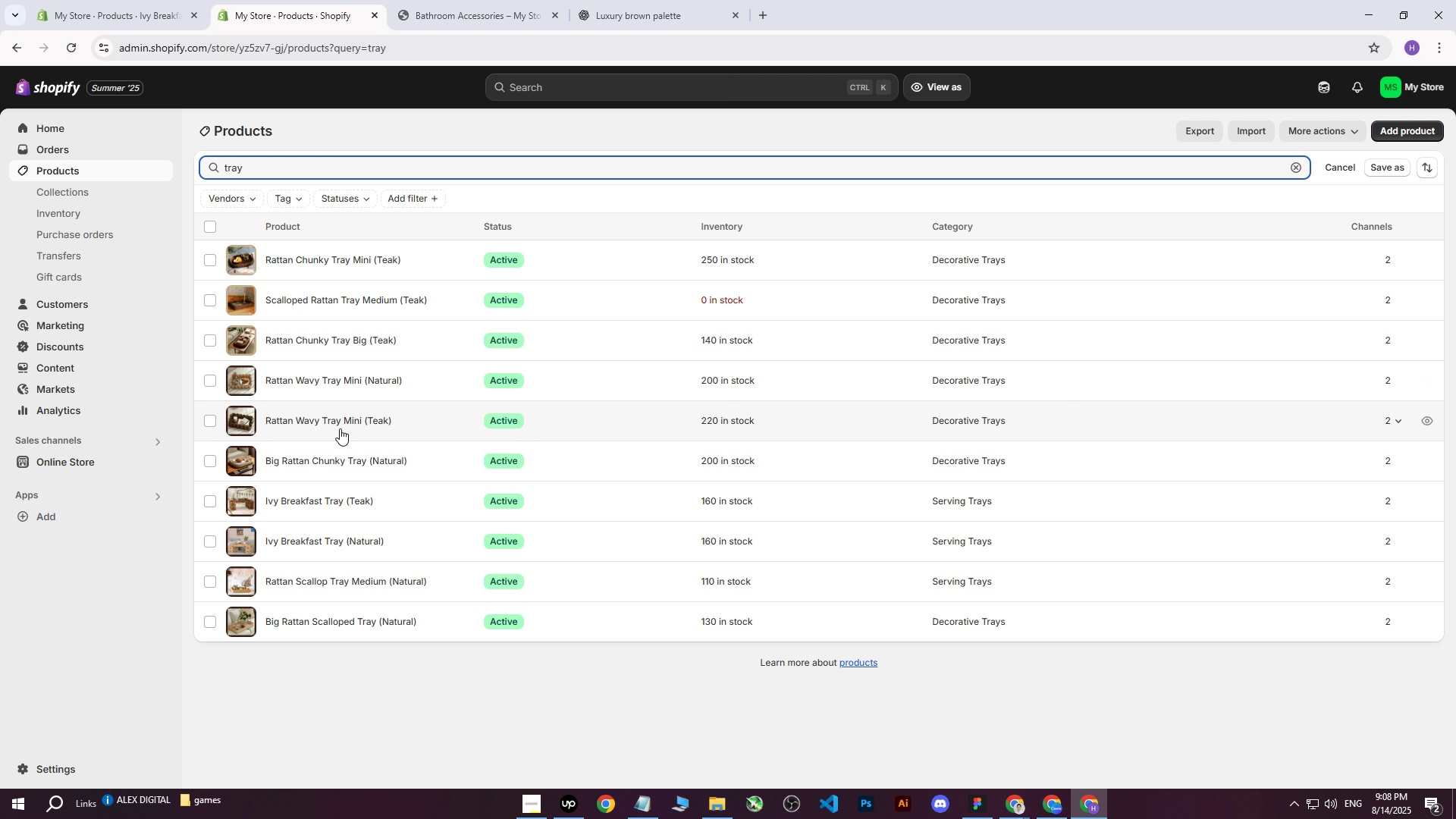 
left_click([318, 459])
 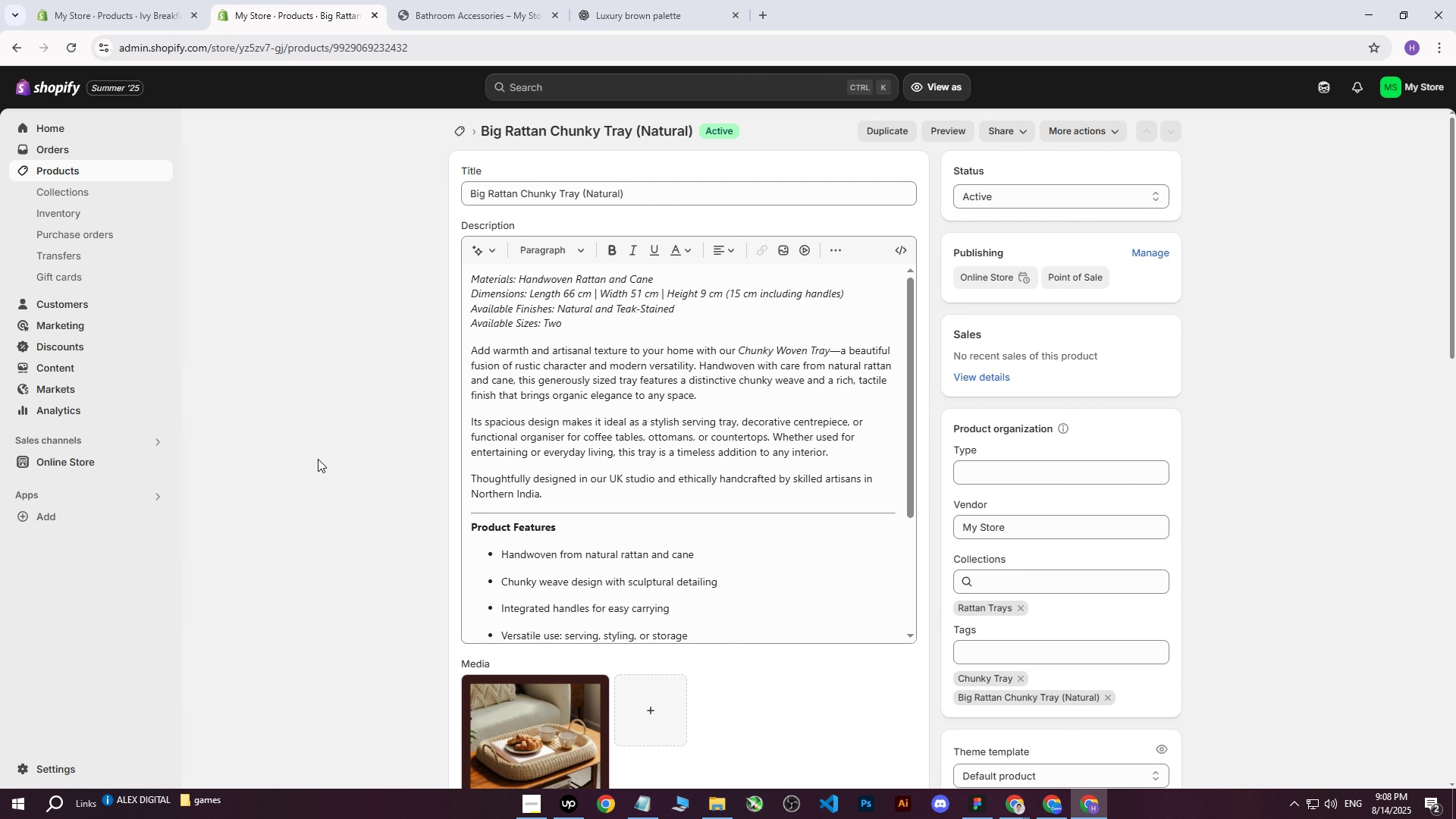 
scroll: coordinate [344, 453], scroll_direction: down, amount: 1.0
 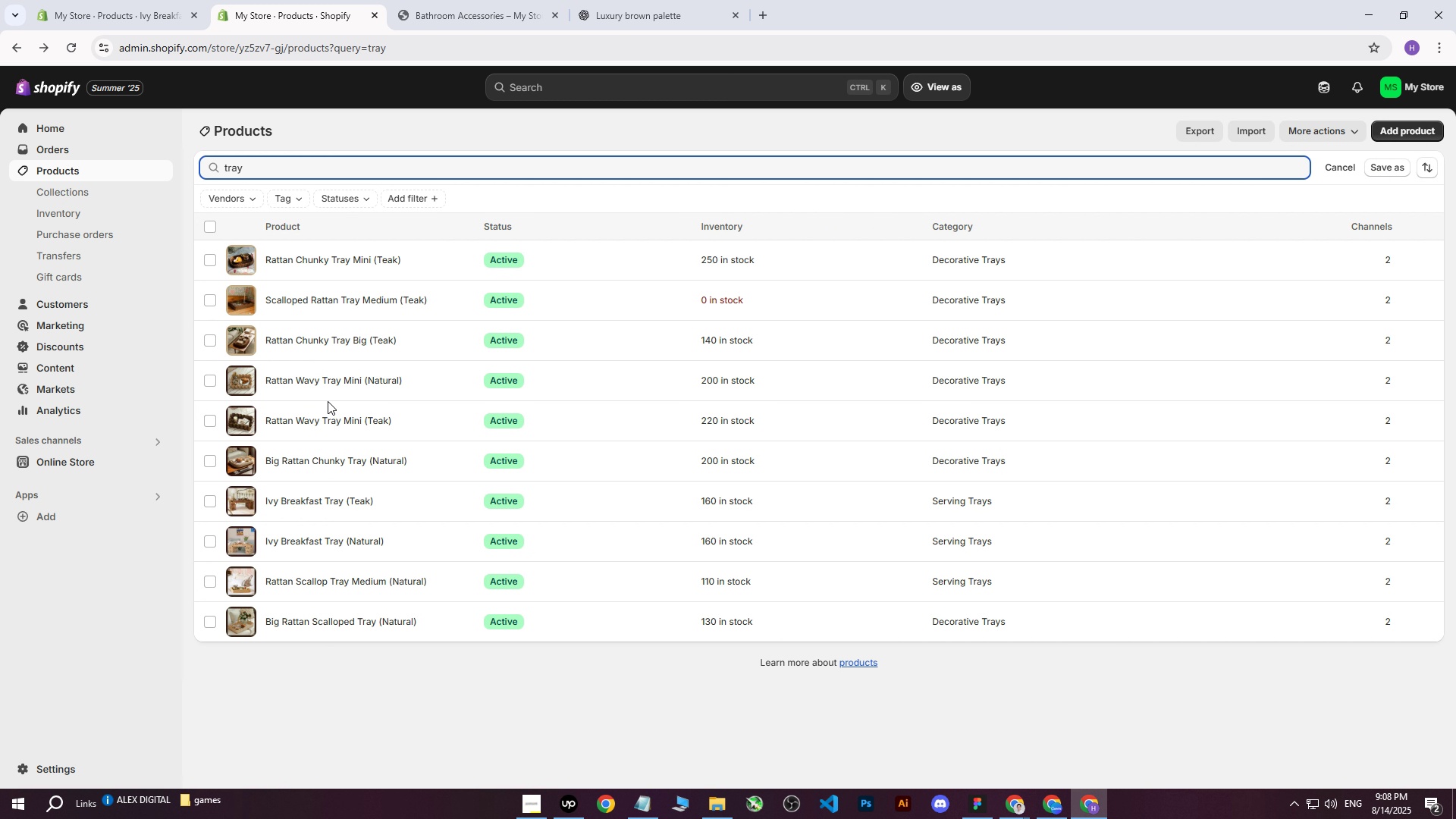 
left_click([329, 335])
 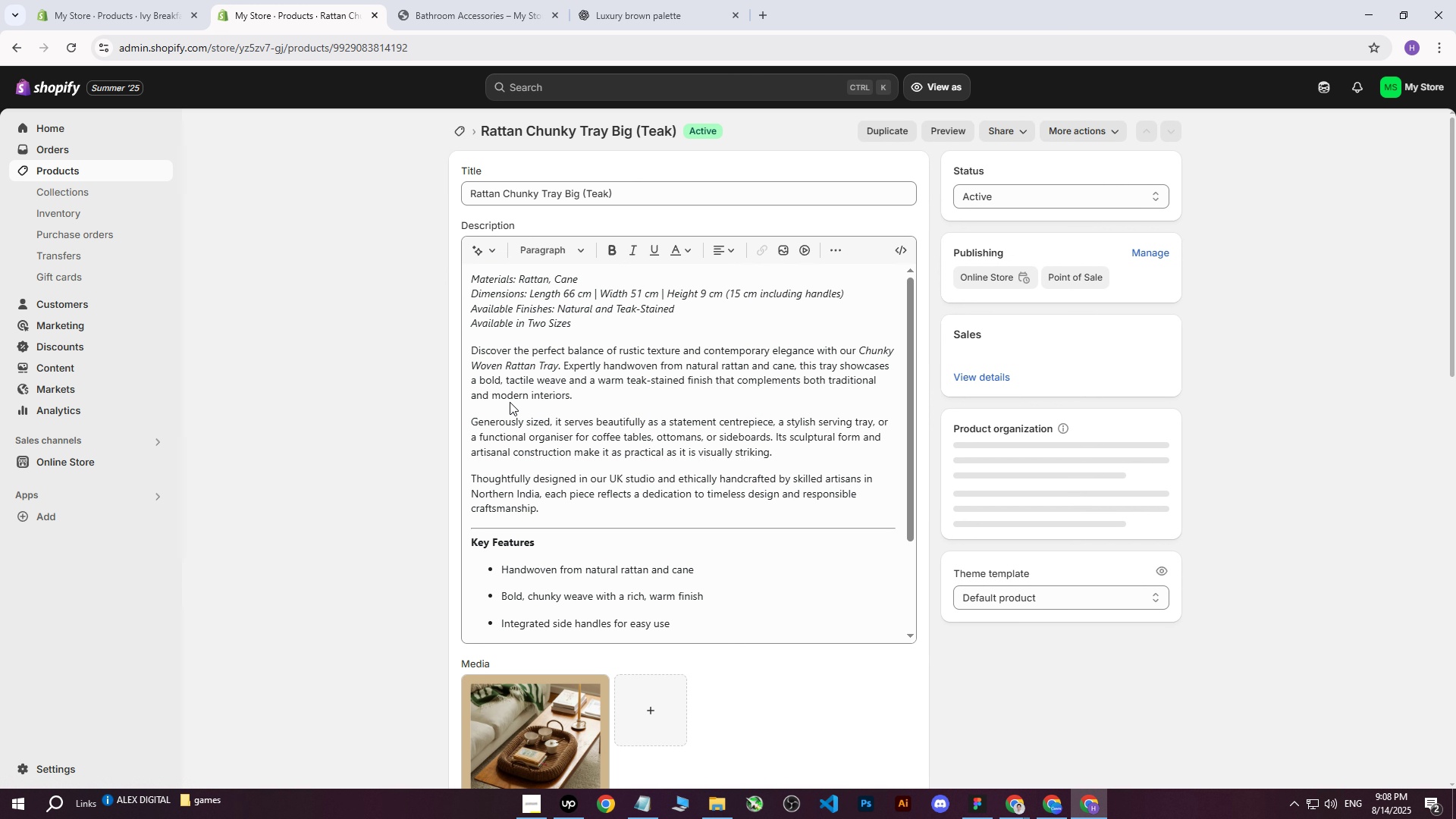 
scroll: coordinate [687, 648], scroll_direction: down, amount: 4.0
 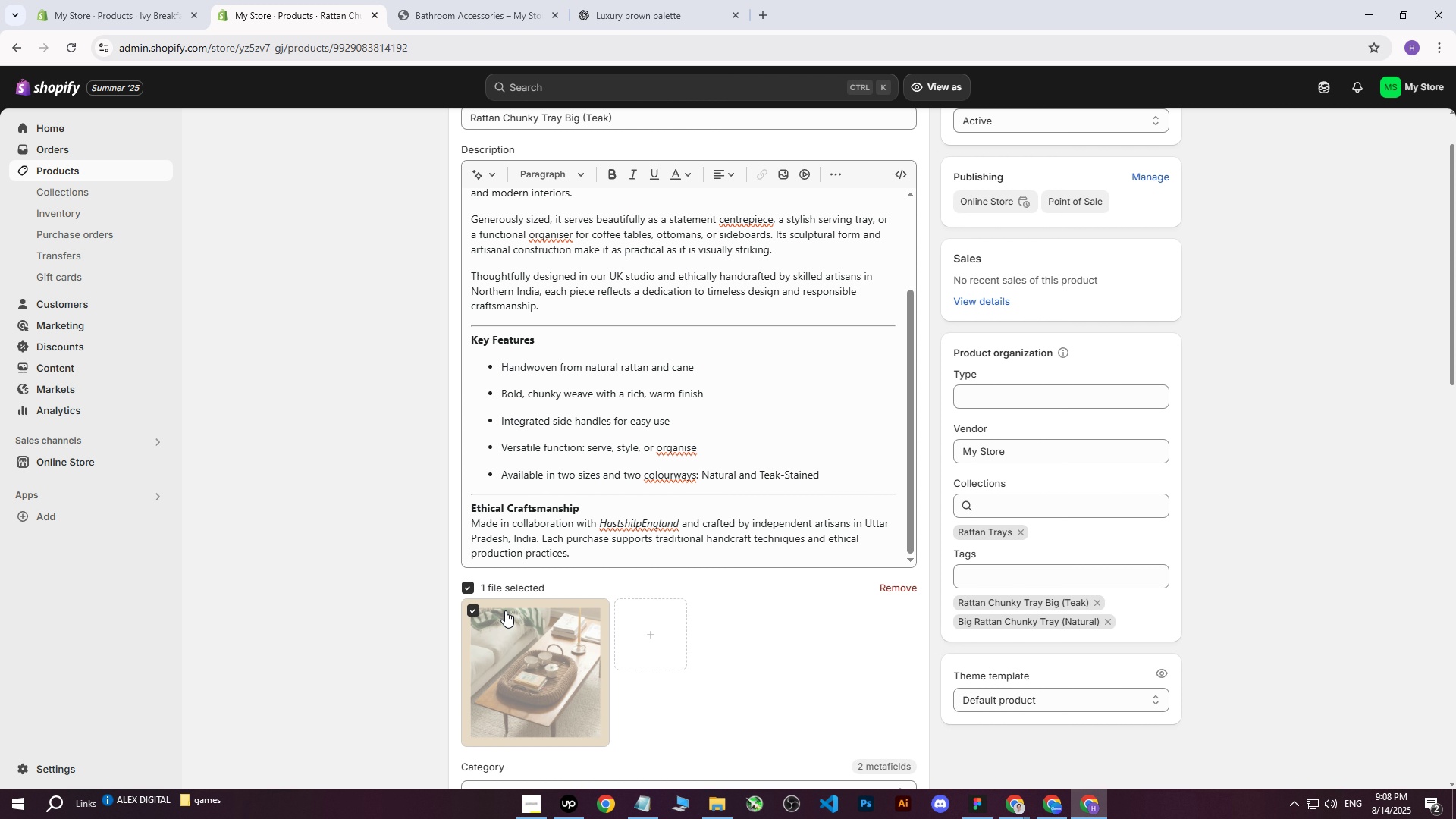 
double_click([877, 591])
 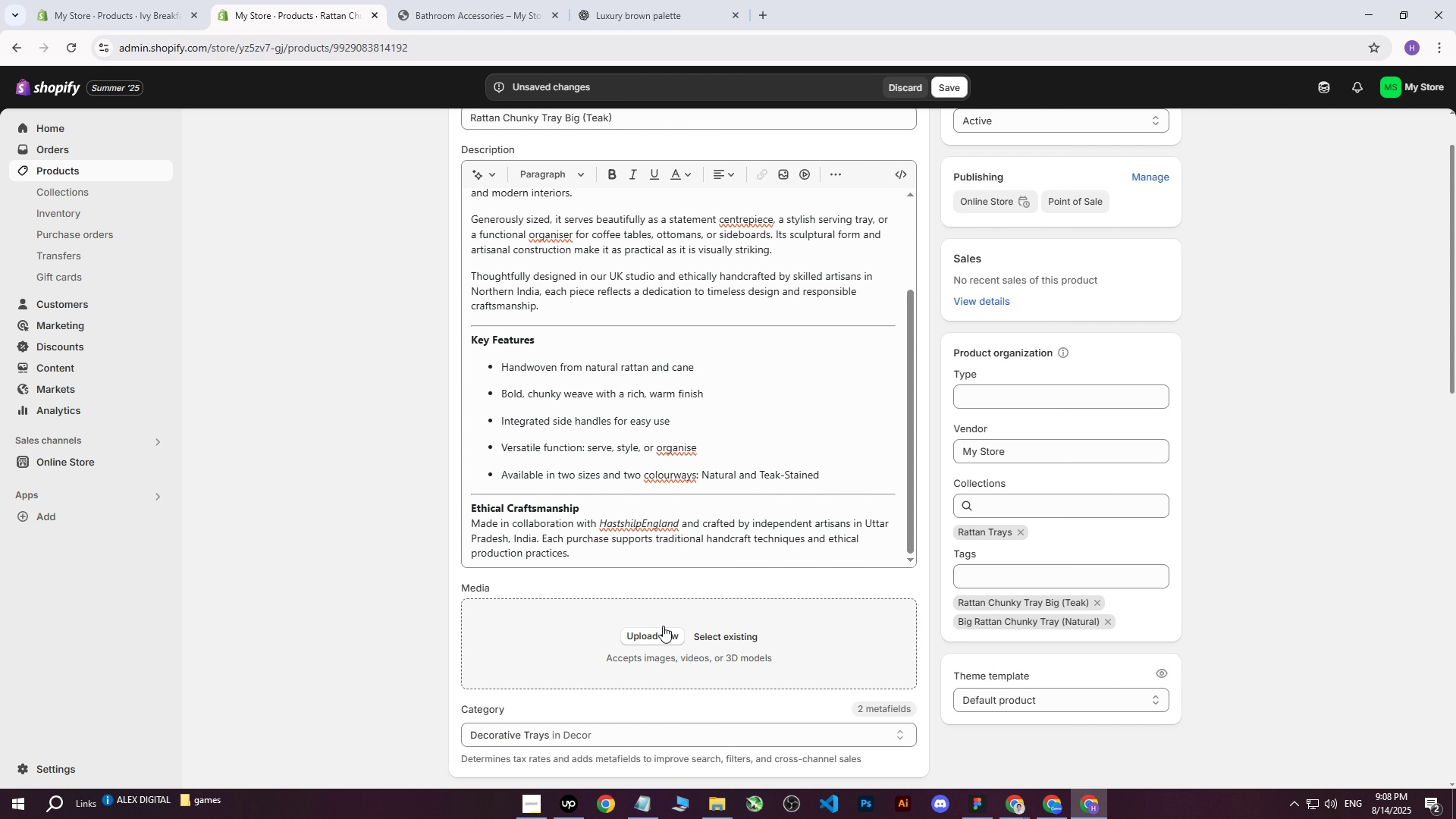 
left_click([654, 628])
 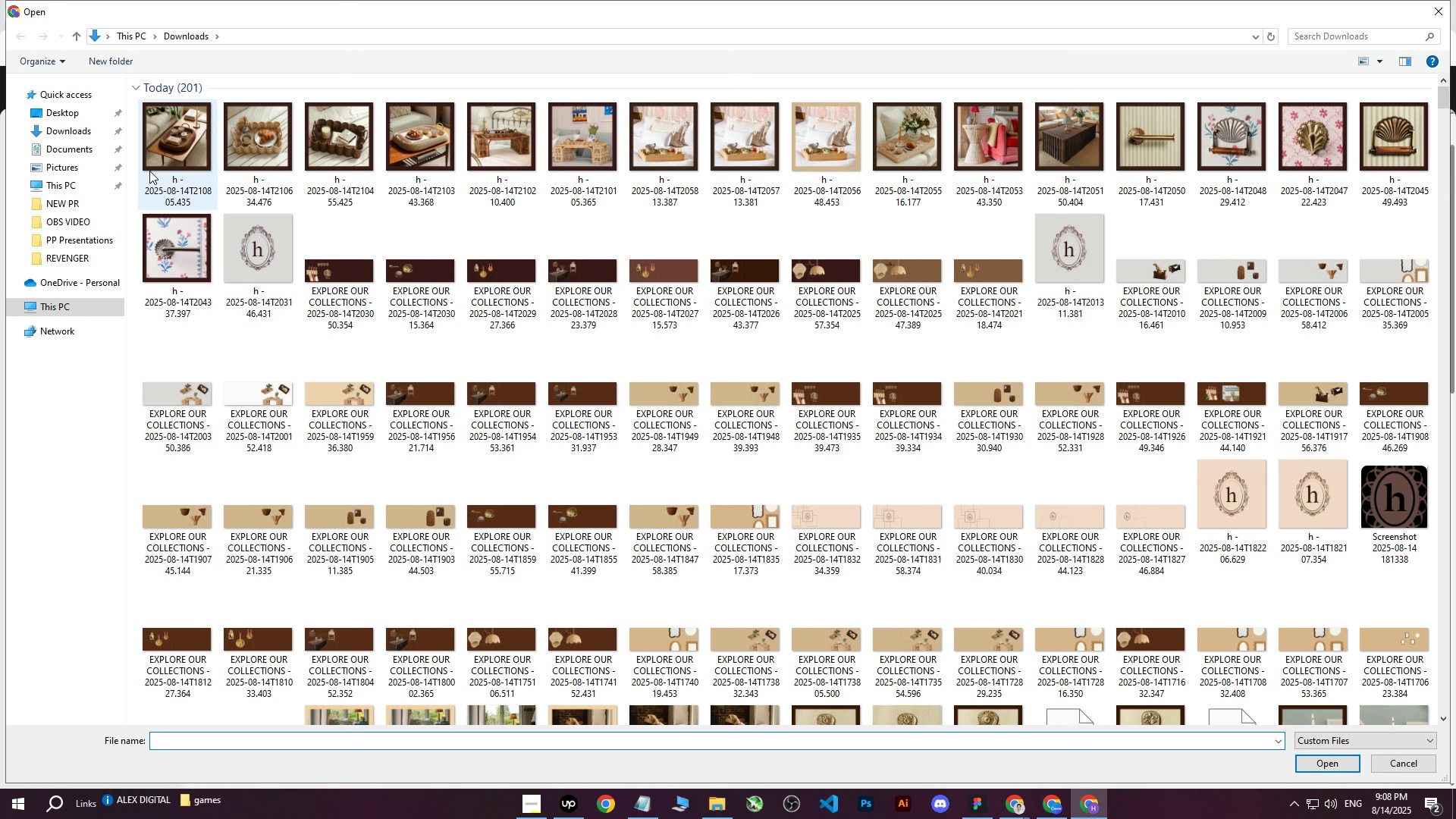 
left_click([168, 148])
 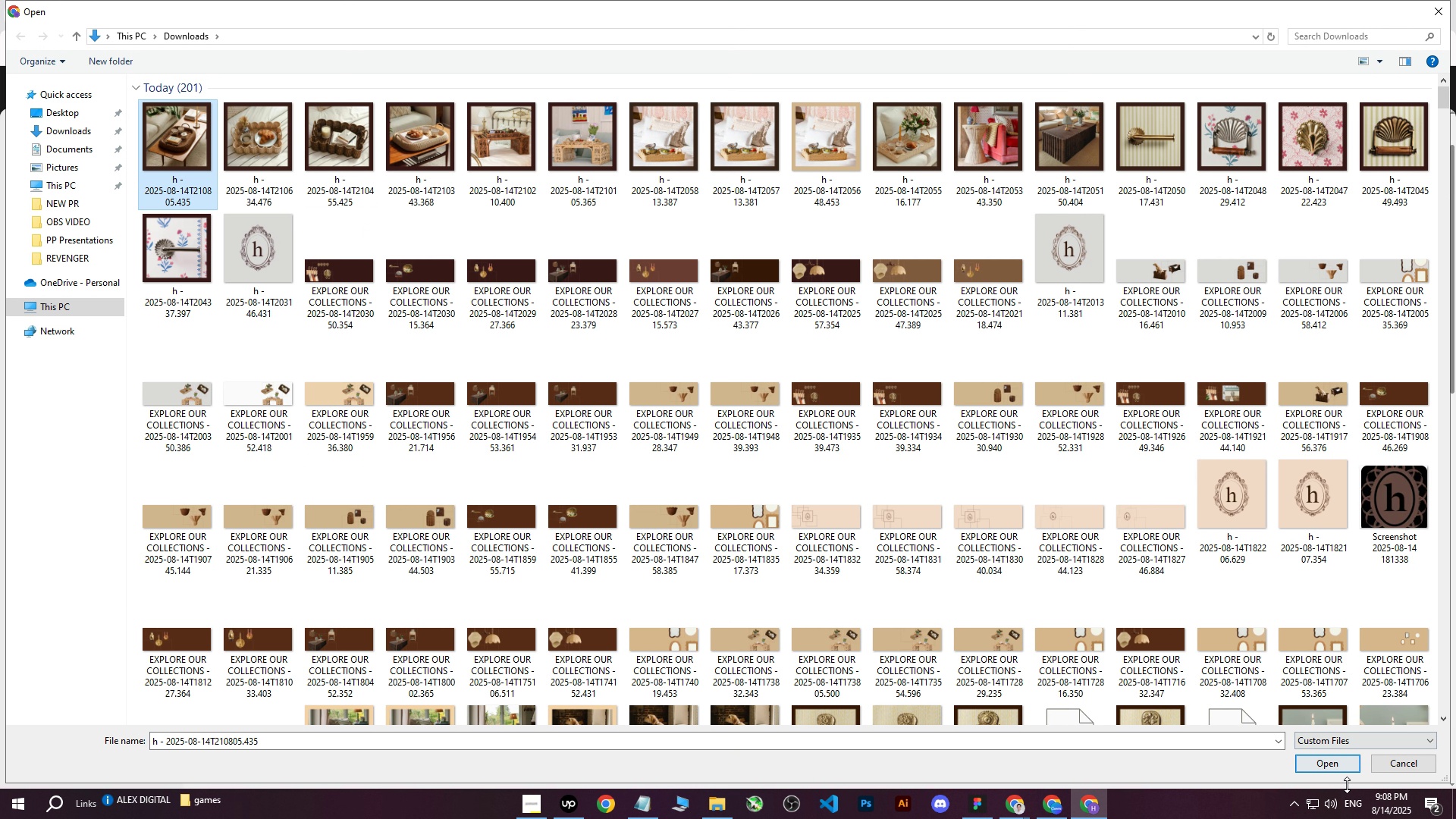 
left_click([1319, 758])
 